 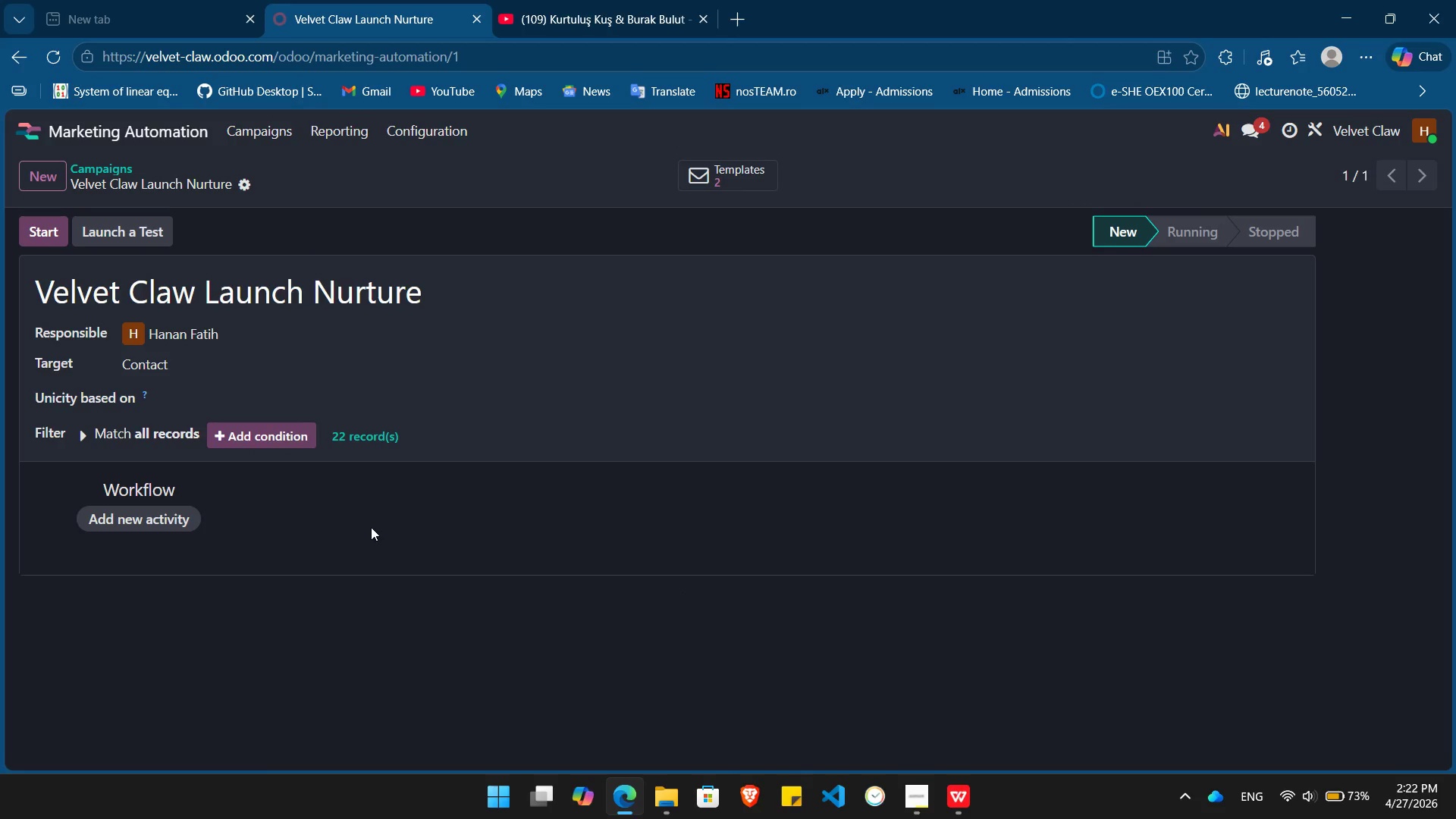 
left_click([261, 133])
 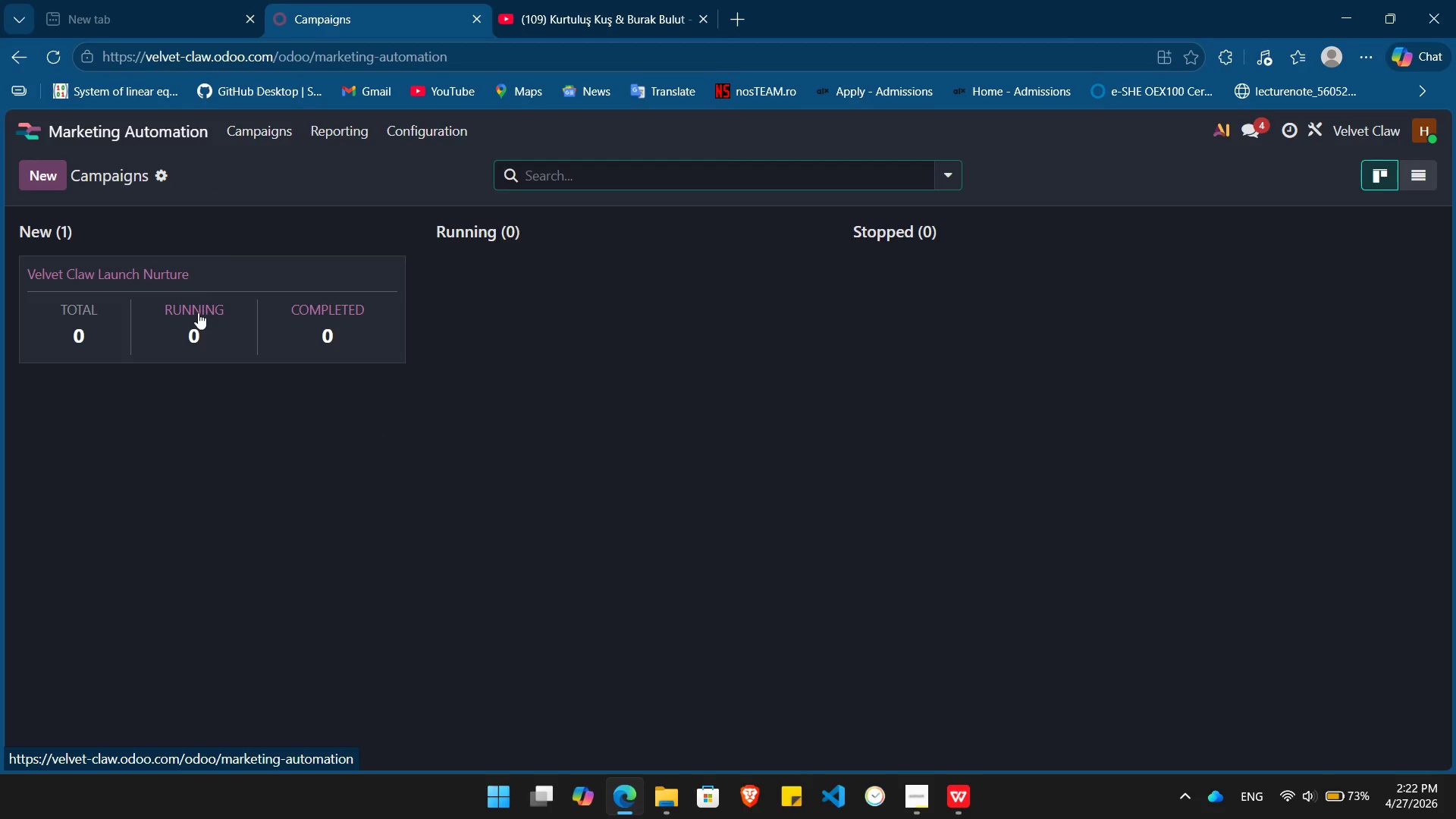 
left_click([198, 315])
 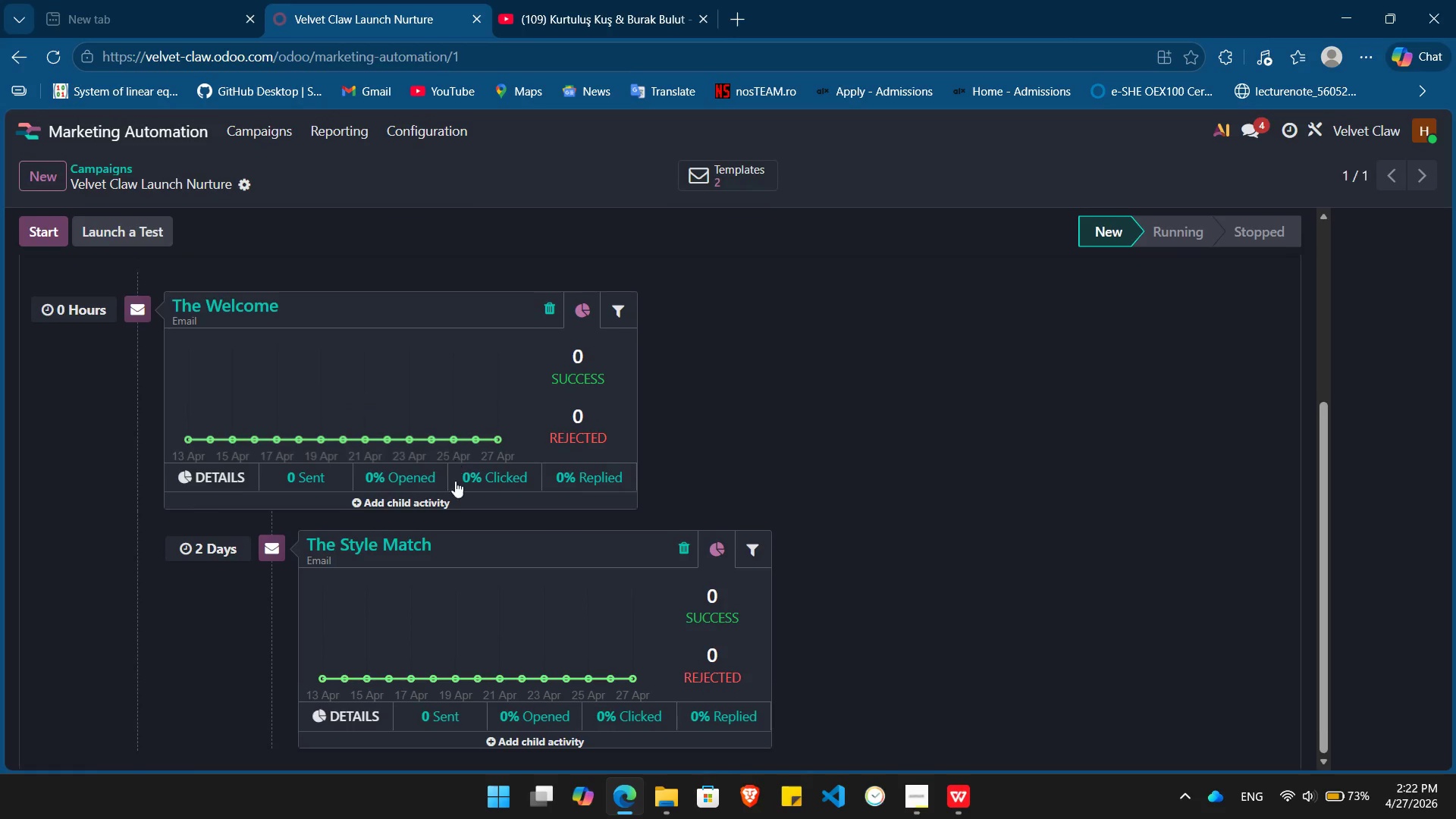 
mouse_move([459, 723])
 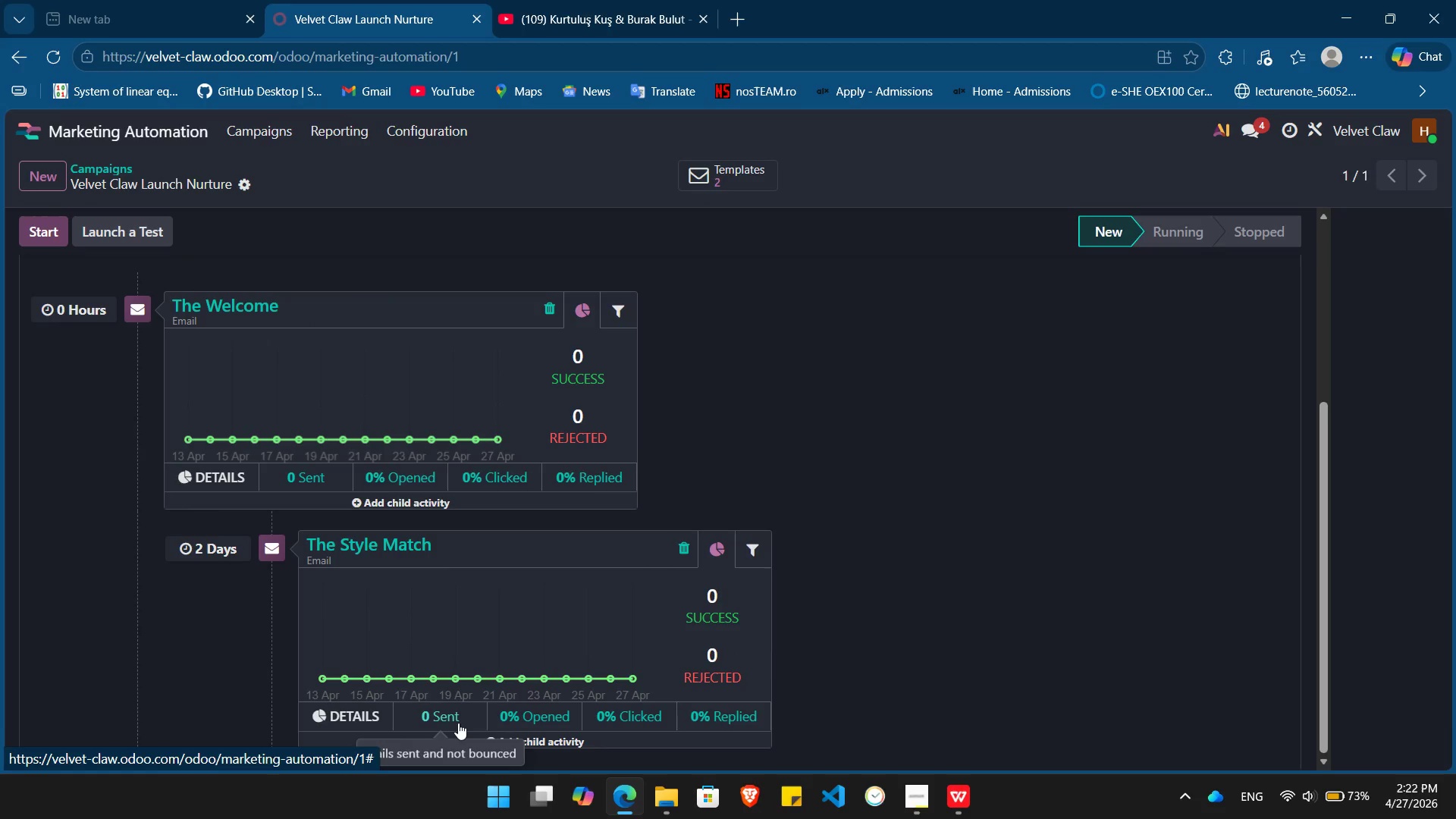 
mouse_move([451, 739])
 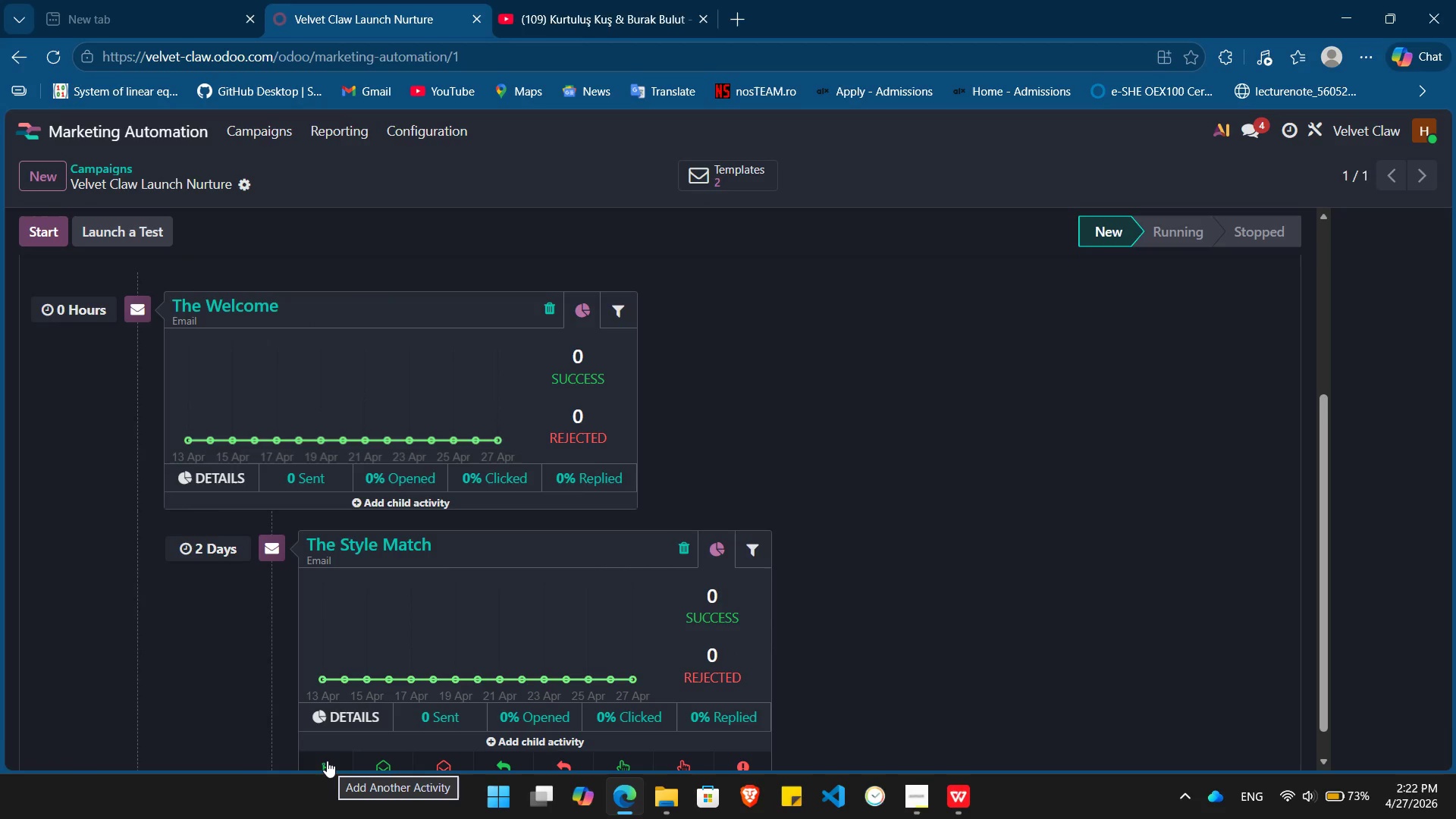 
left_click([326, 761])
 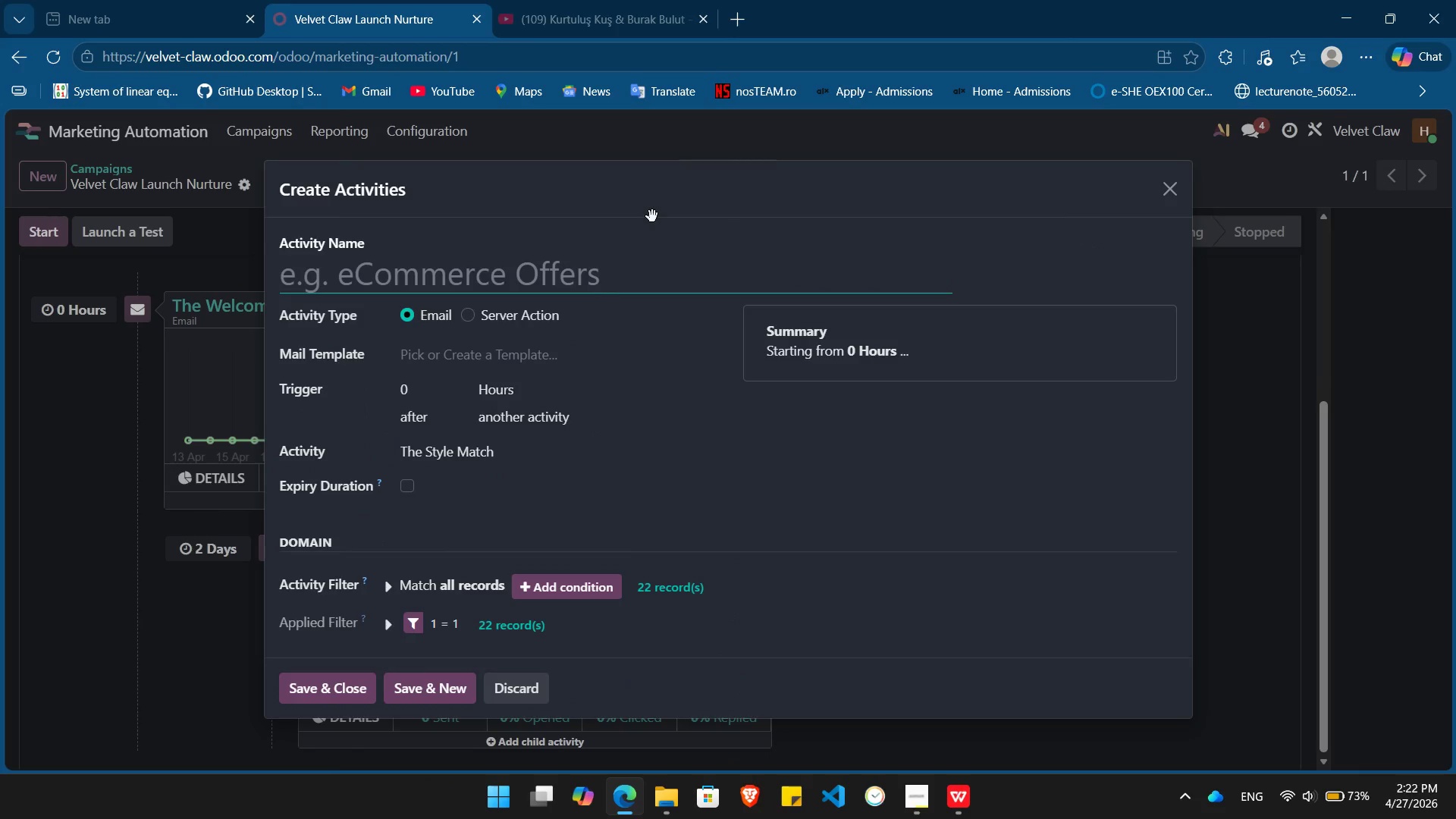 
type(The Launch Offer)
 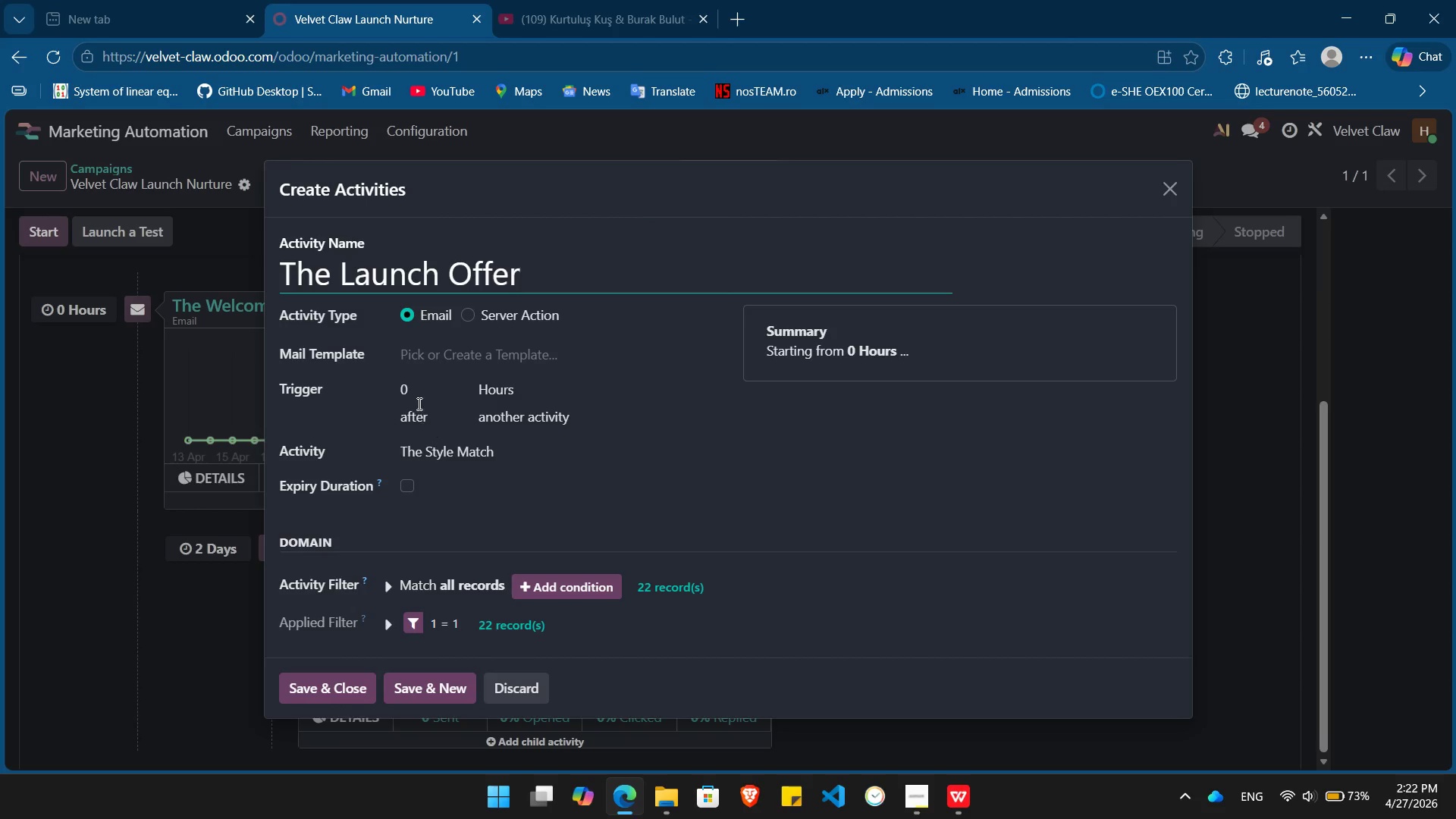 
left_click([419, 385])
 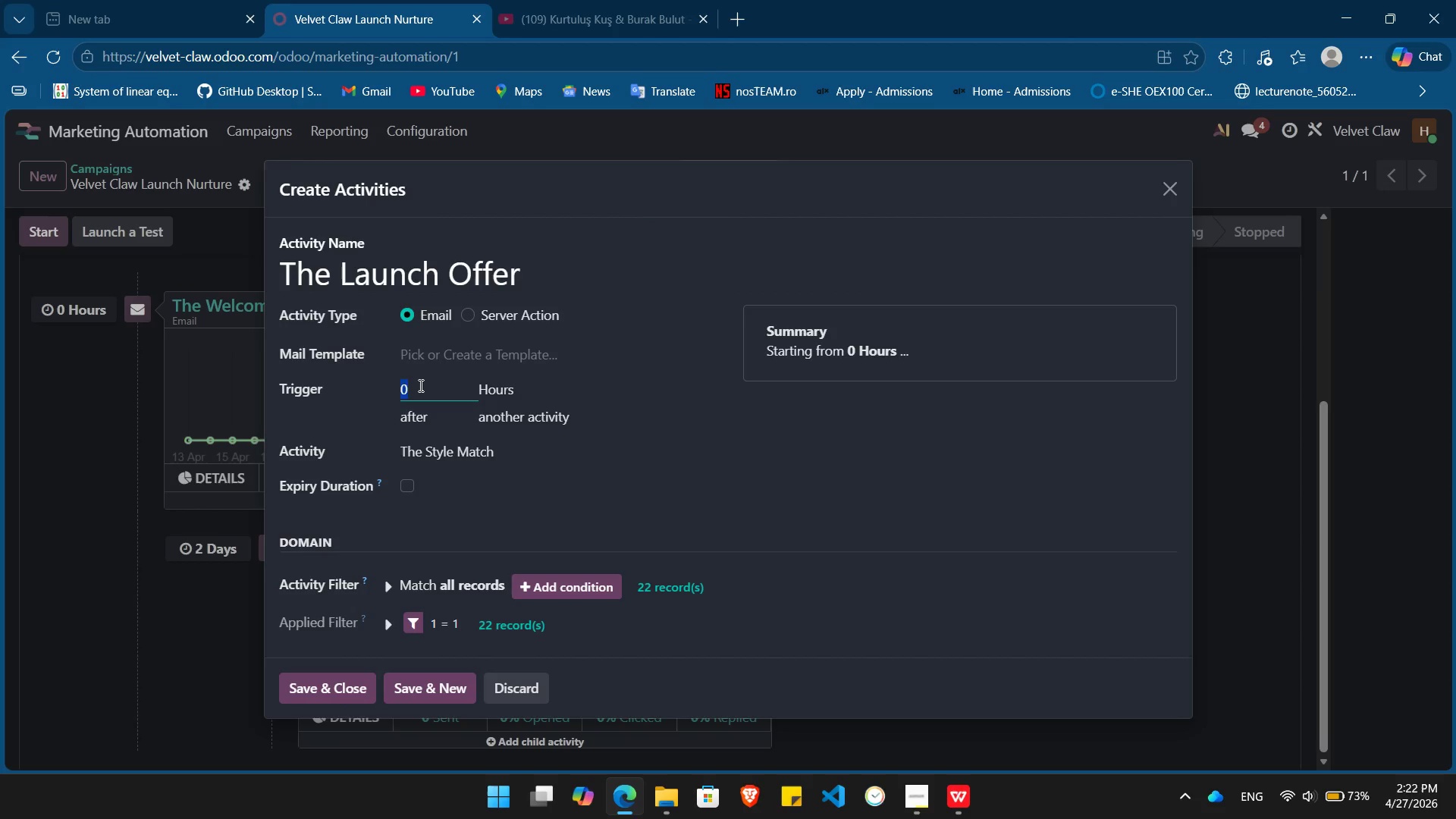 
key(Numpad2)
 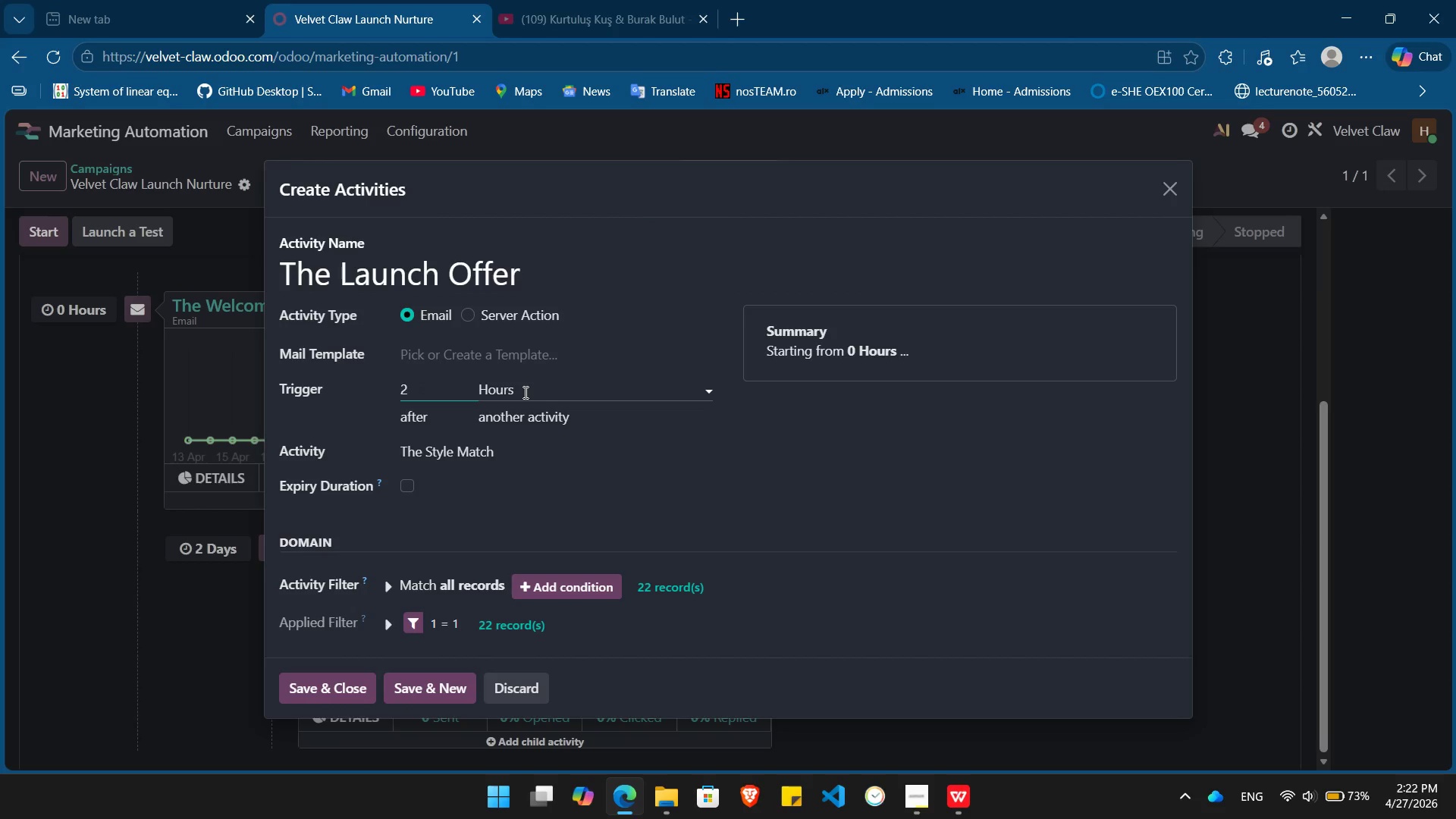 
left_click([524, 392])
 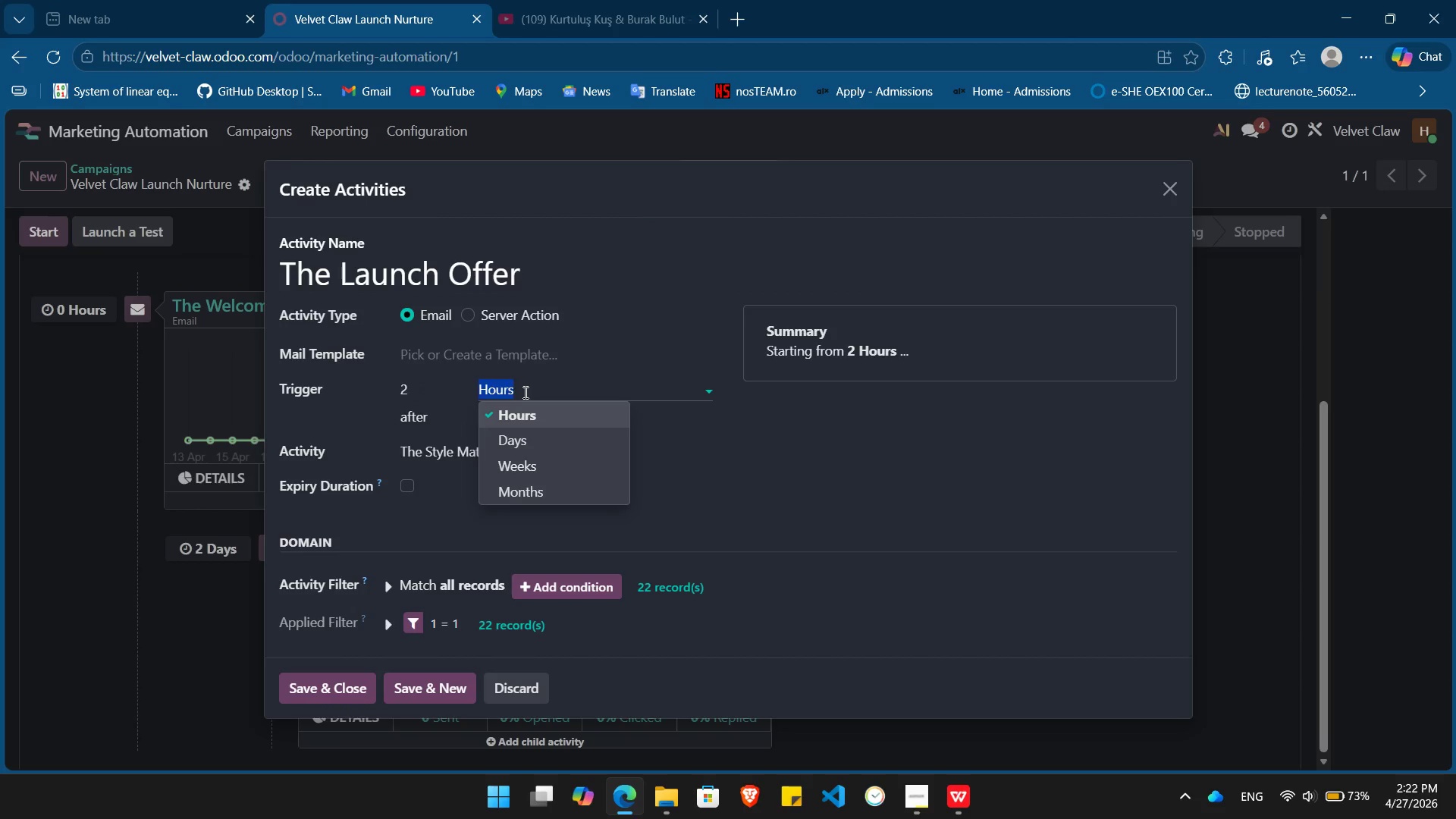 
type(day)
 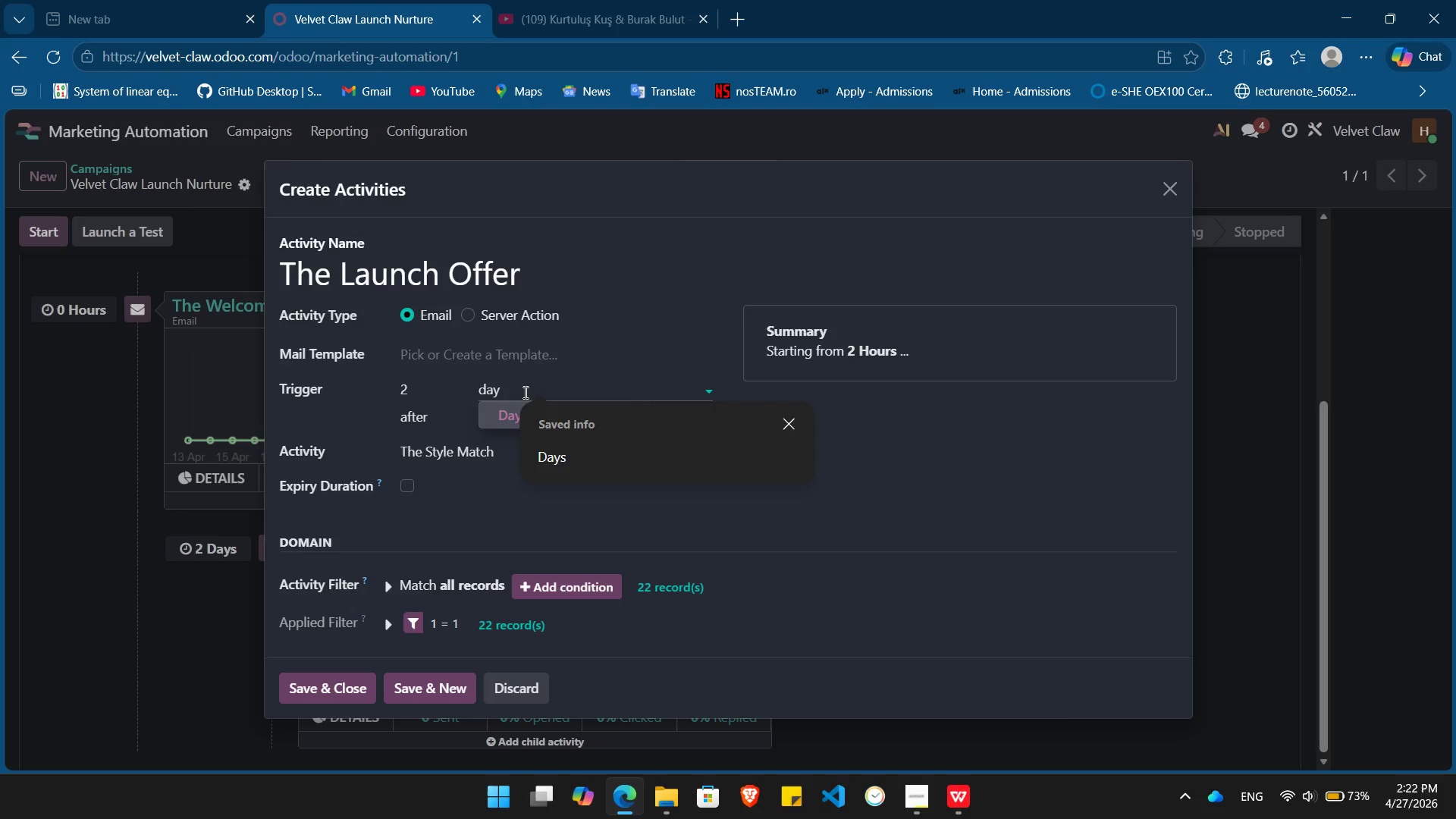 
key(Enter)
 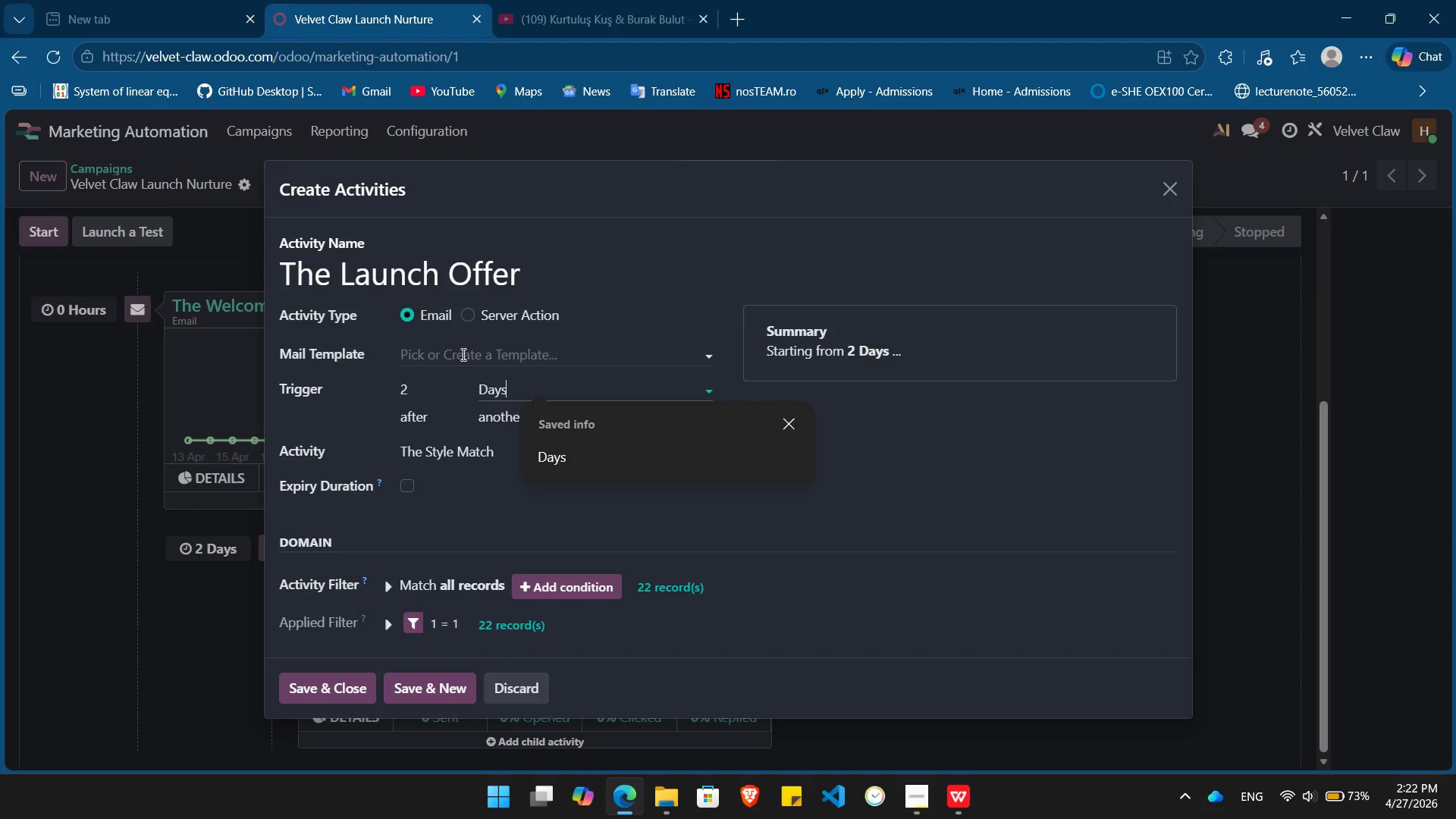 
left_click([465, 359])
 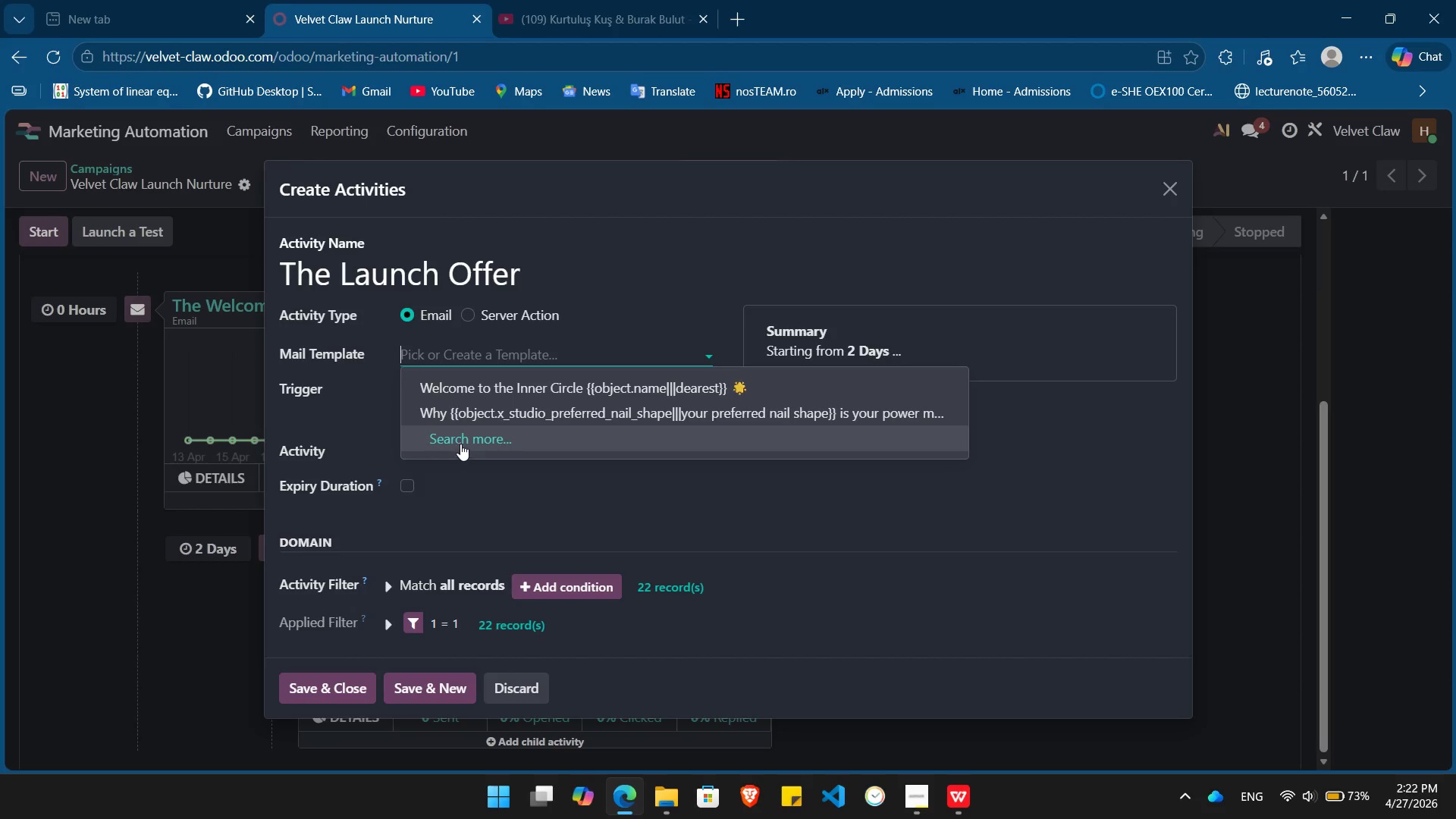 
left_click([463, 443])
 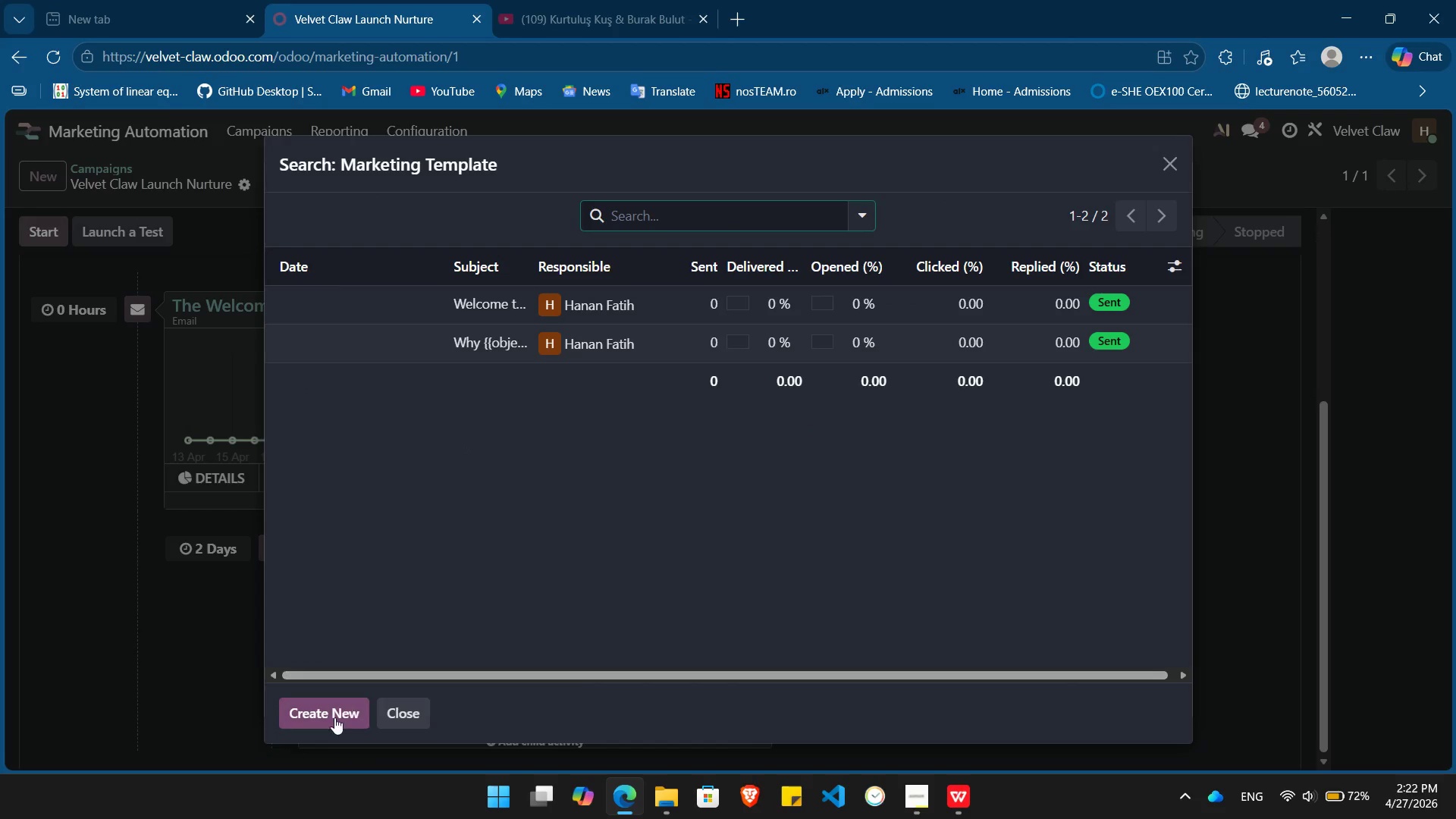 
left_click([324, 711])
 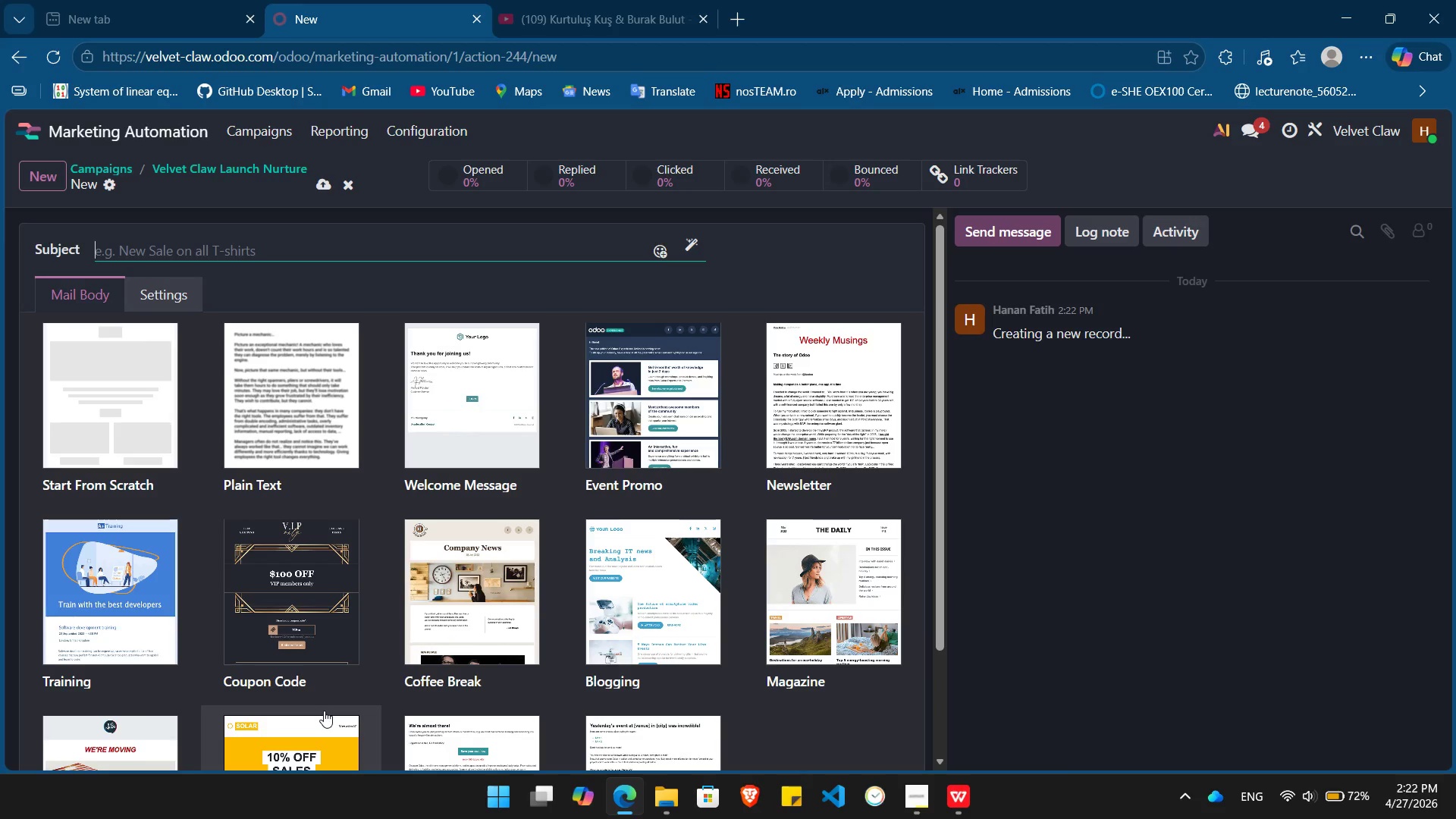 
wait(10.17)
 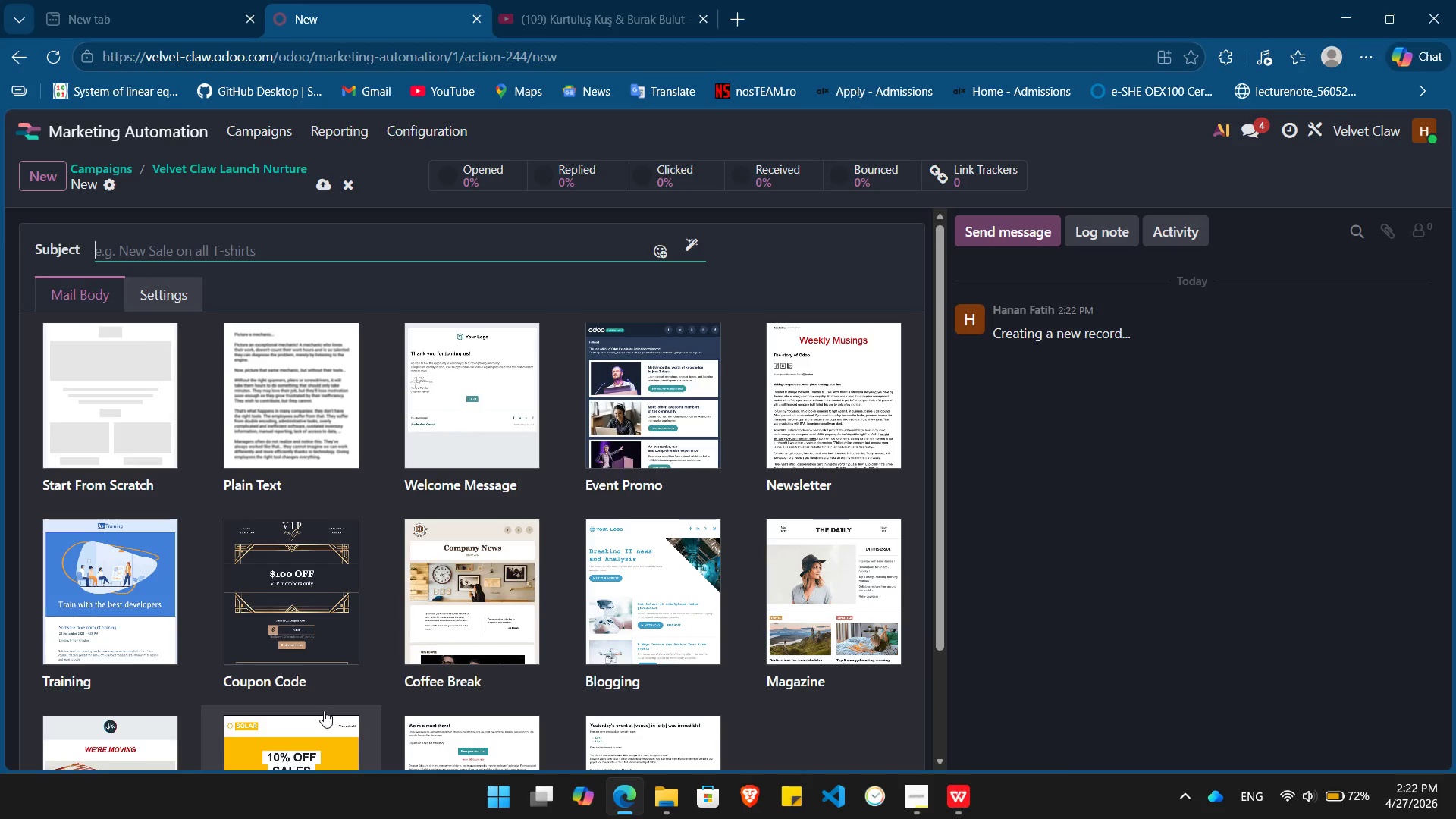 
left_click([105, 445])
 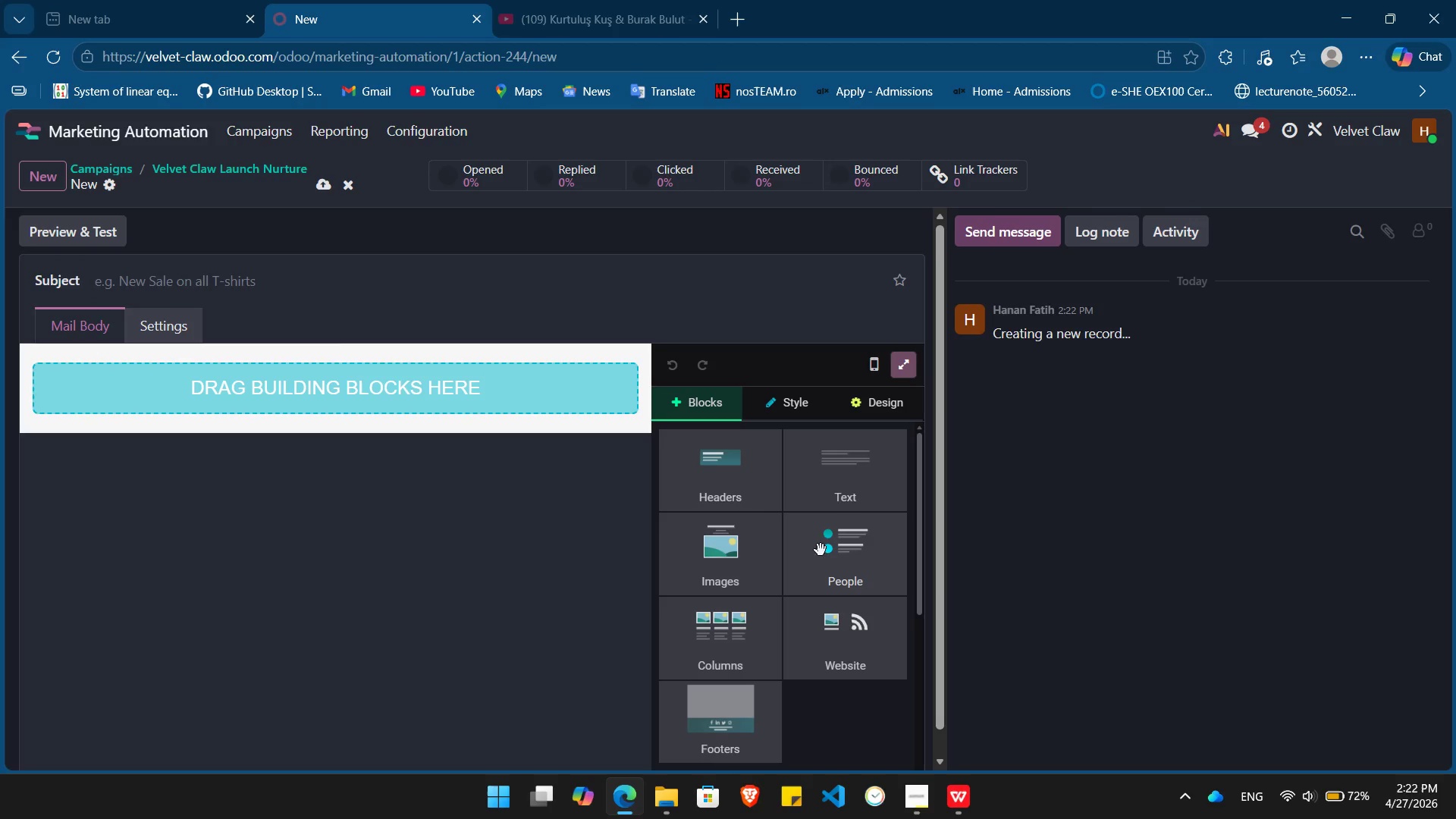 
left_click_drag(start_coordinate=[754, 494], to_coordinate=[334, 397])
 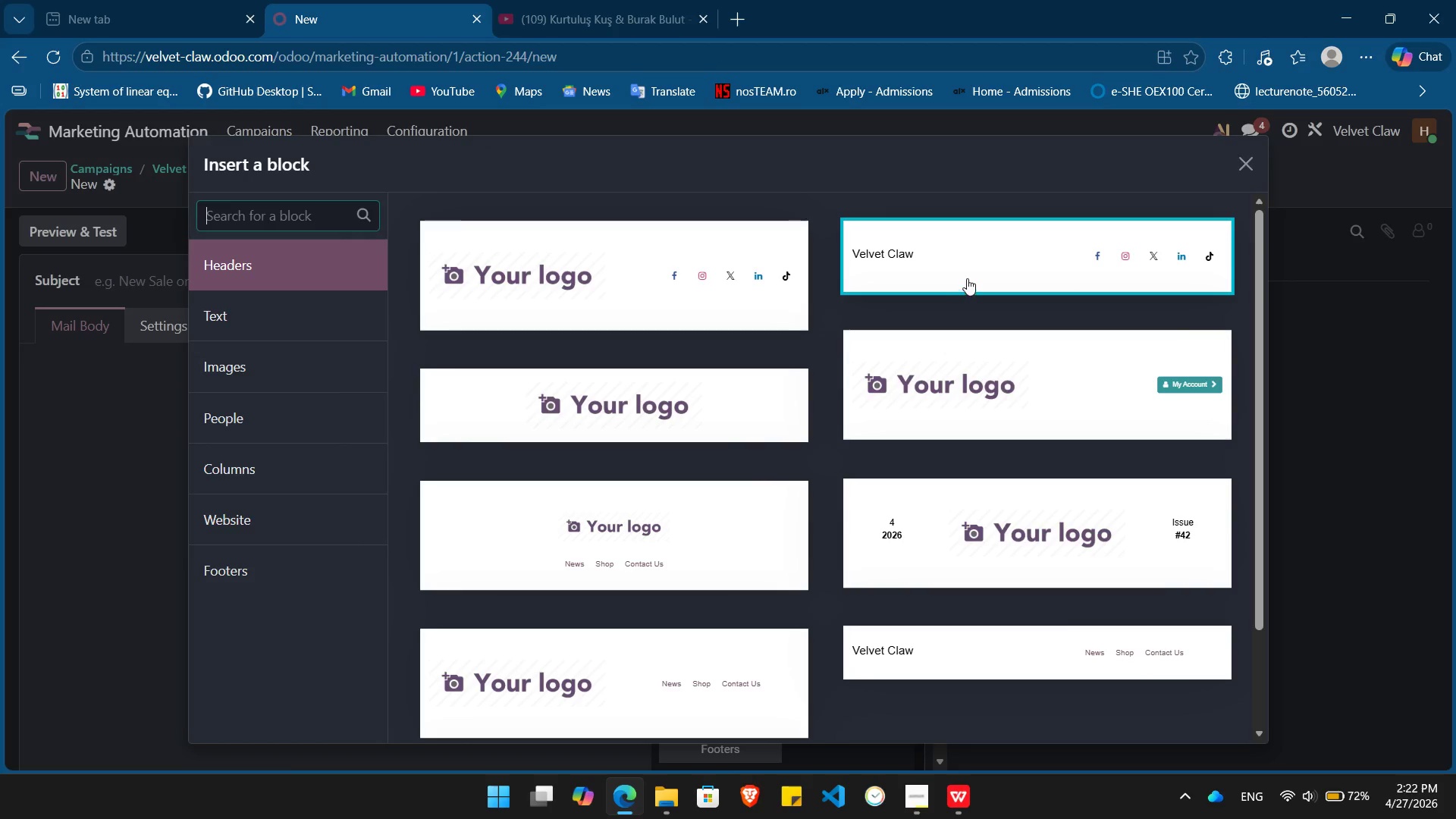 
left_click([968, 278])
 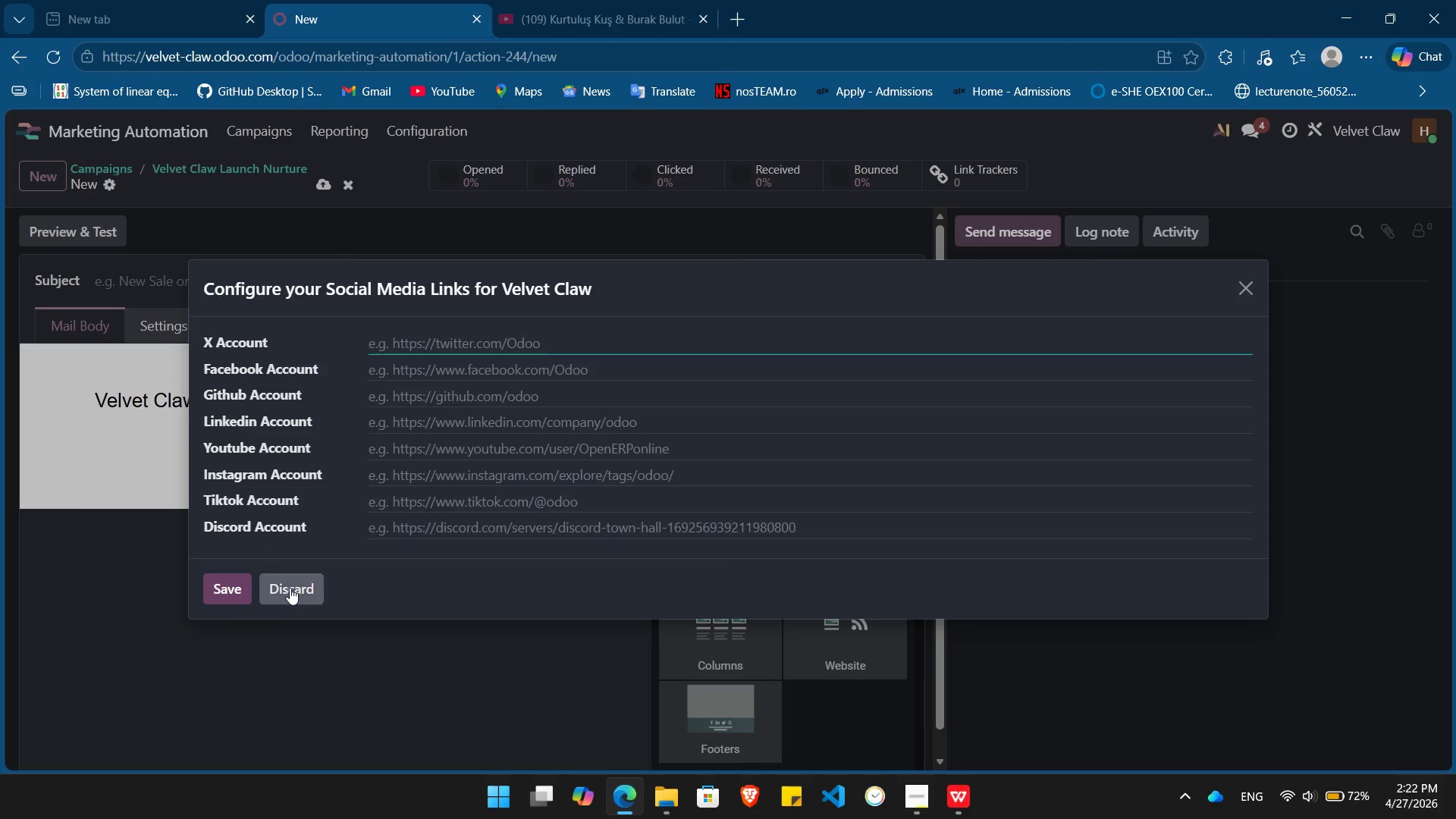 
left_click([282, 589])
 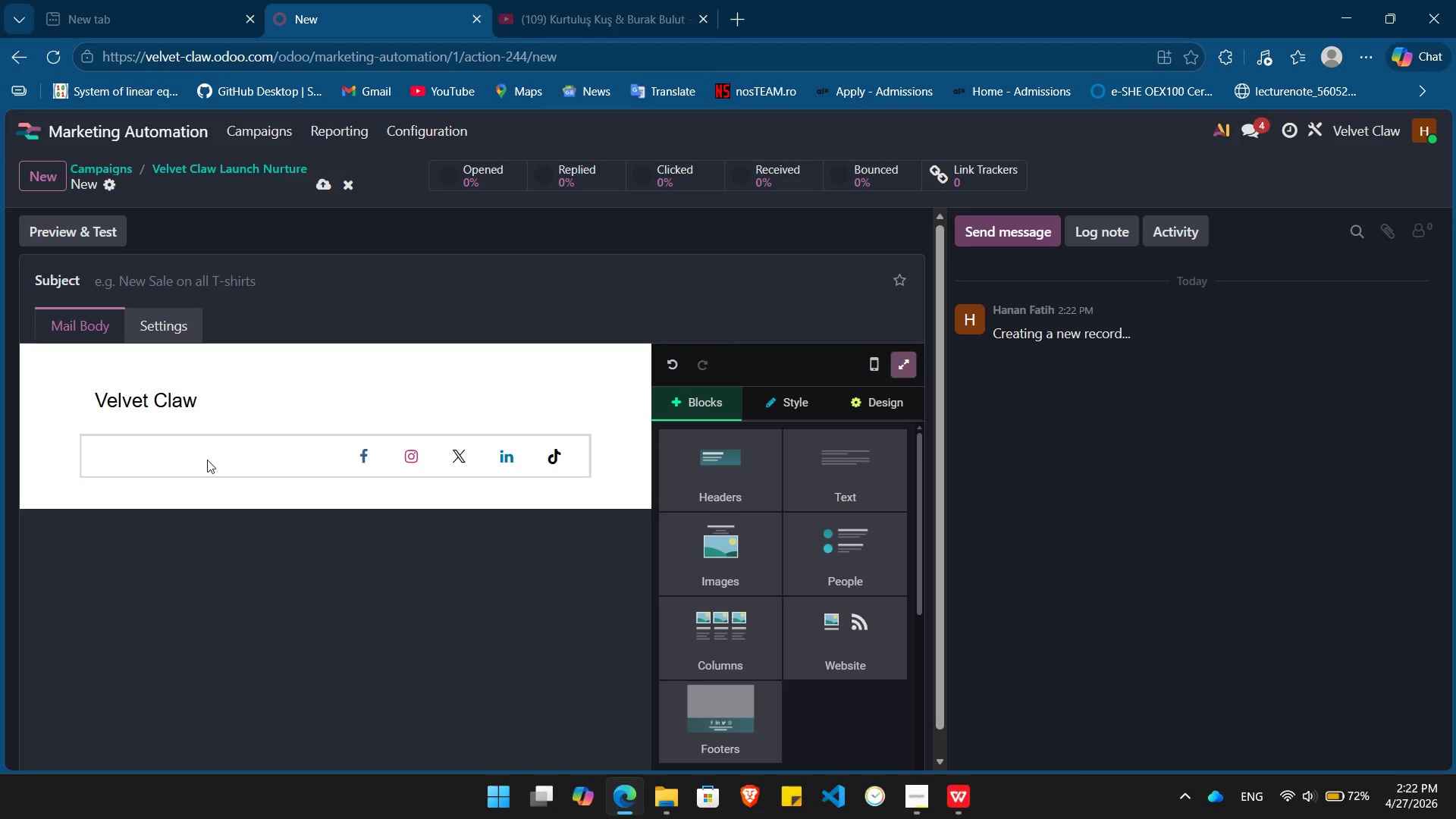 
left_click([207, 460])
 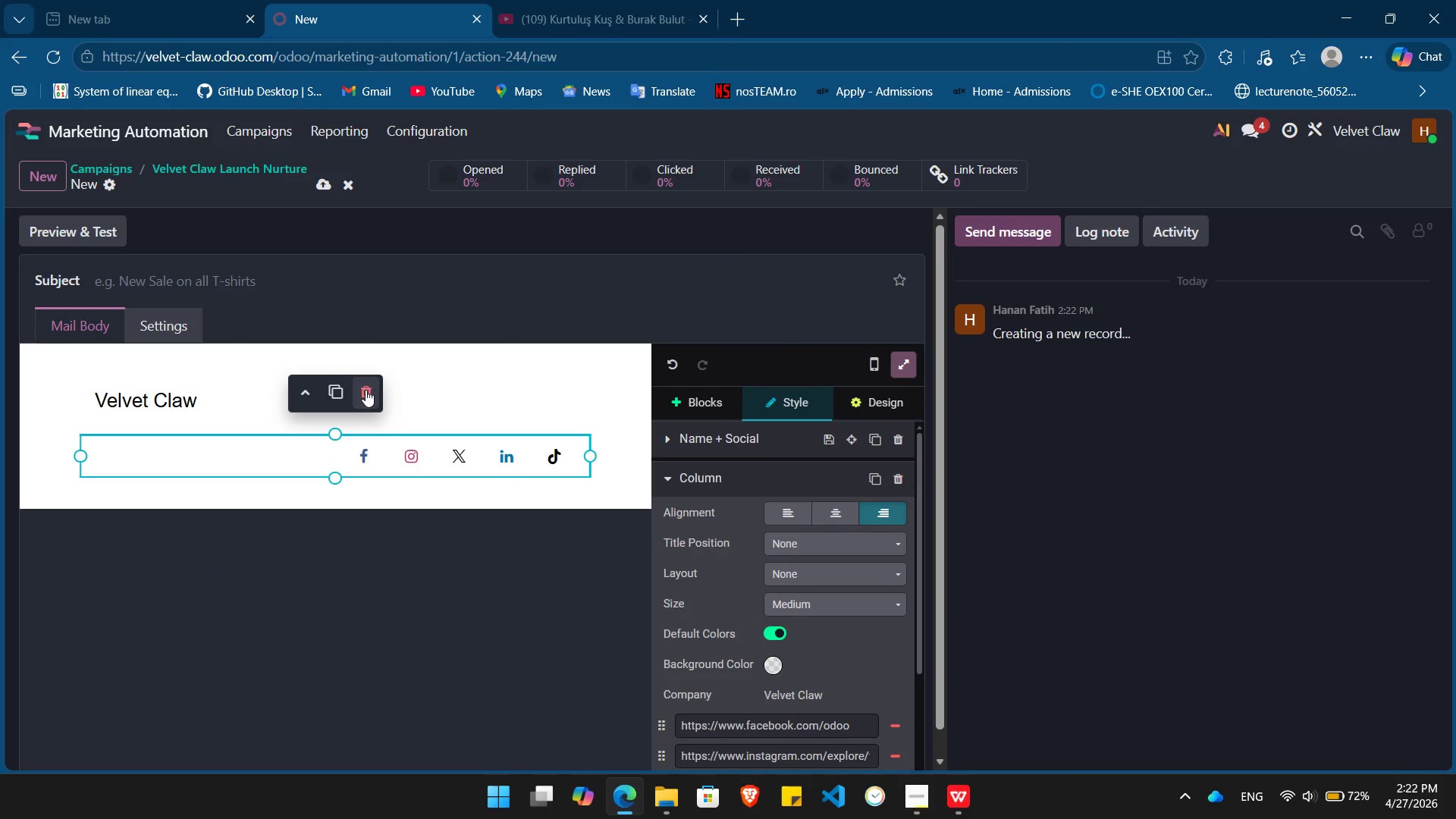 
left_click([366, 398])
 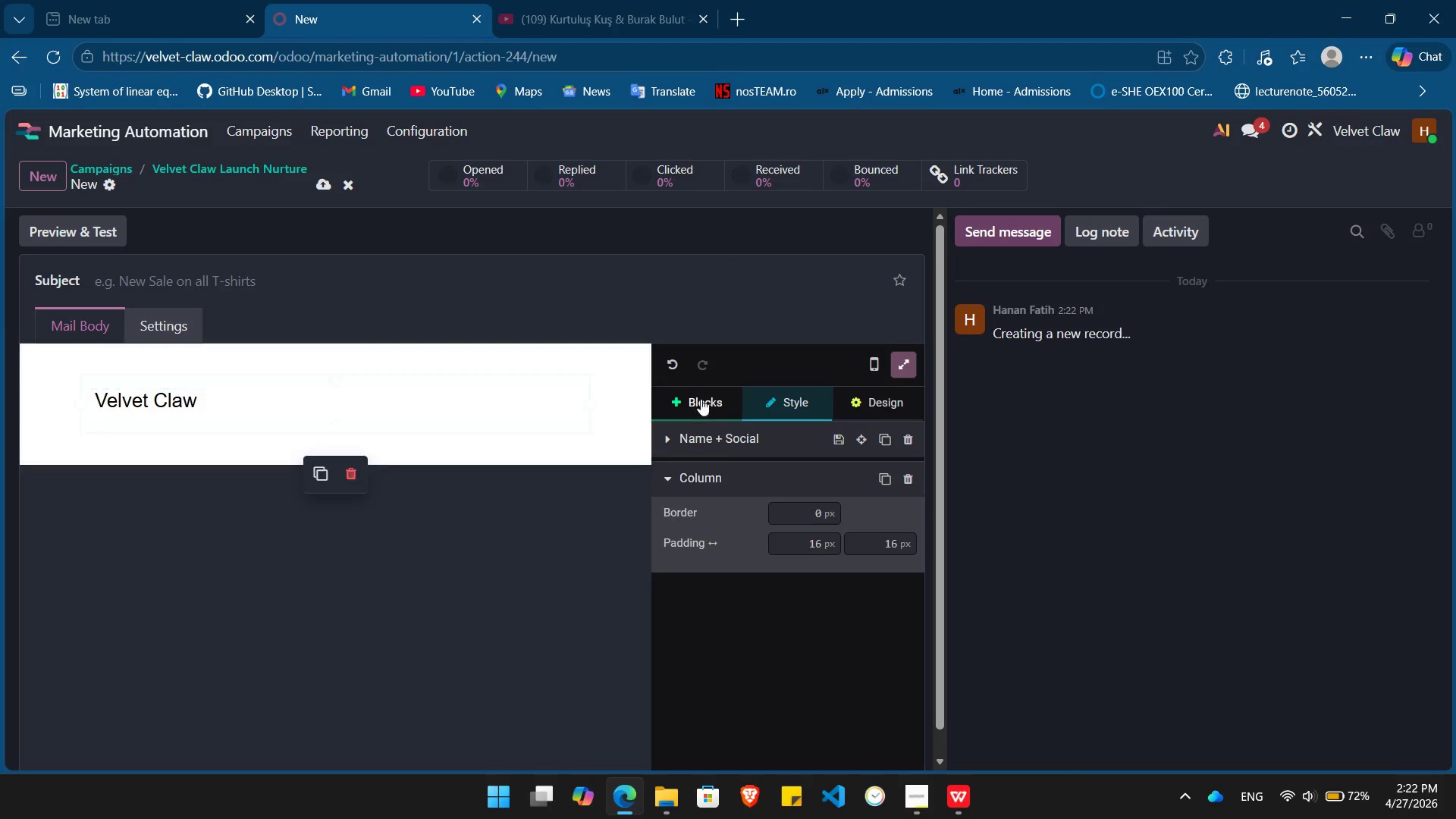 
left_click([698, 393])
 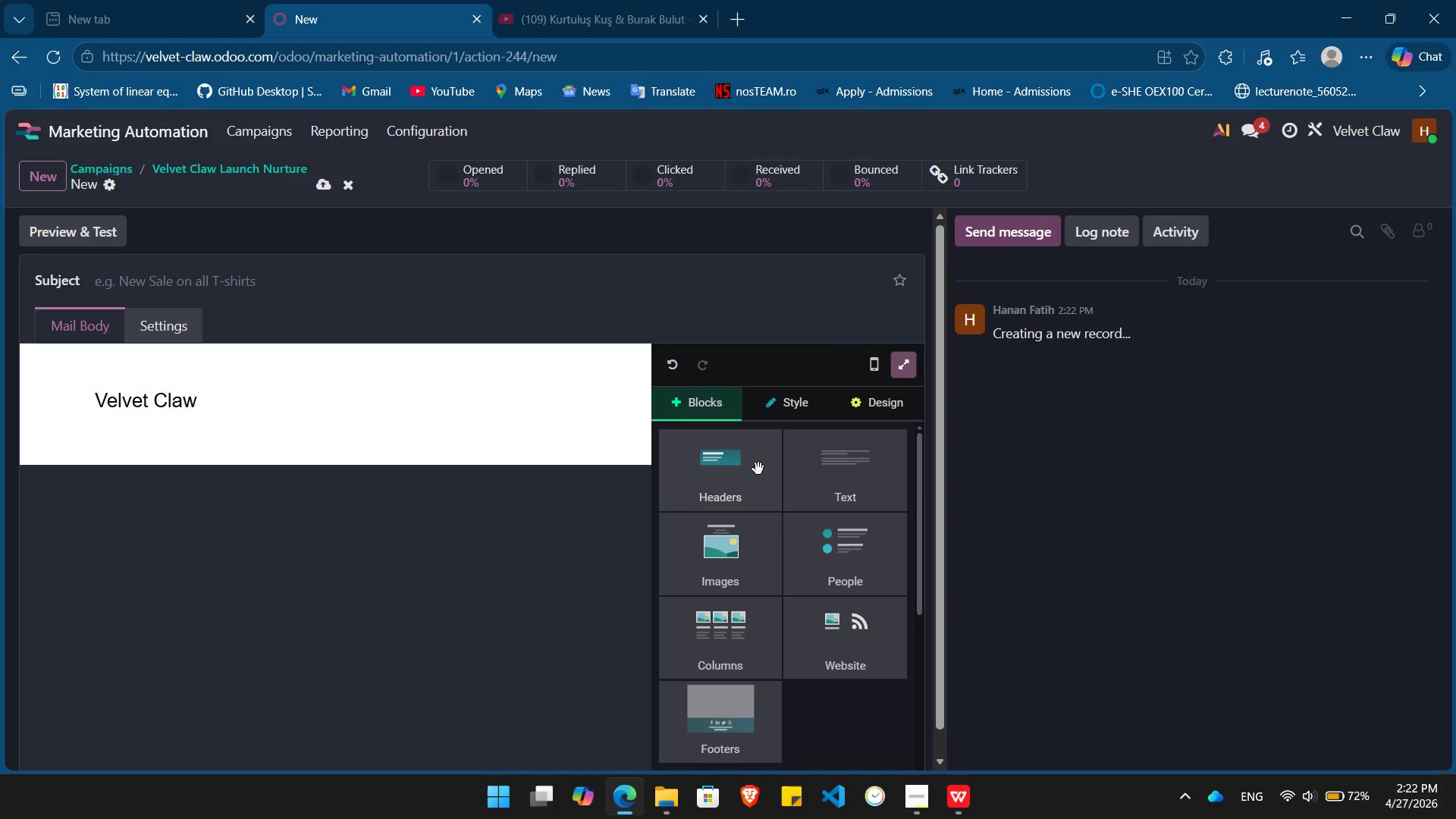 
left_click_drag(start_coordinate=[750, 472], to_coordinate=[779, 491])
 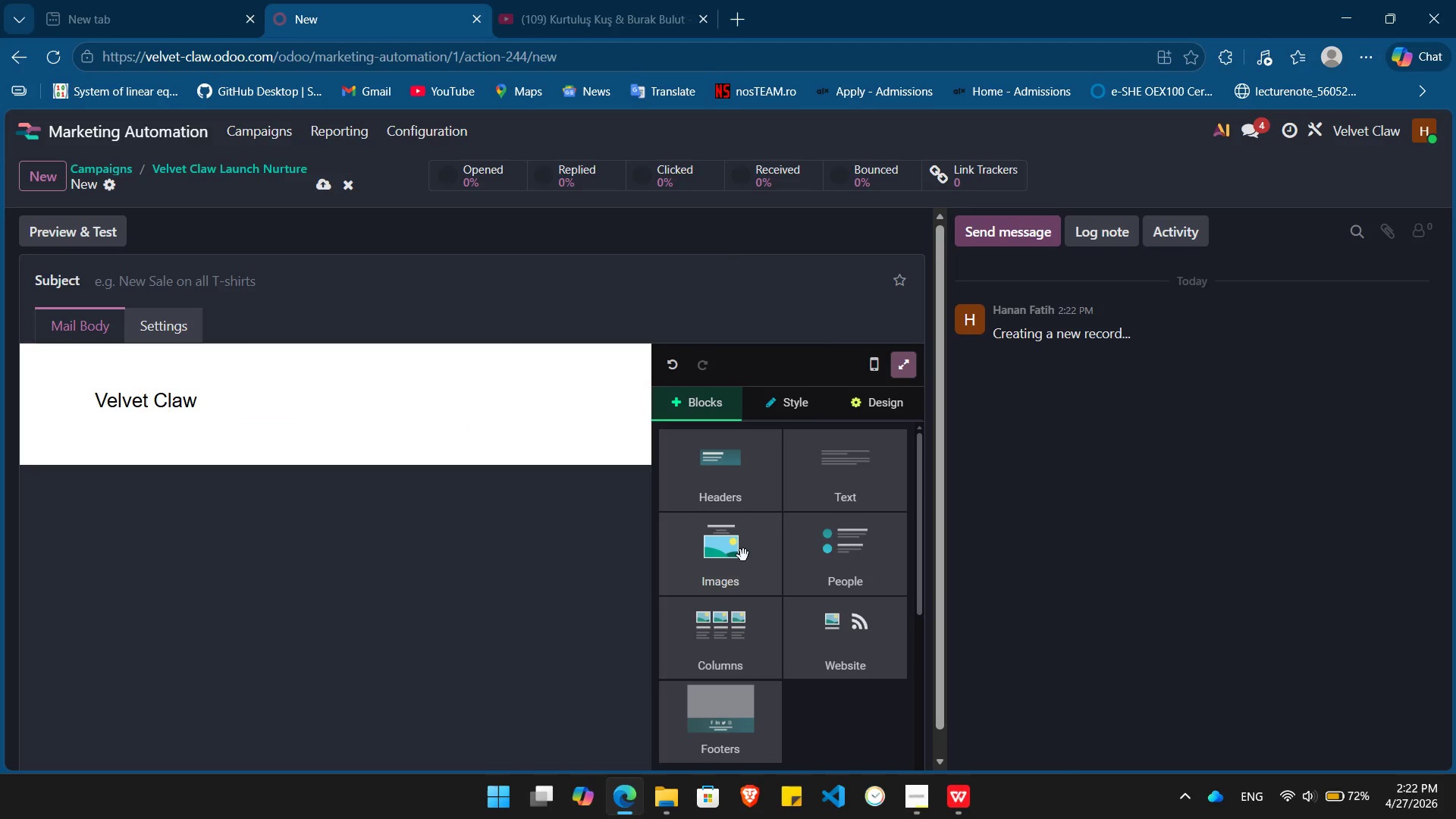 
left_click_drag(start_coordinate=[743, 555], to_coordinate=[374, 473])
 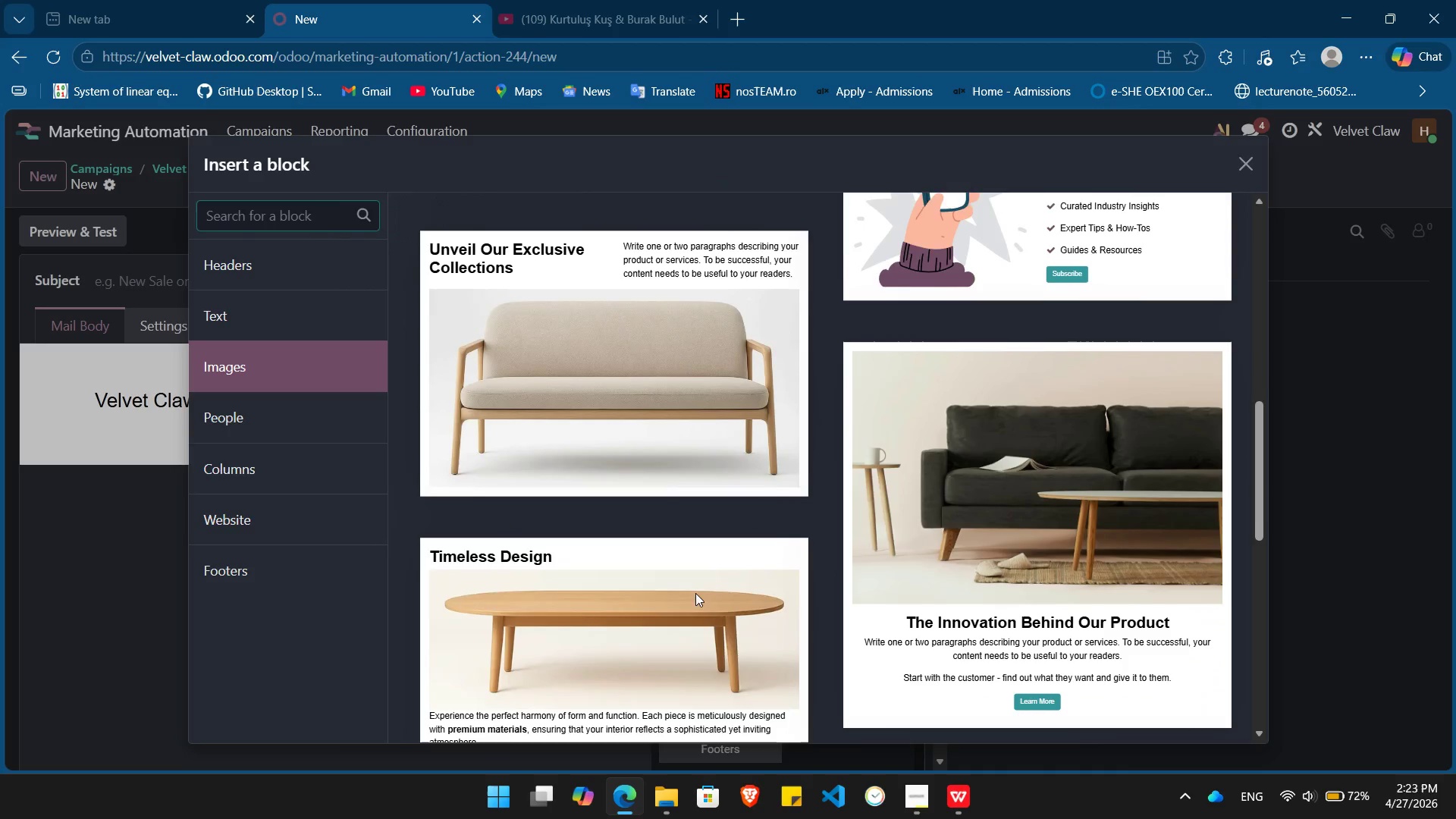 
left_click([931, 505])
 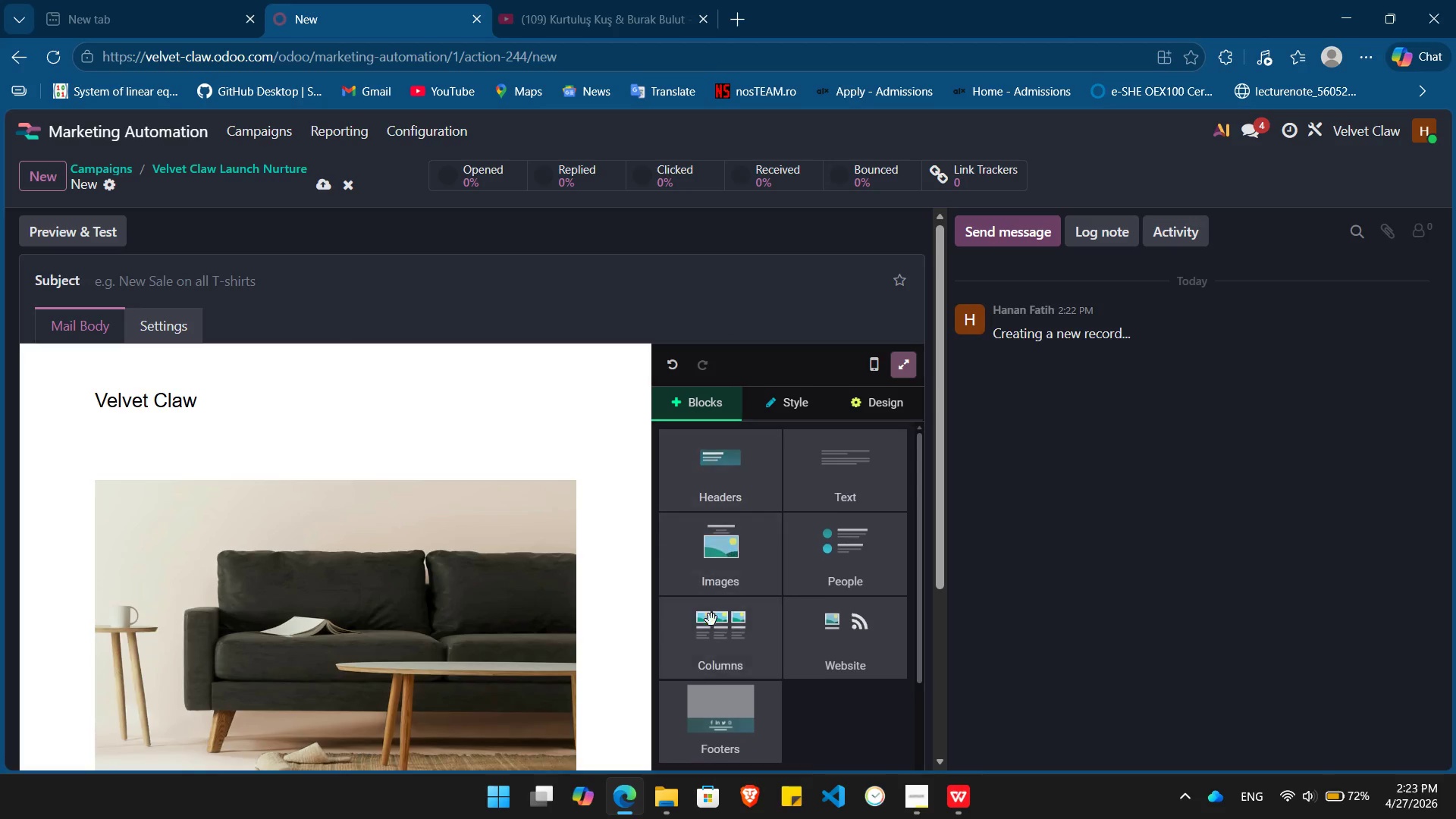 
left_click_drag(start_coordinate=[843, 492], to_coordinate=[340, 784])
 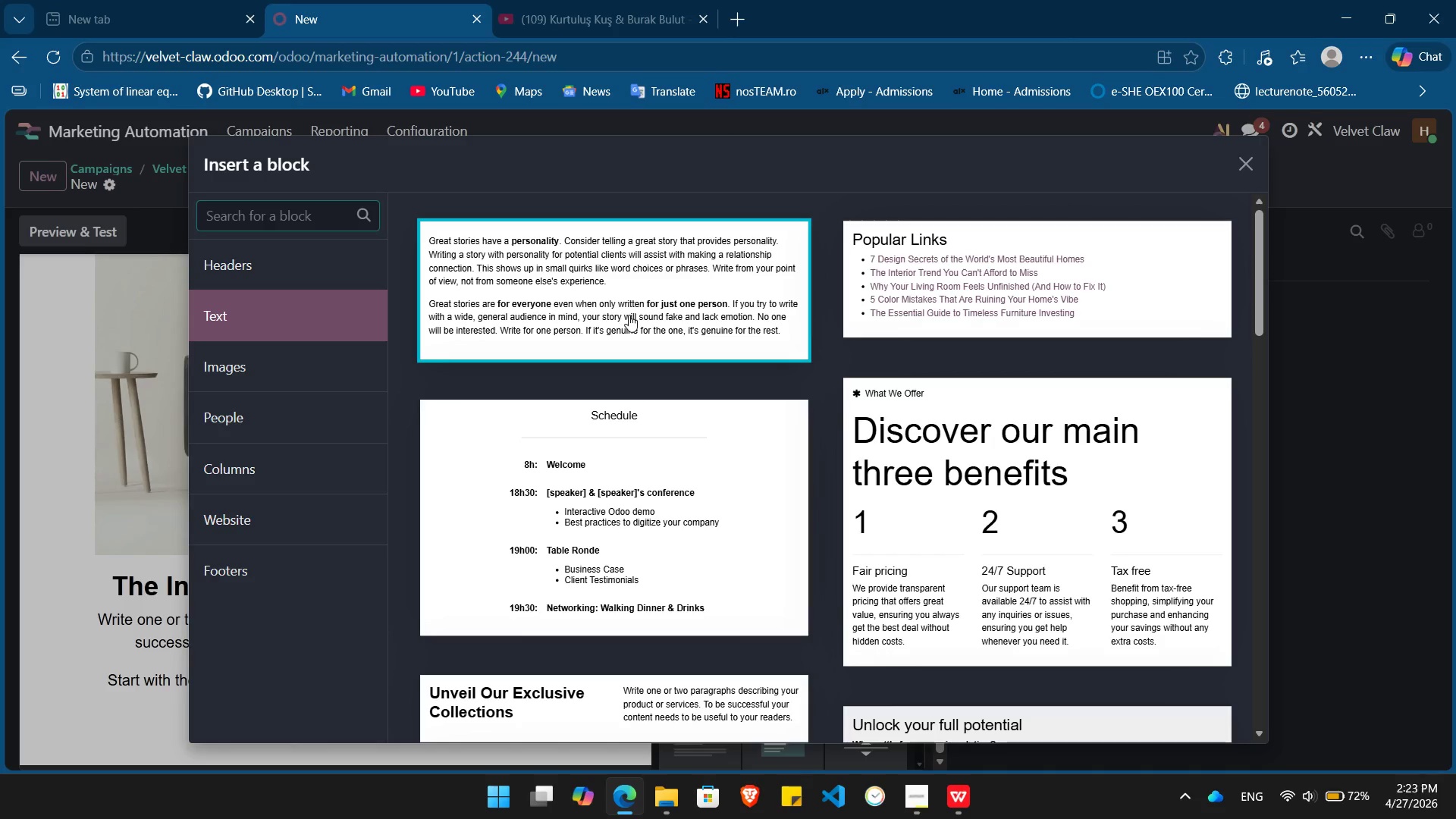 
left_click([629, 315])
 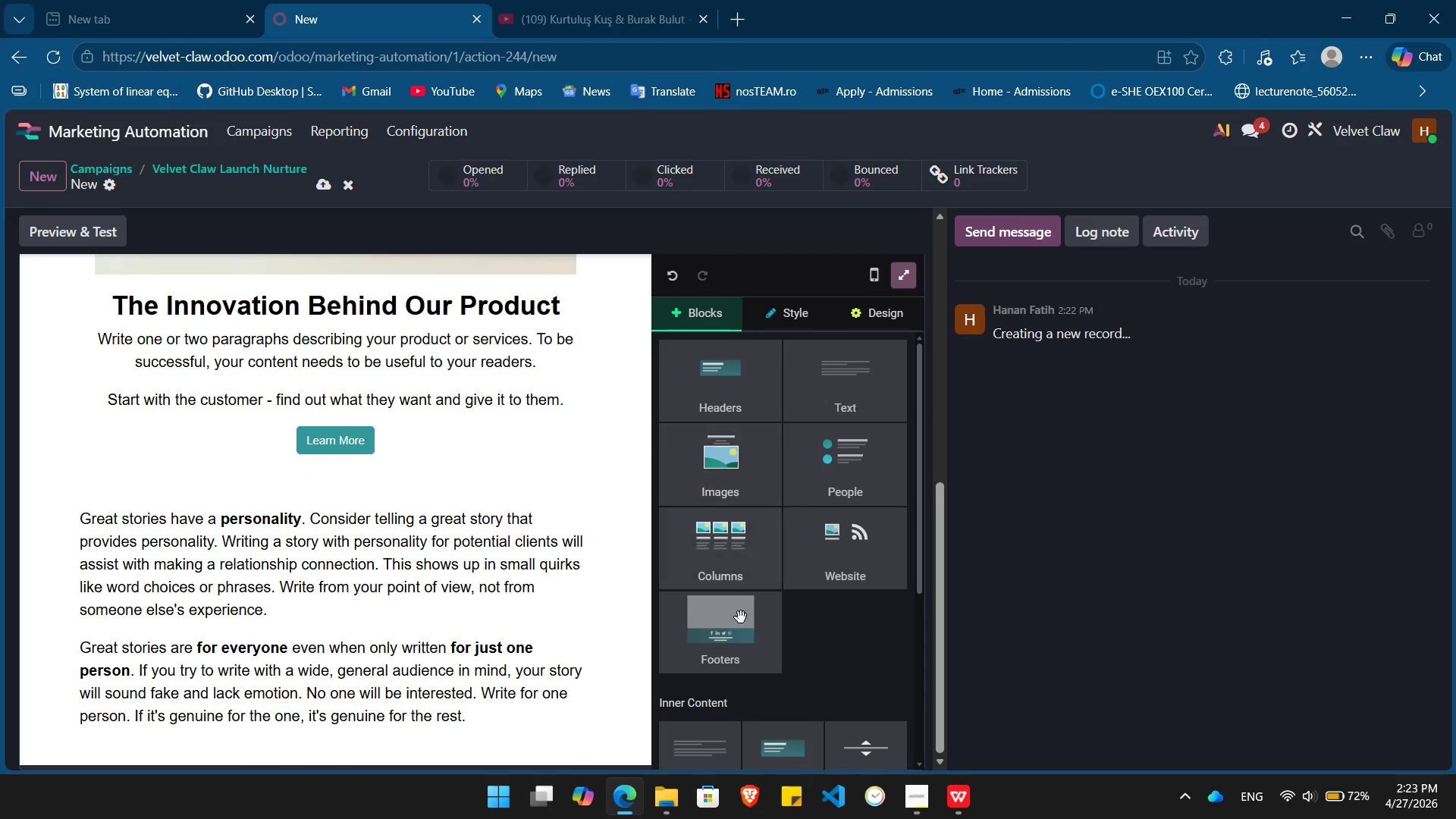 
left_click_drag(start_coordinate=[732, 647], to_coordinate=[353, 782])
 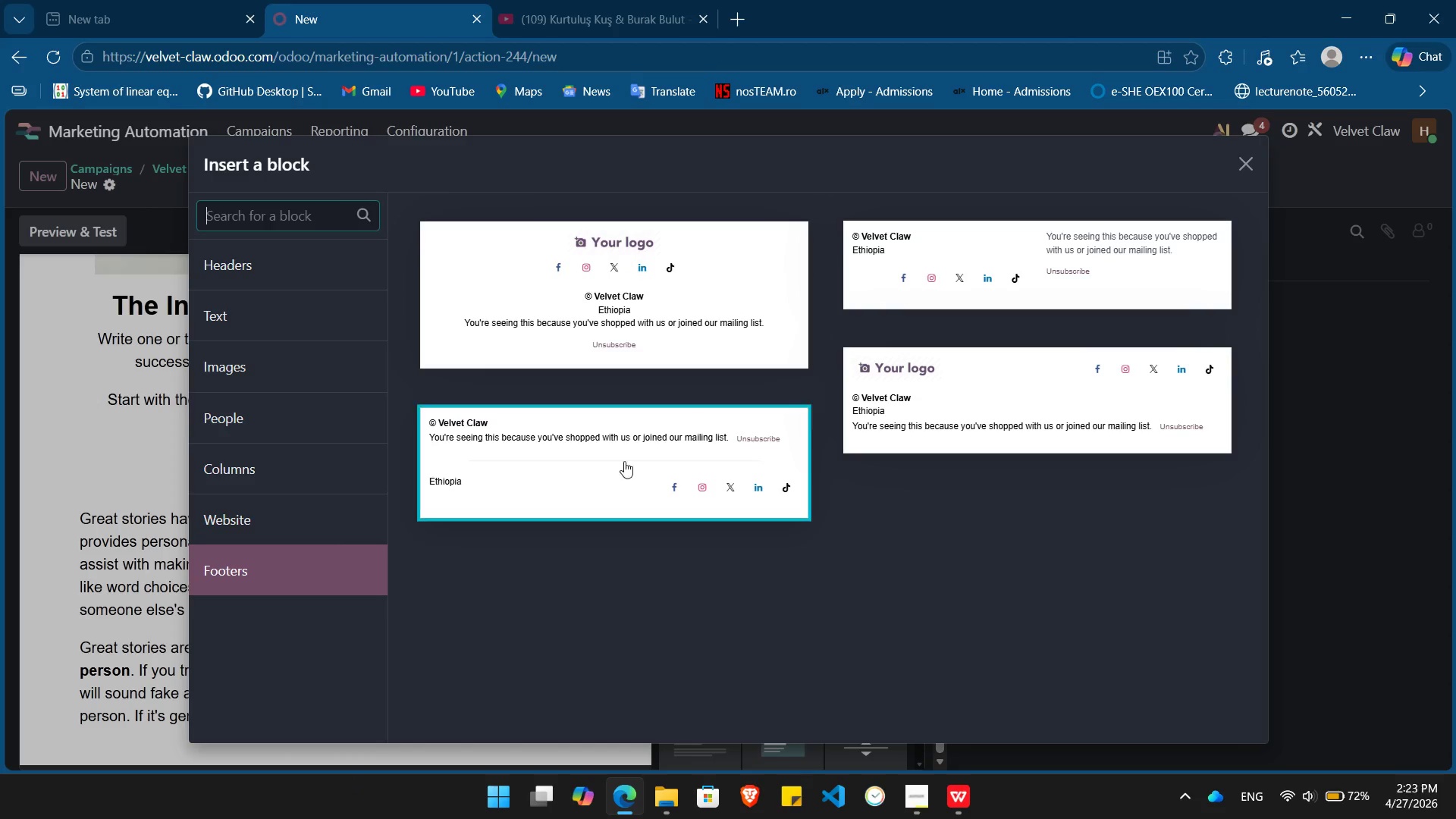 
left_click([616, 469])
 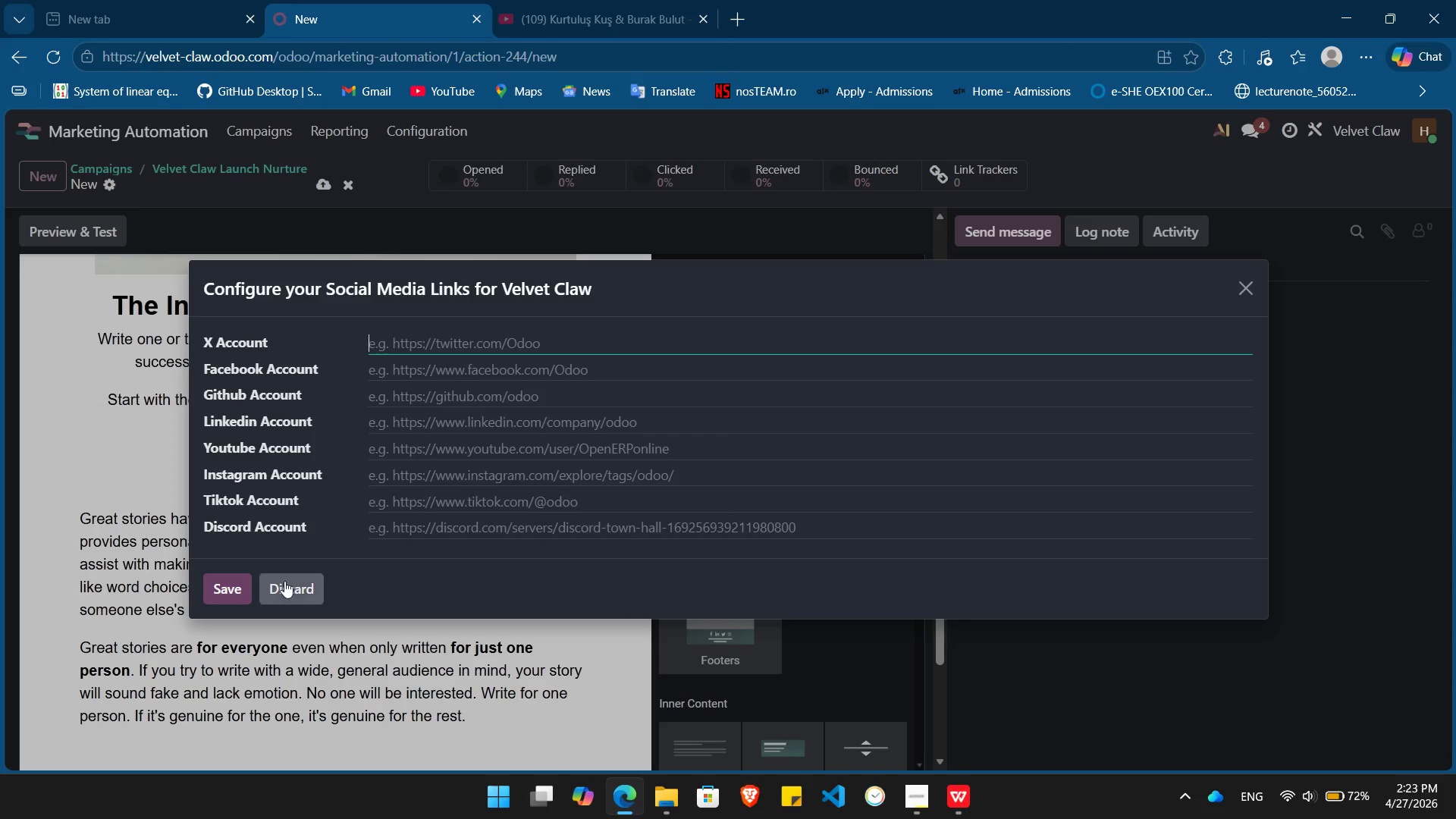 
left_click([275, 595])
 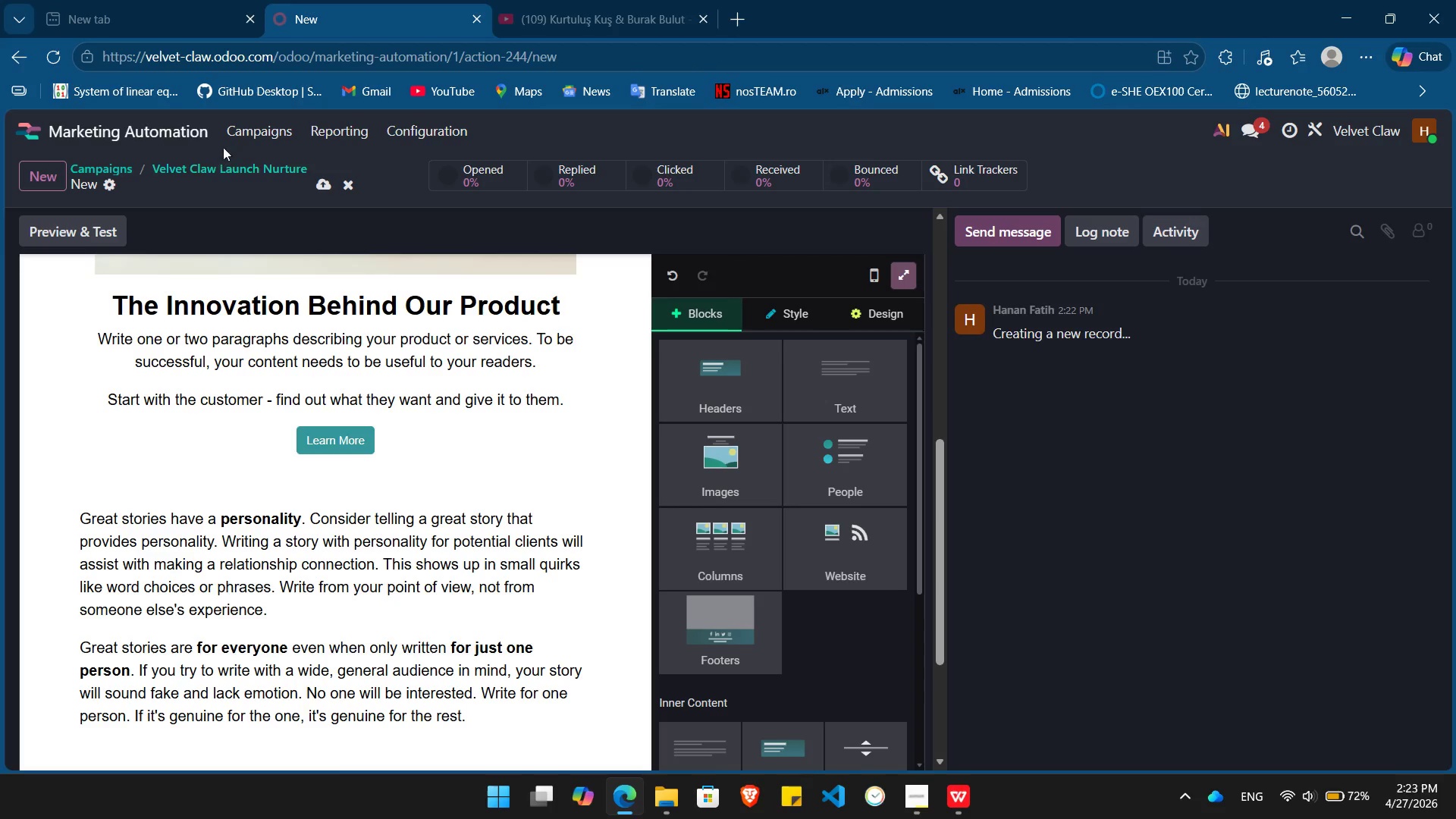 
left_click([232, 163])
 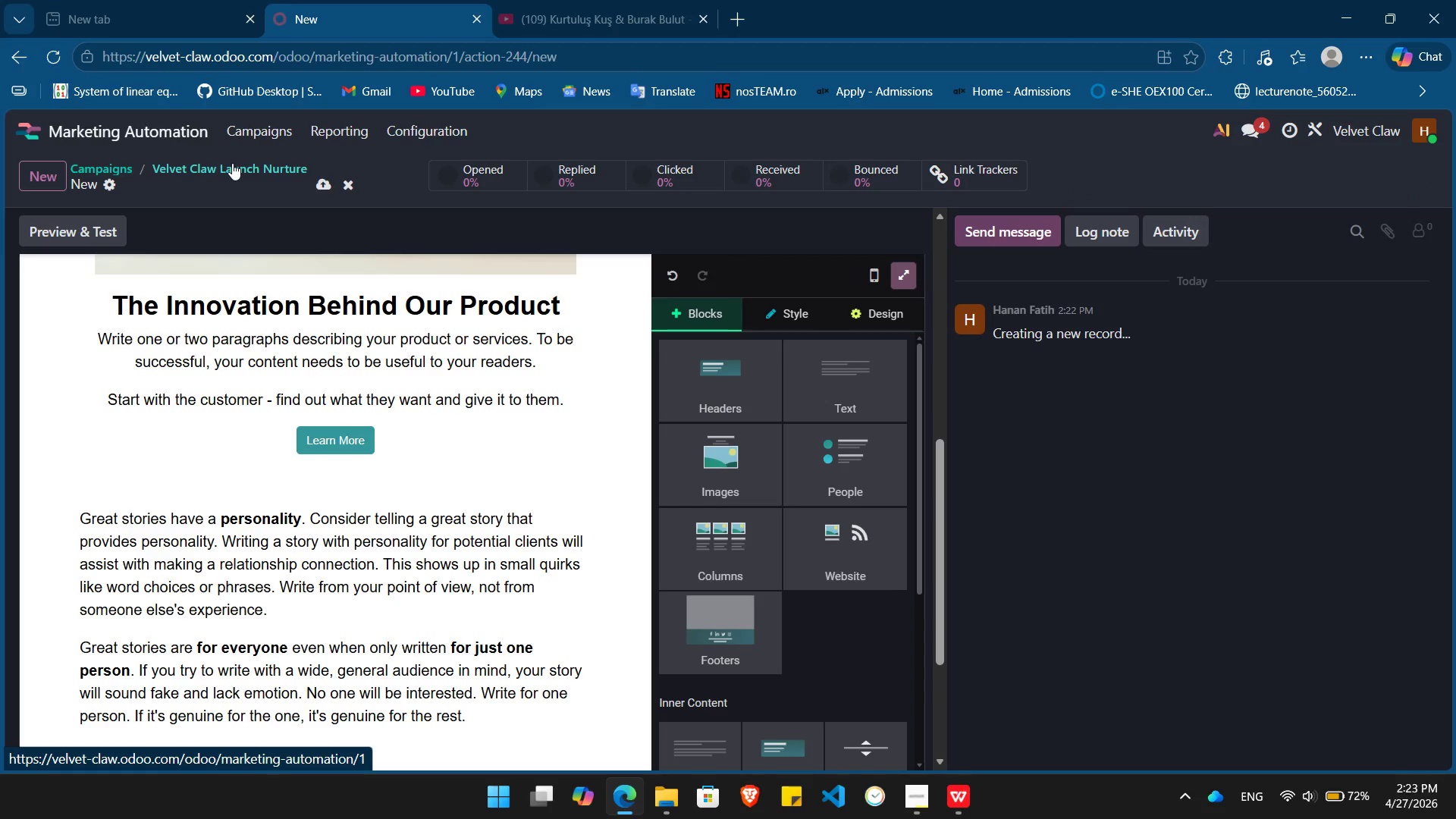 
wait(26.89)
 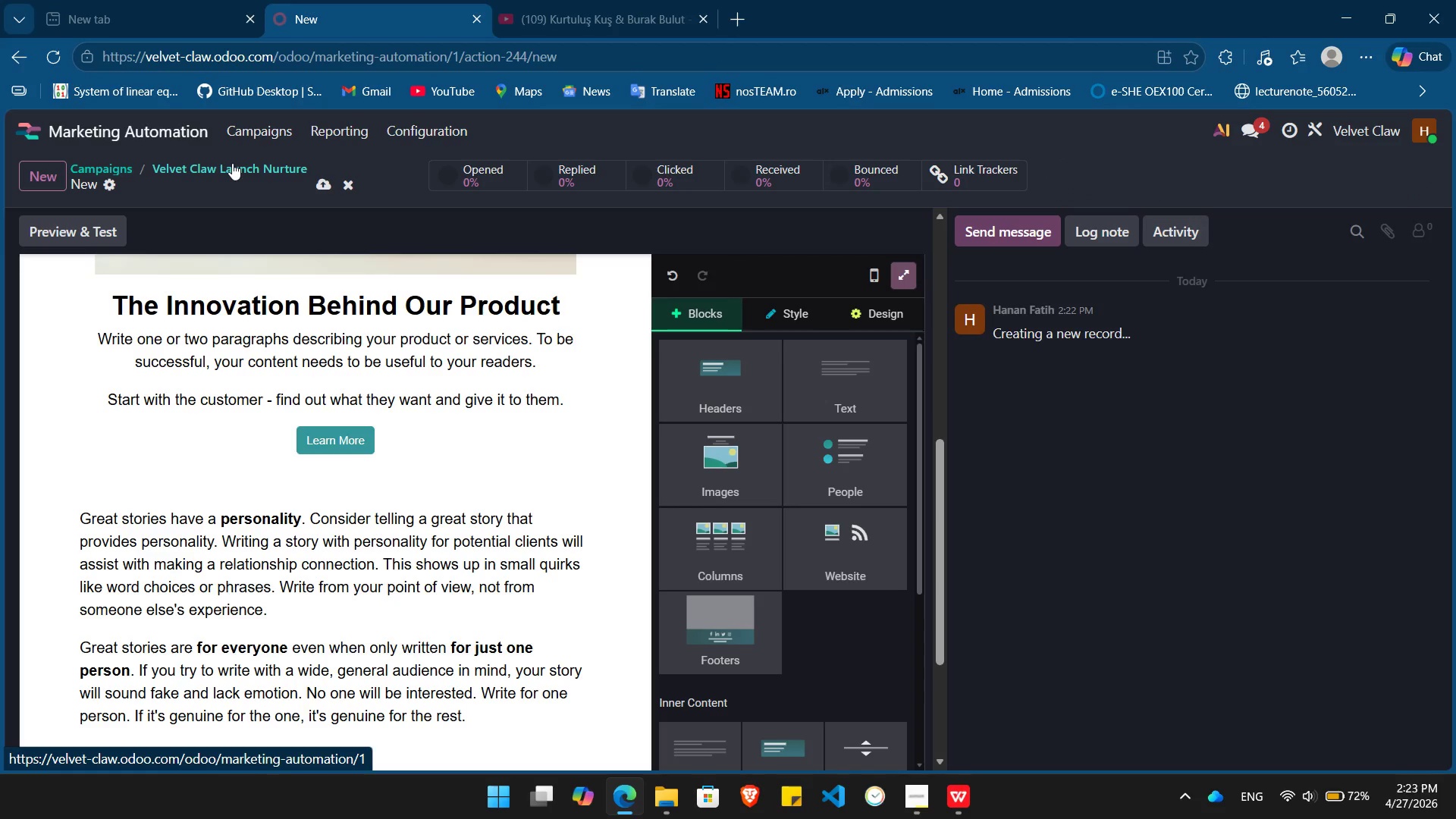 
left_click([232, 163])
 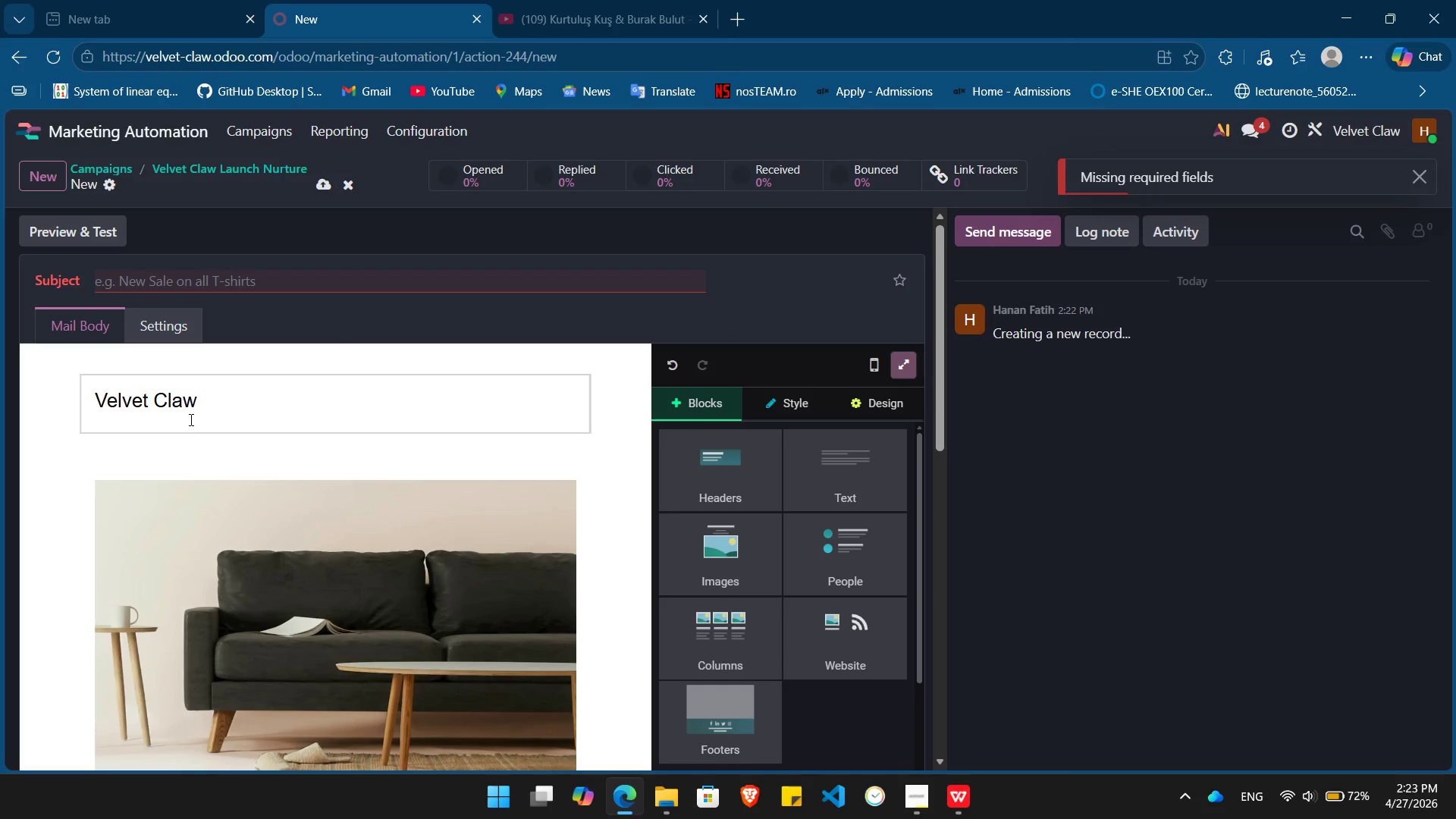 
left_click([265, 284])
 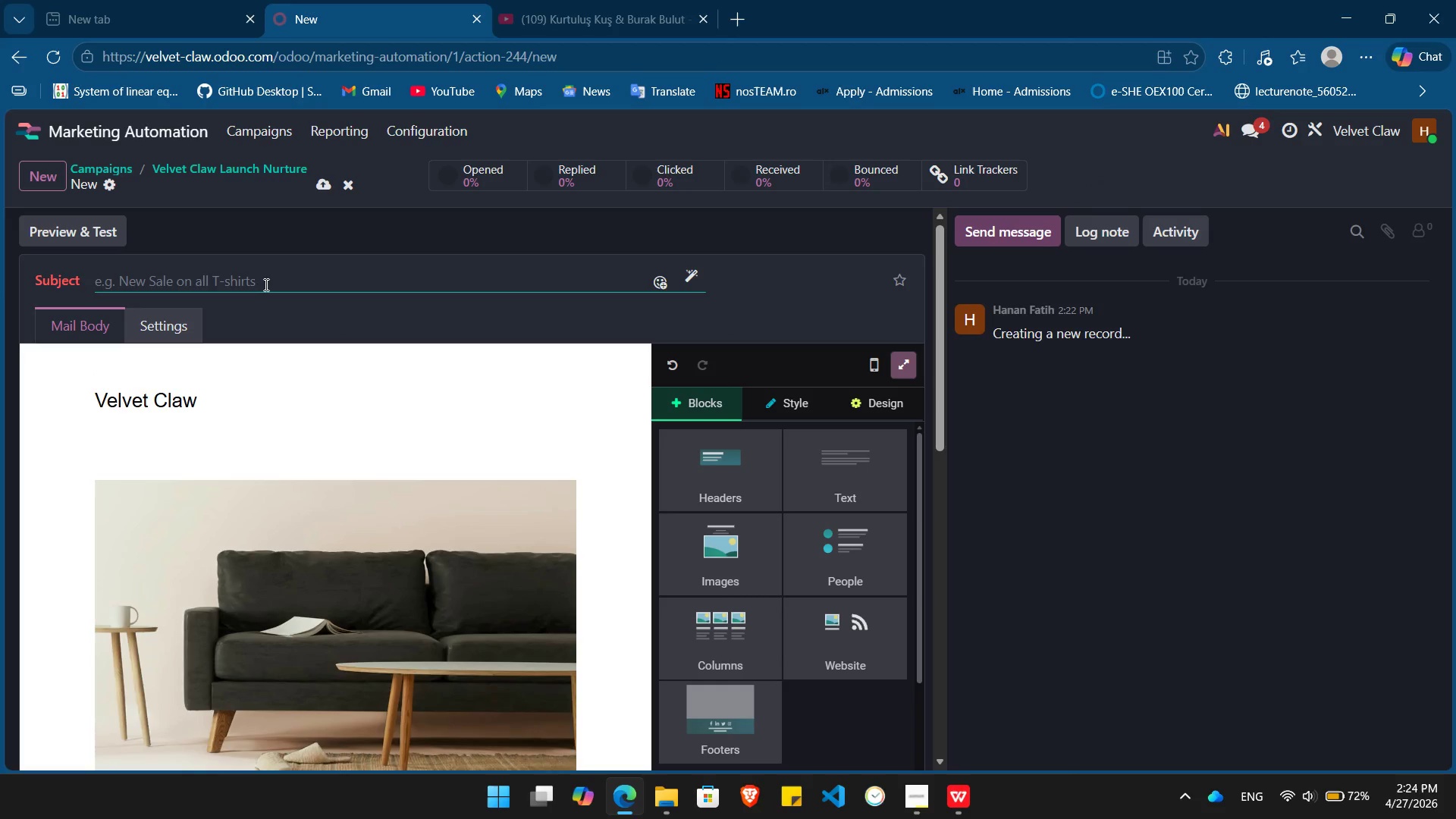 
wait(8.0)
 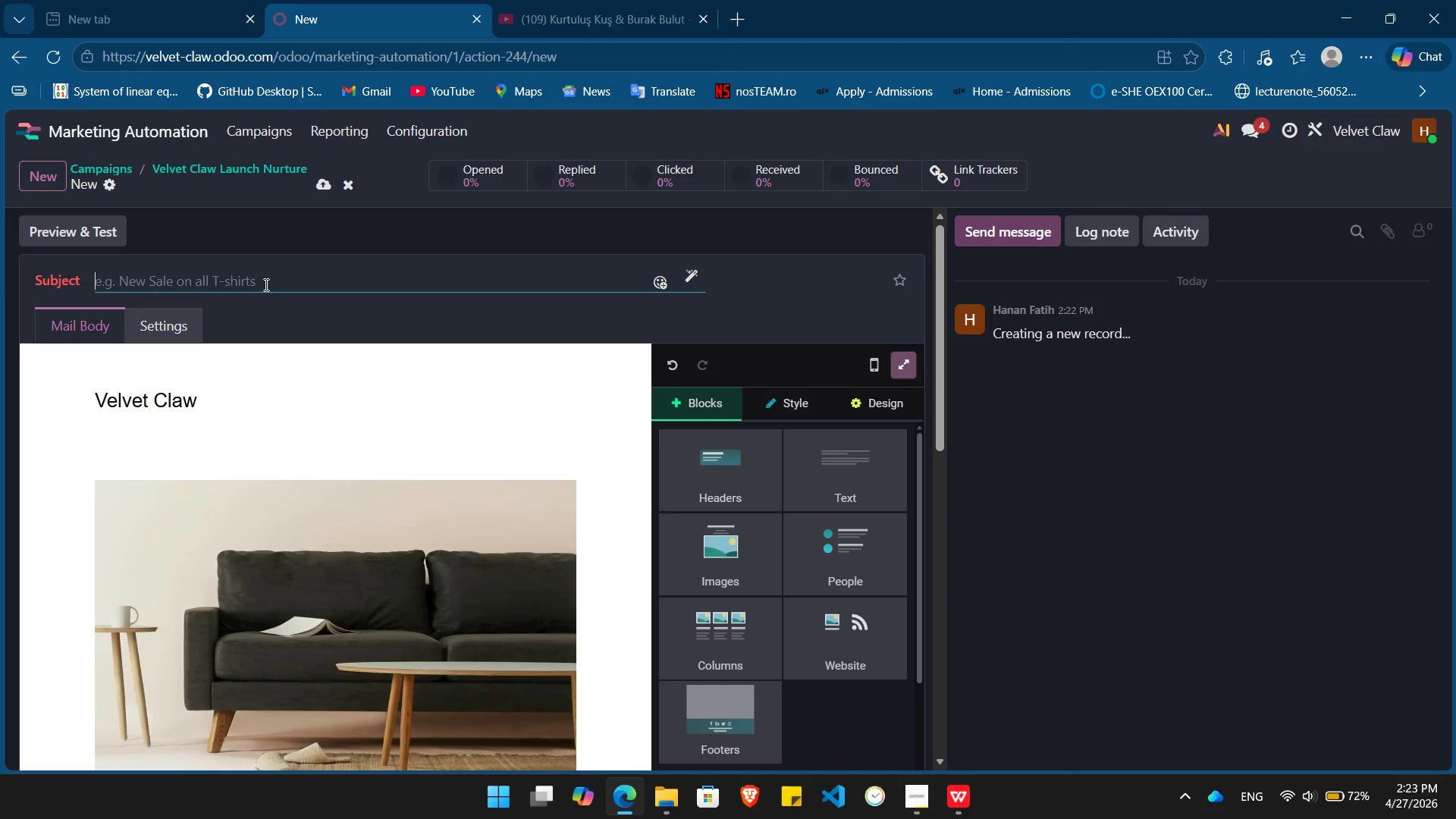 
type(GO TIME: FO)
key(Backspace)
type(our)
key(Backspace)
key(Backspace)
type(r)
key(Backspace)
key(Backspace)
key(Backspace)
type(Your Founder's Circle Access )
 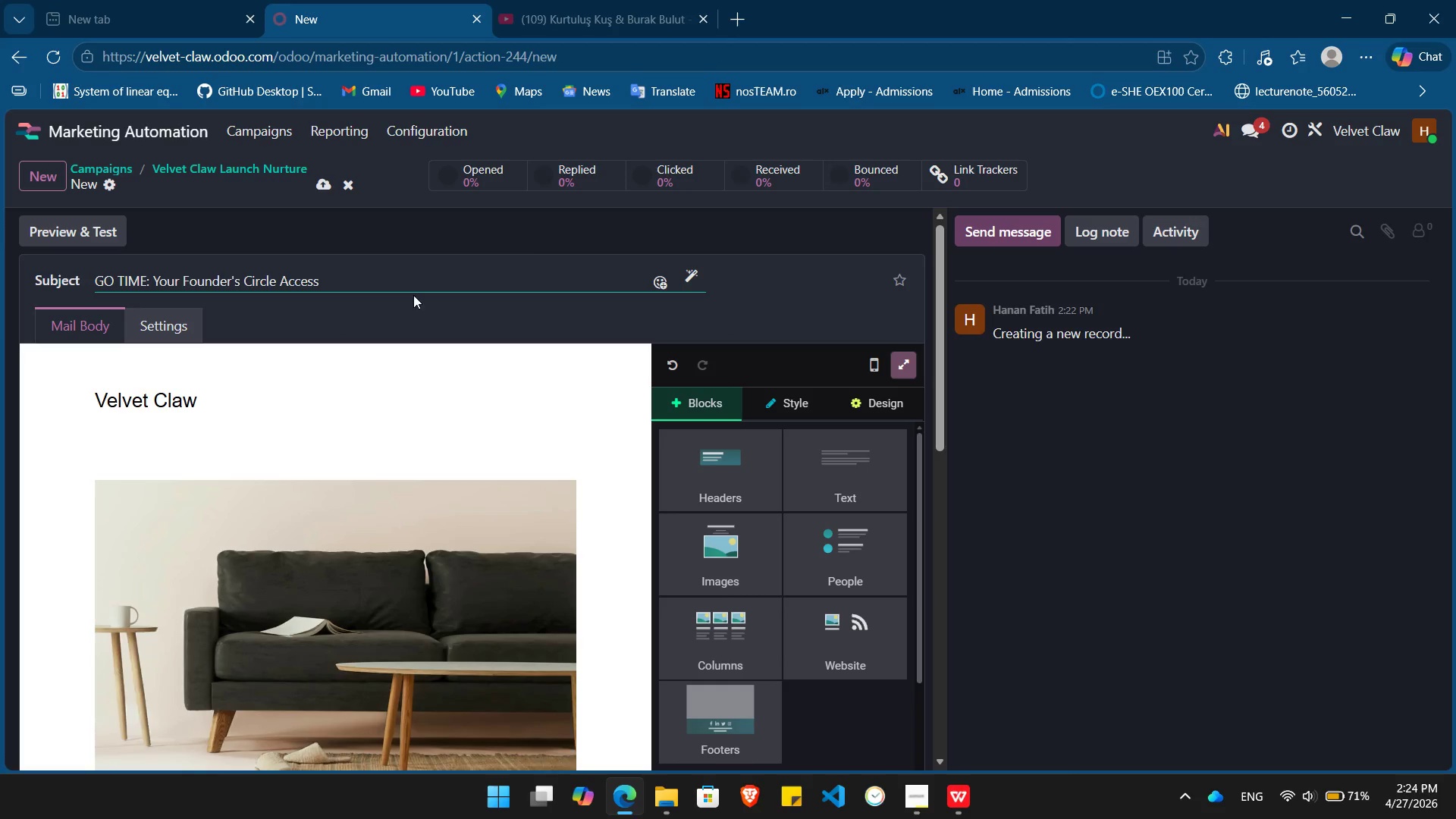 
left_click([657, 280])
 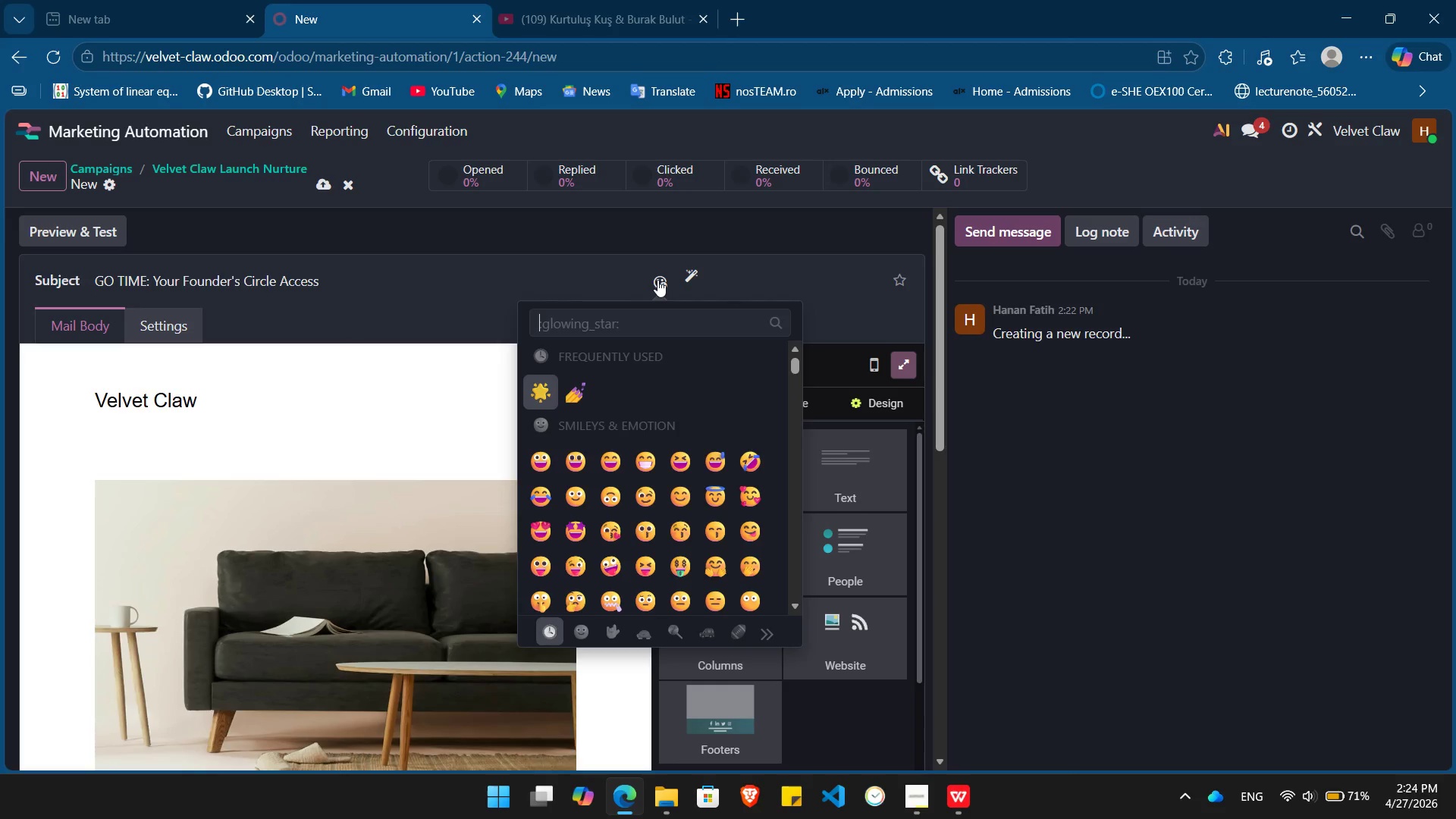 
type(light)
 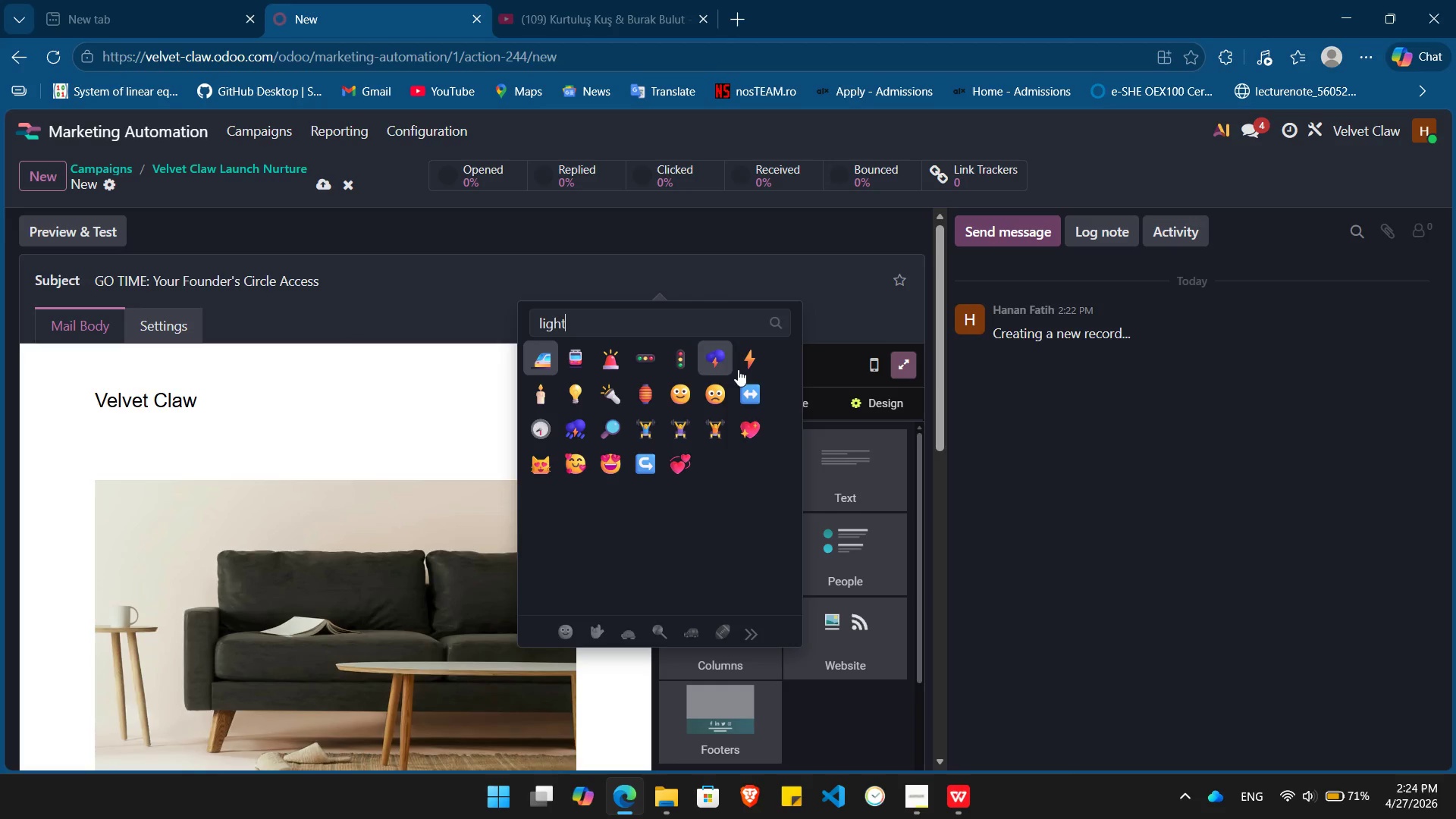 
left_click([749, 366])
 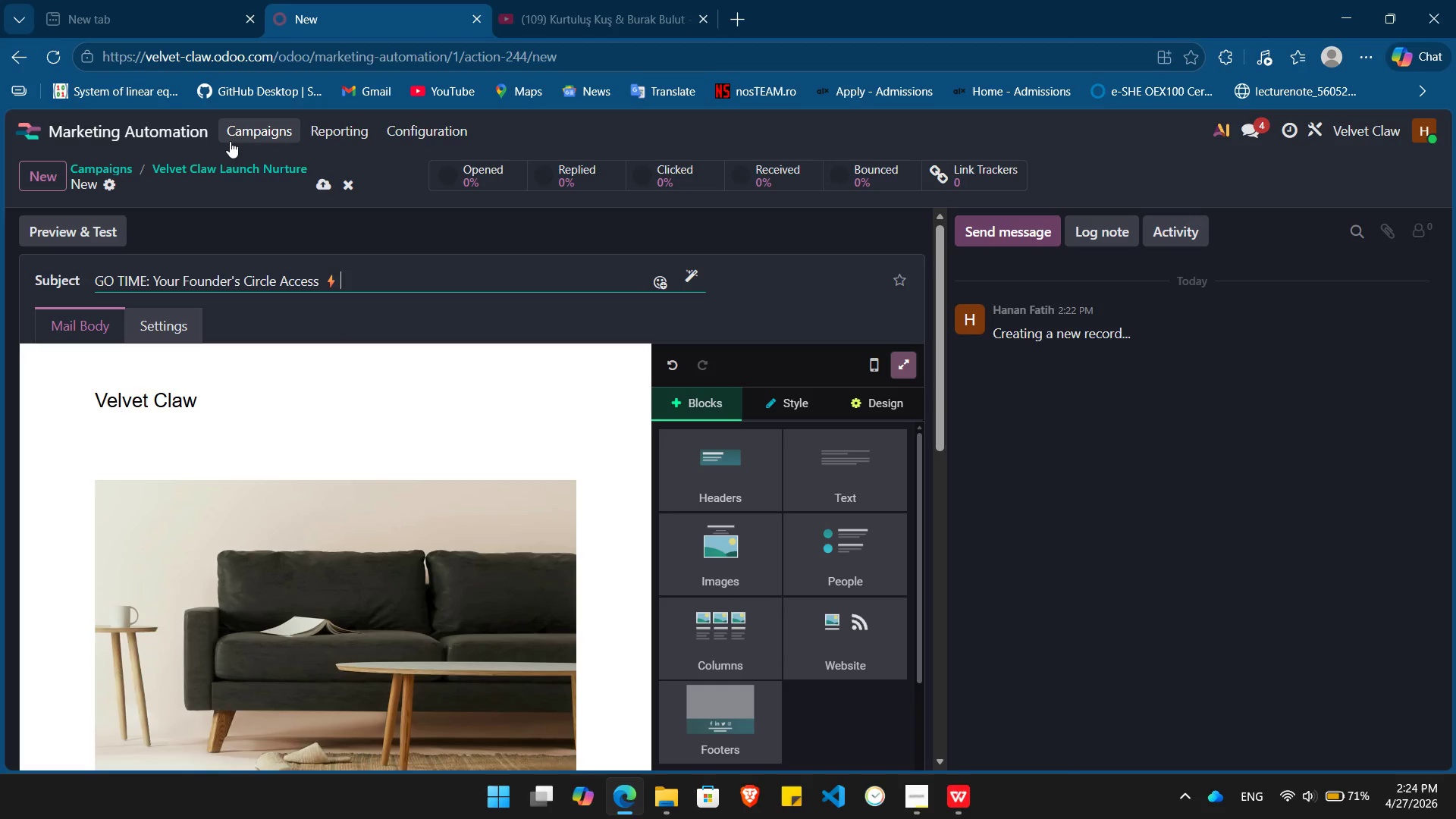 
left_click([228, 166])
 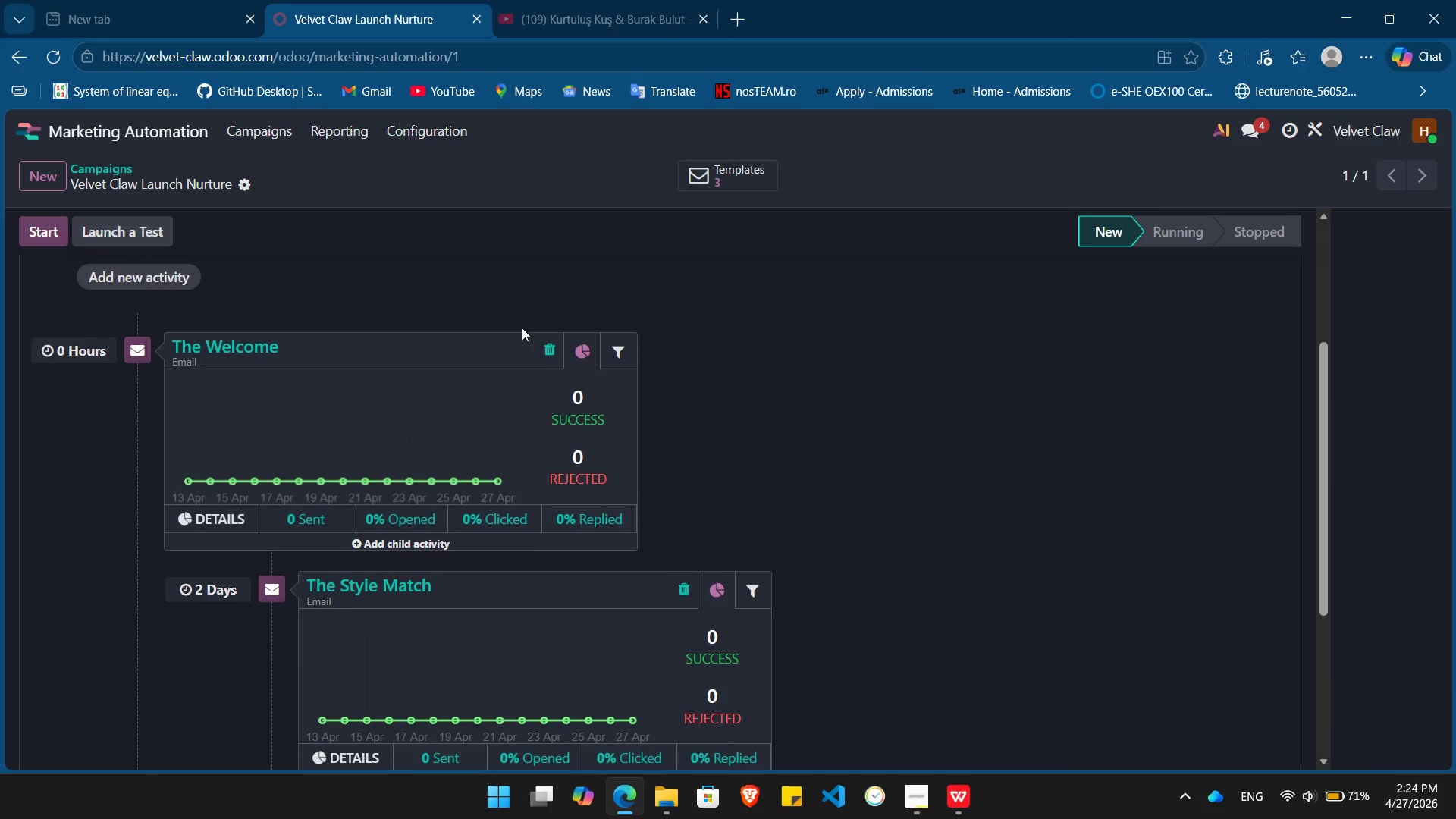 
wait(5.19)
 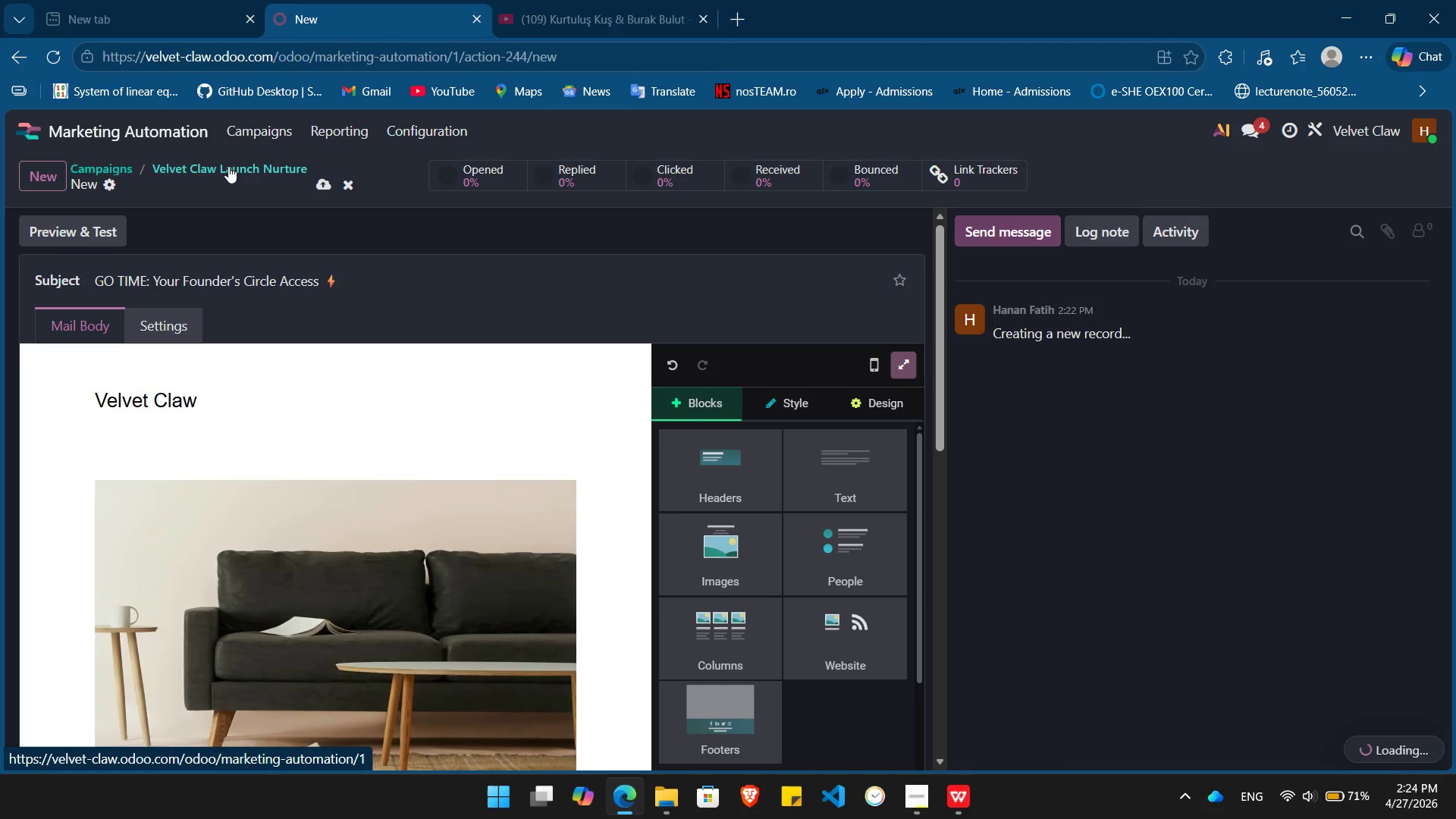 
left_click([725, 168])
 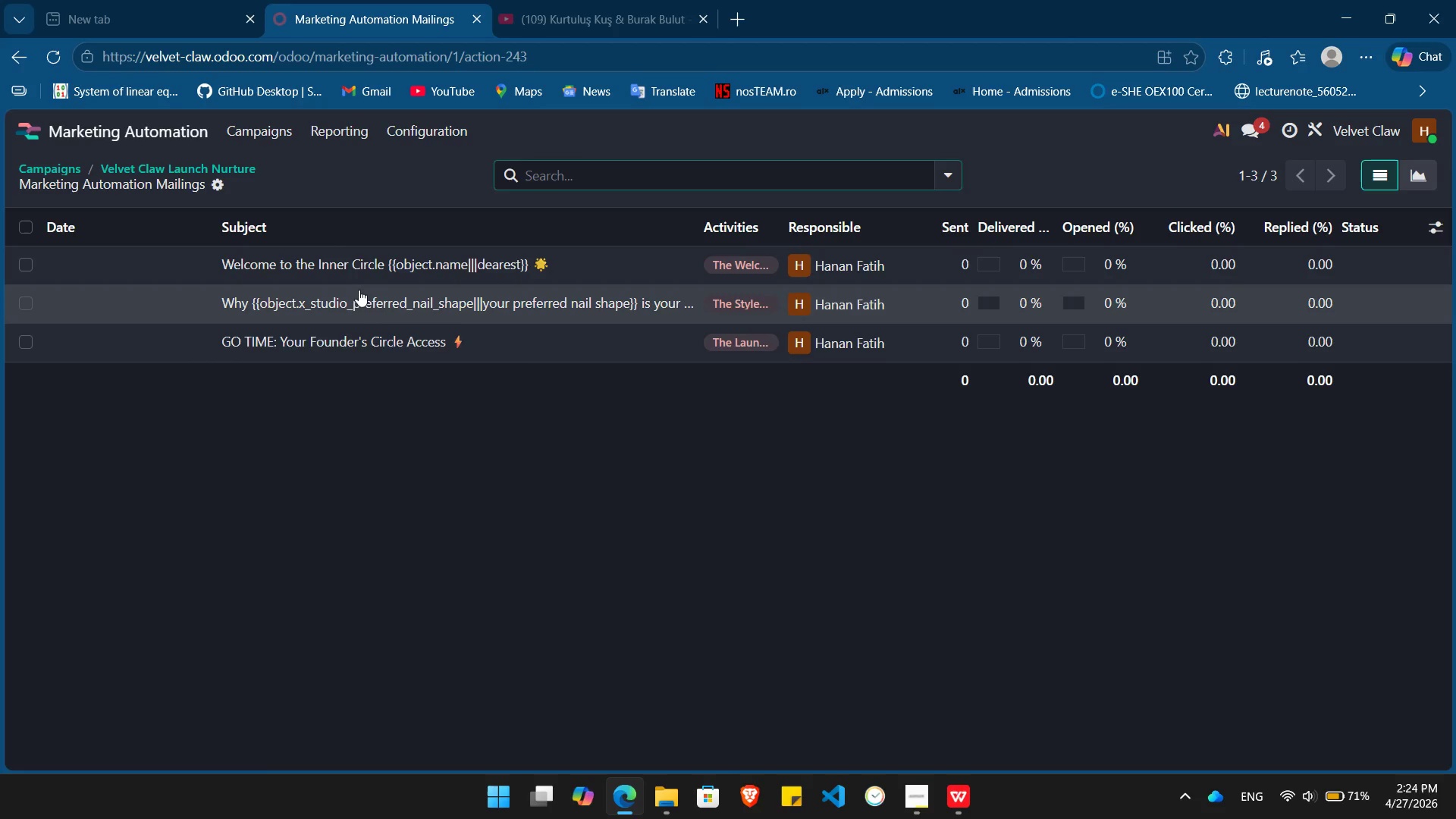 
left_click([357, 266])
 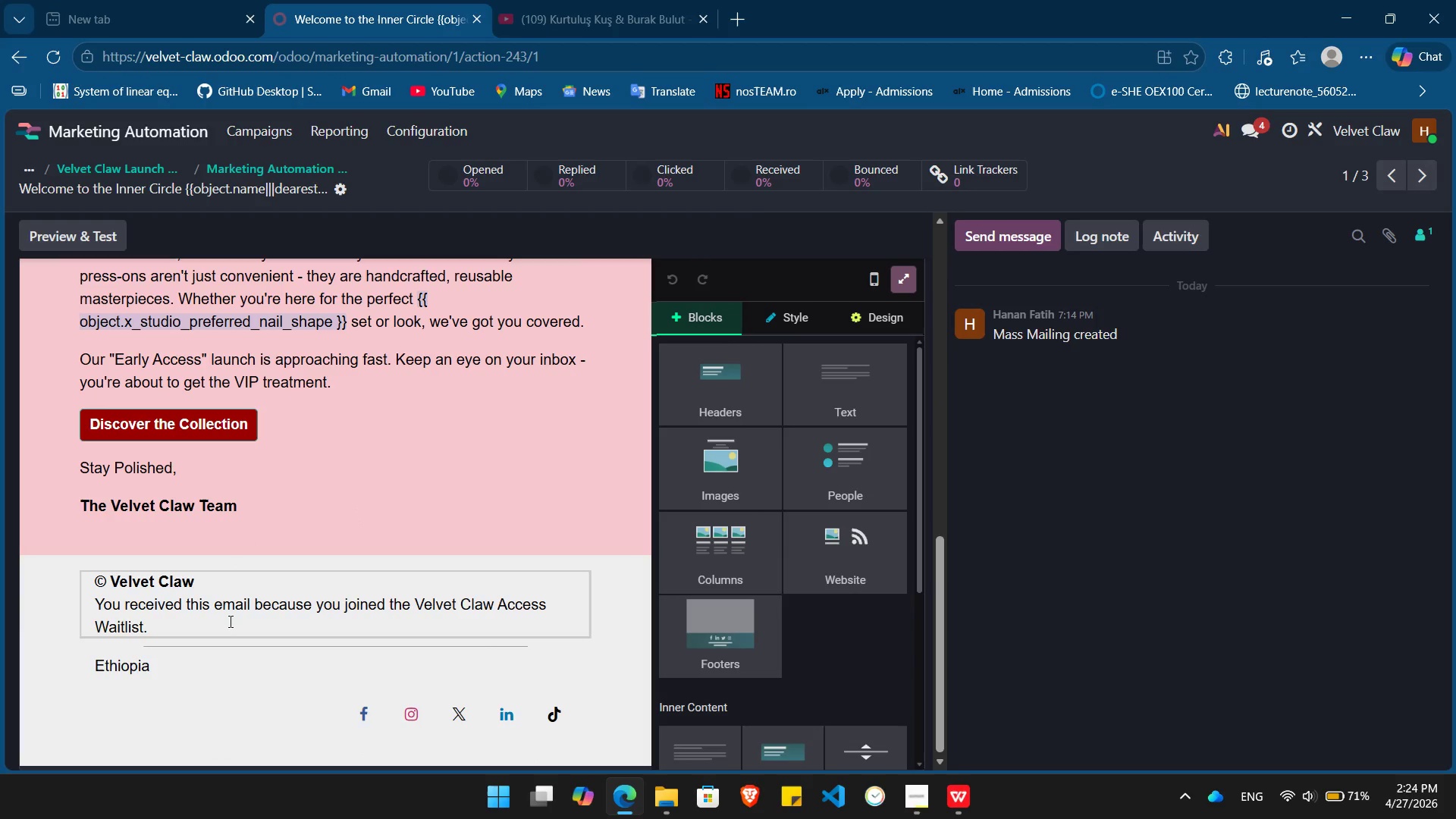 
wait(5.5)
 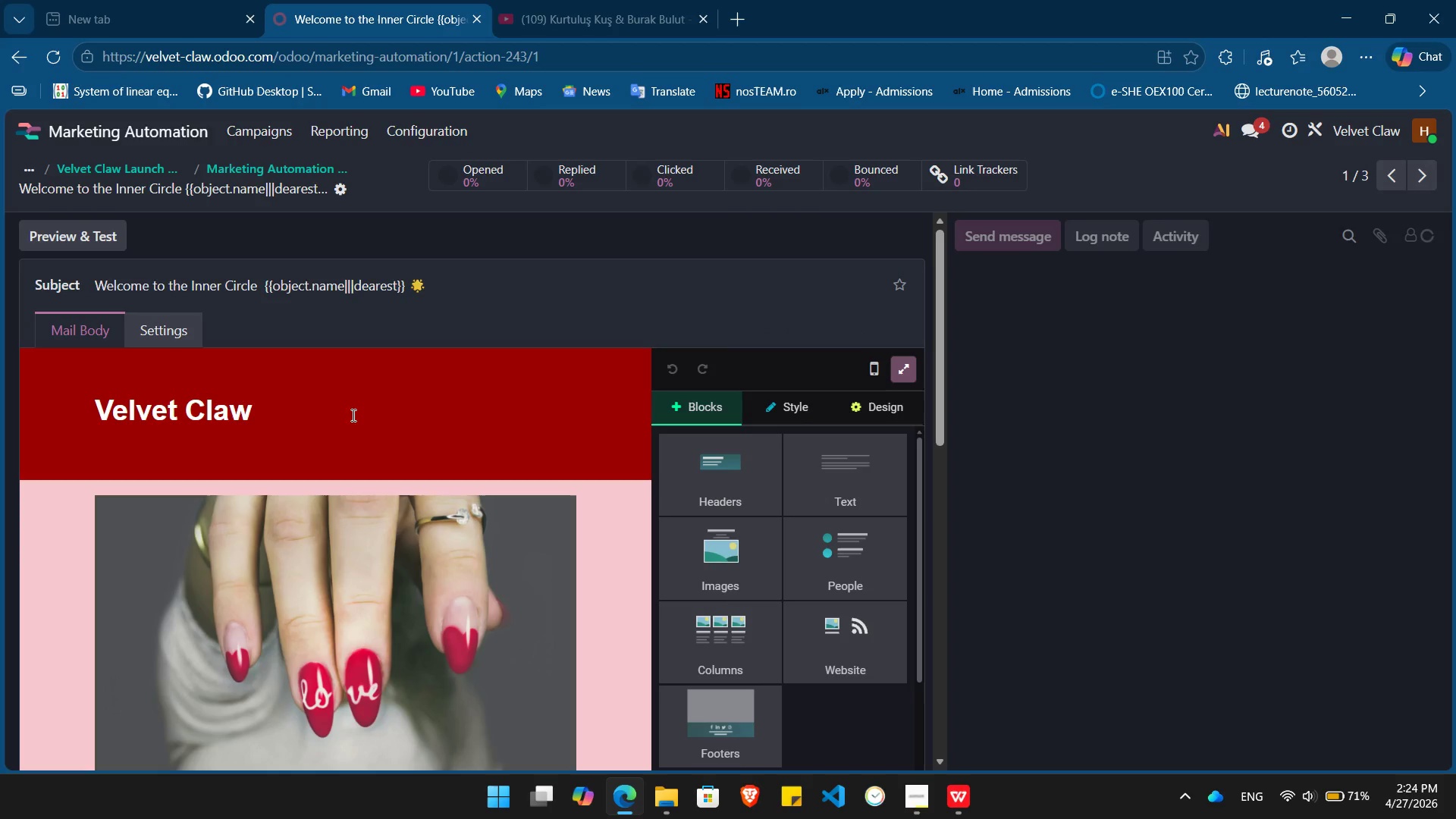 
left_click([191, 617])
 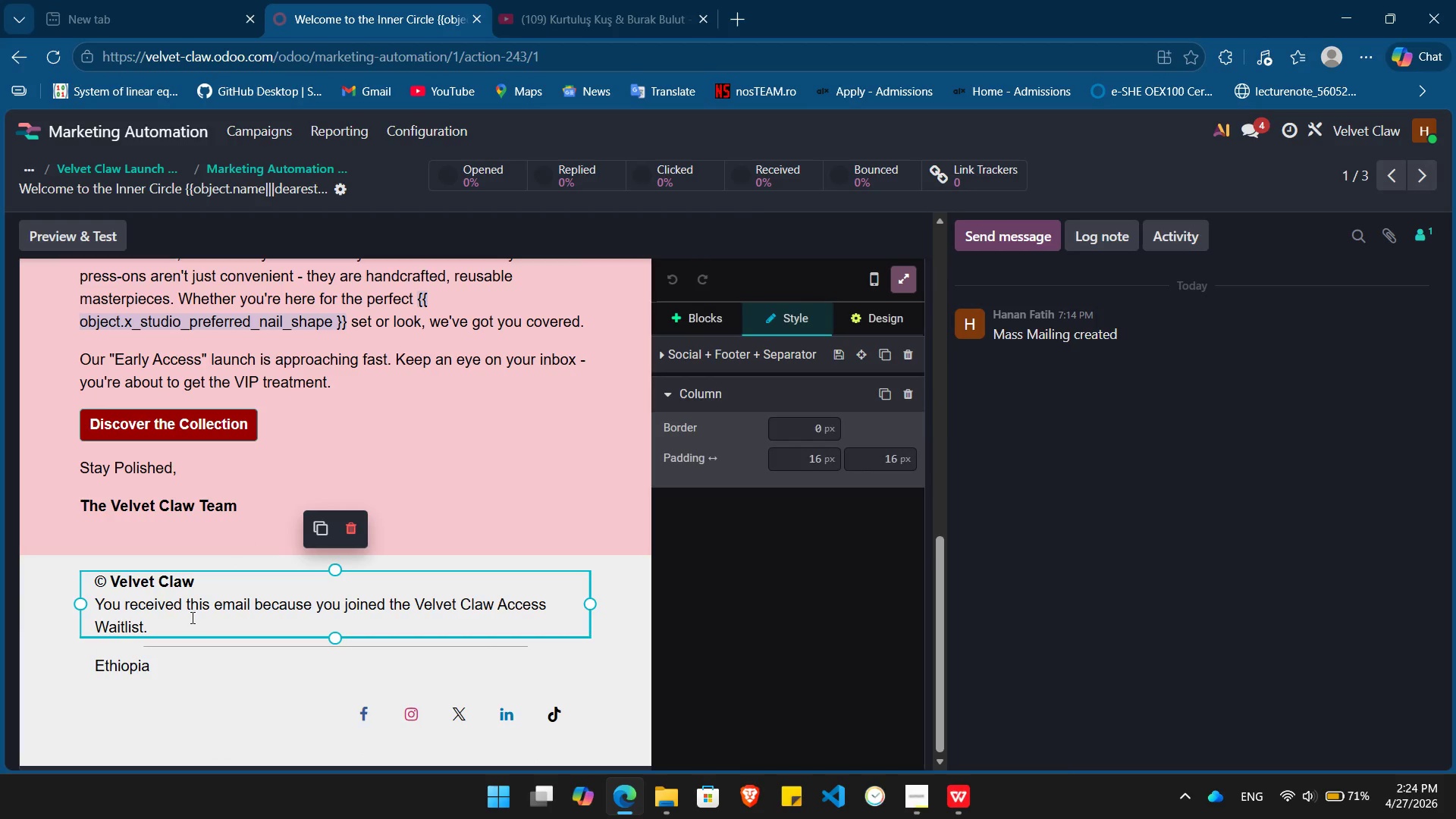 
left_click_drag(start_coordinate=[191, 617], to_coordinate=[92, 602])
 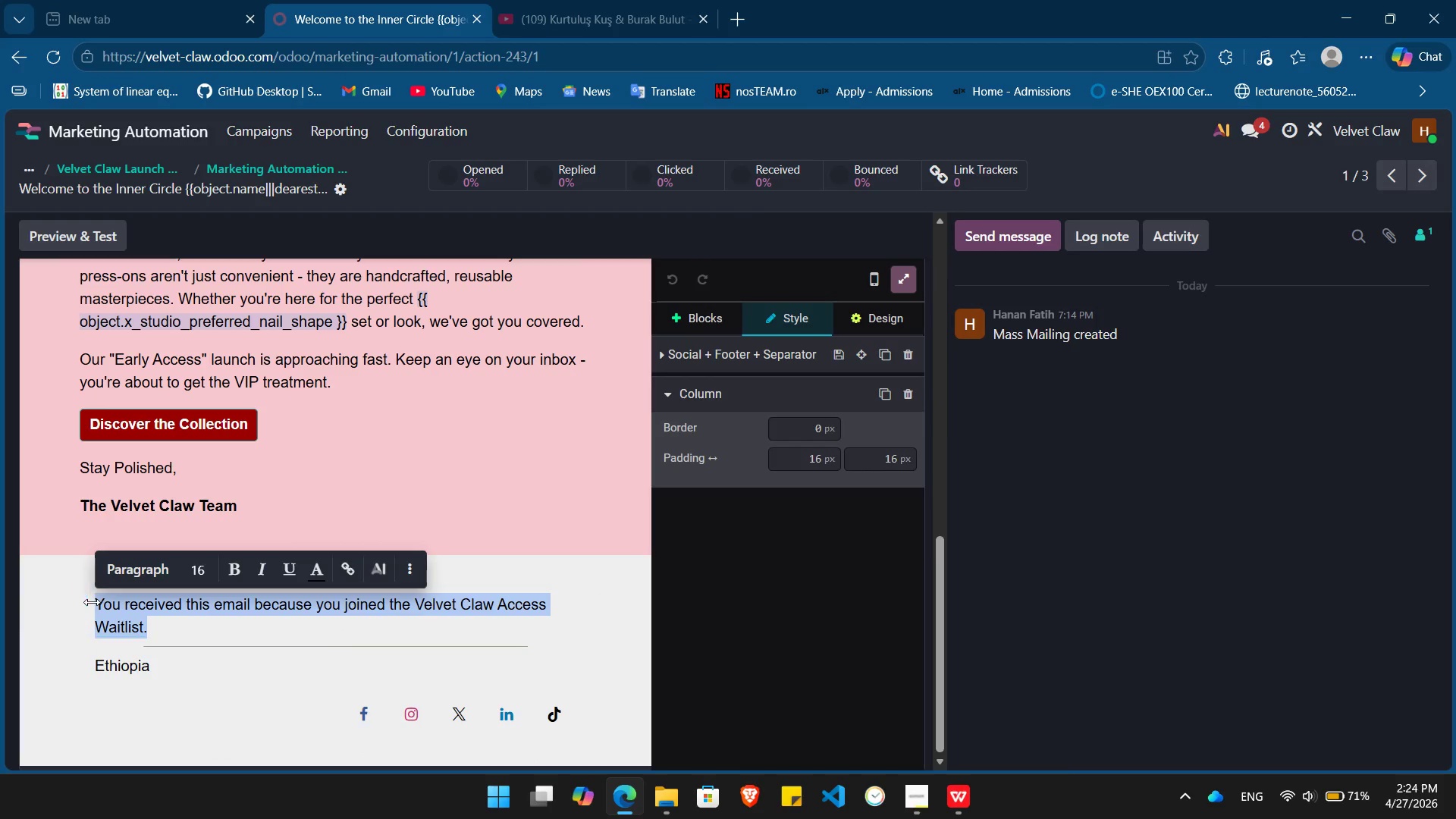 
key(Control+C)
 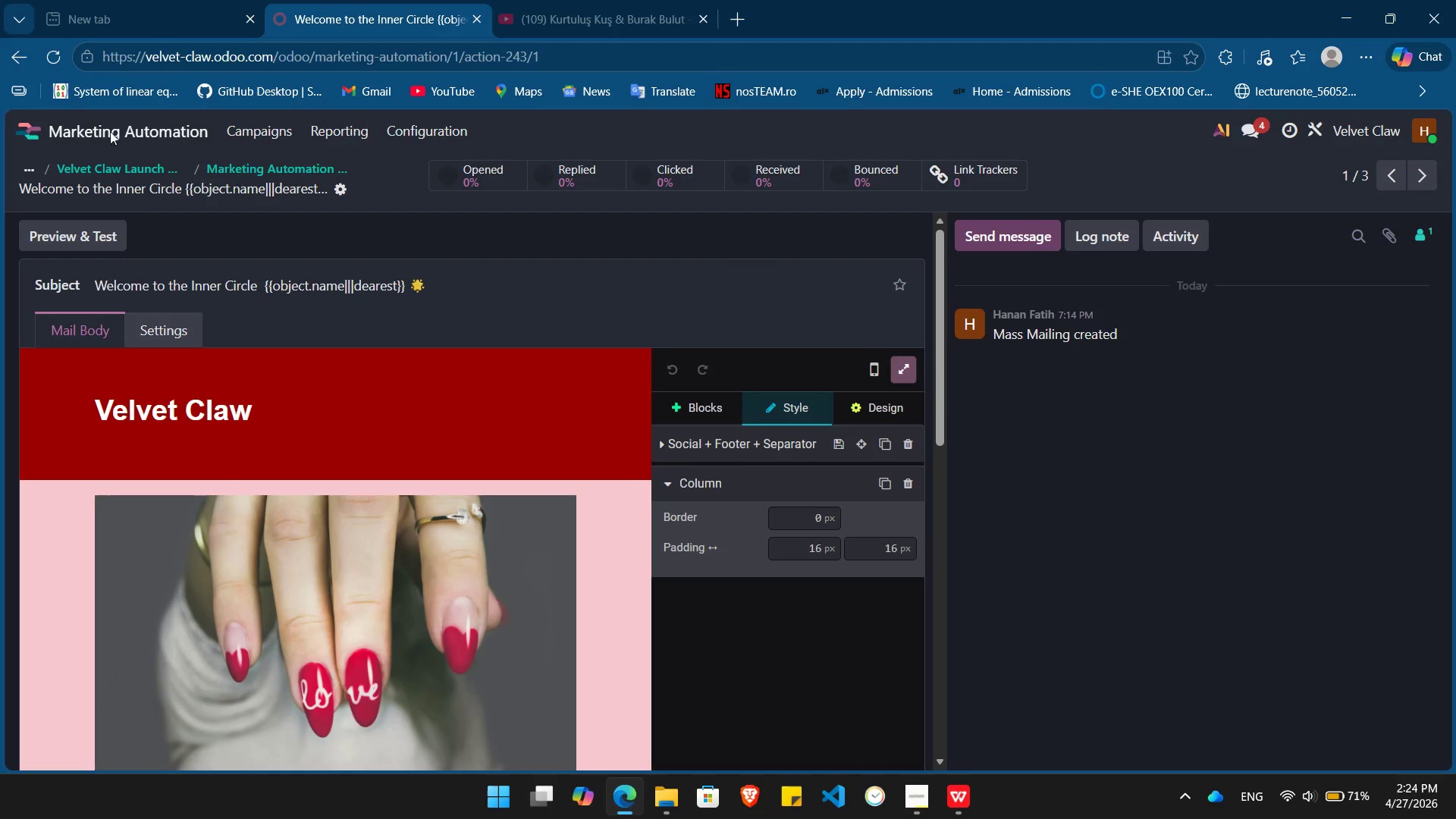 
left_click([14, 54])
 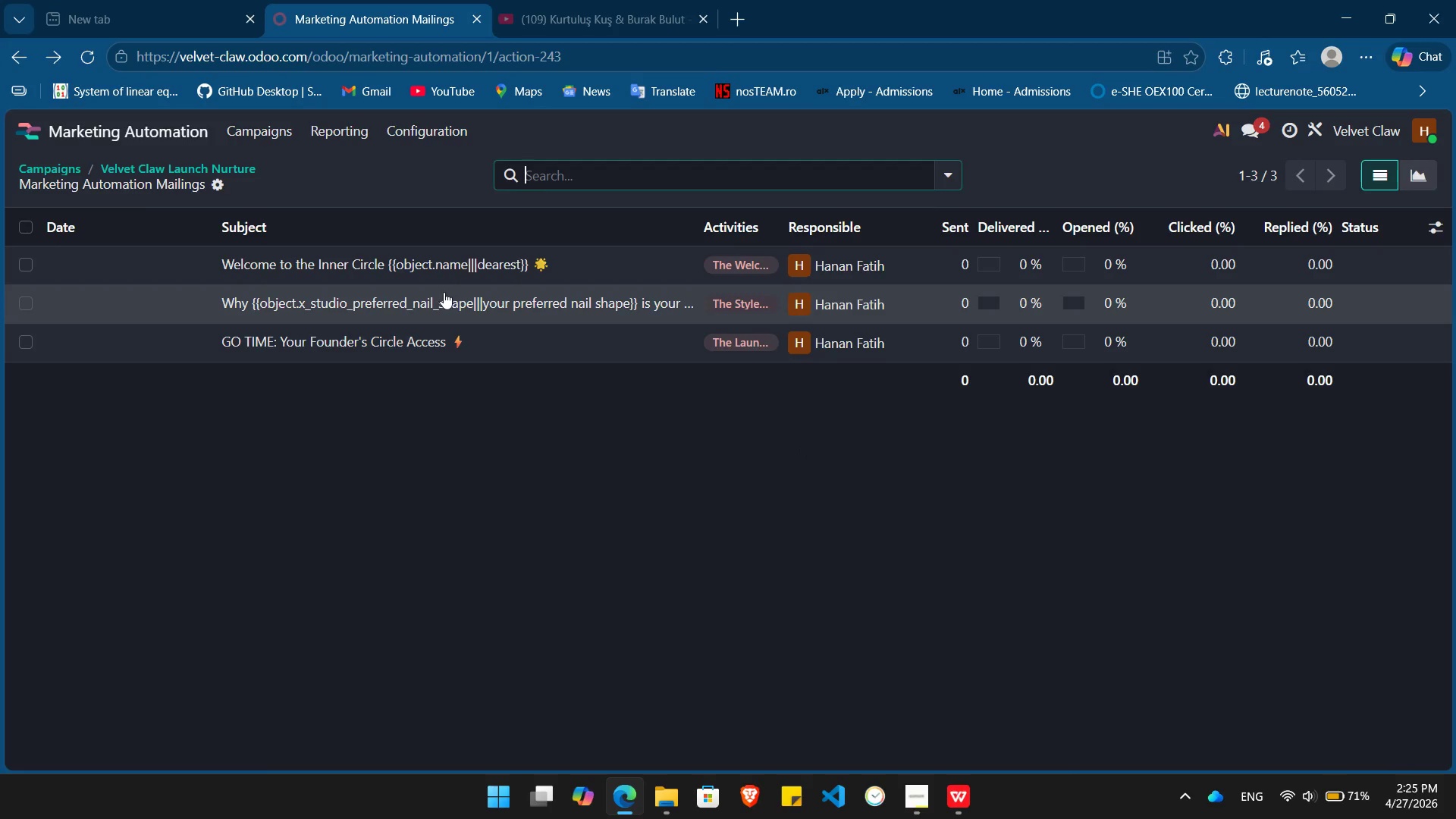 
left_click([440, 300])
 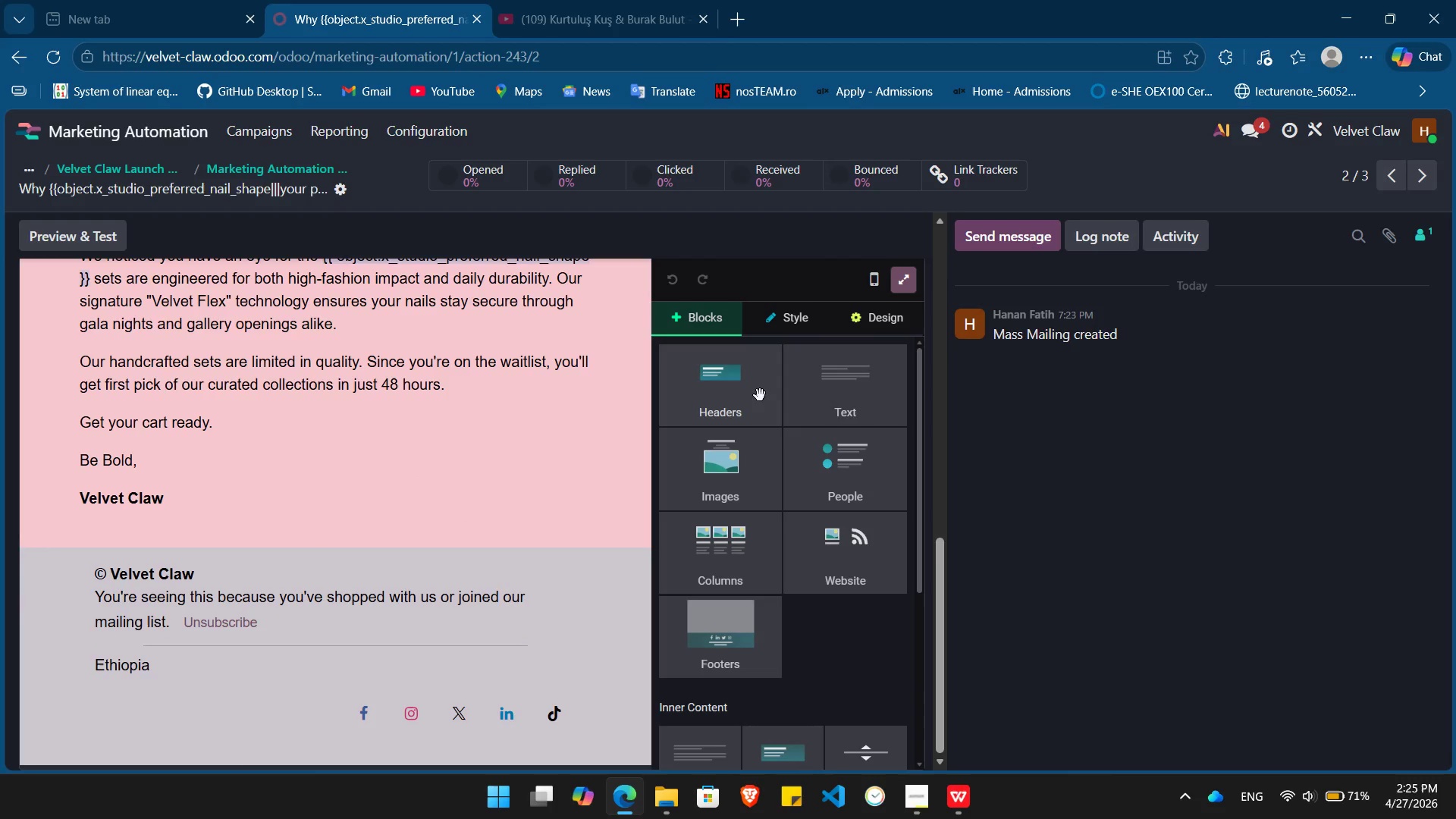 
left_click([900, 277])
 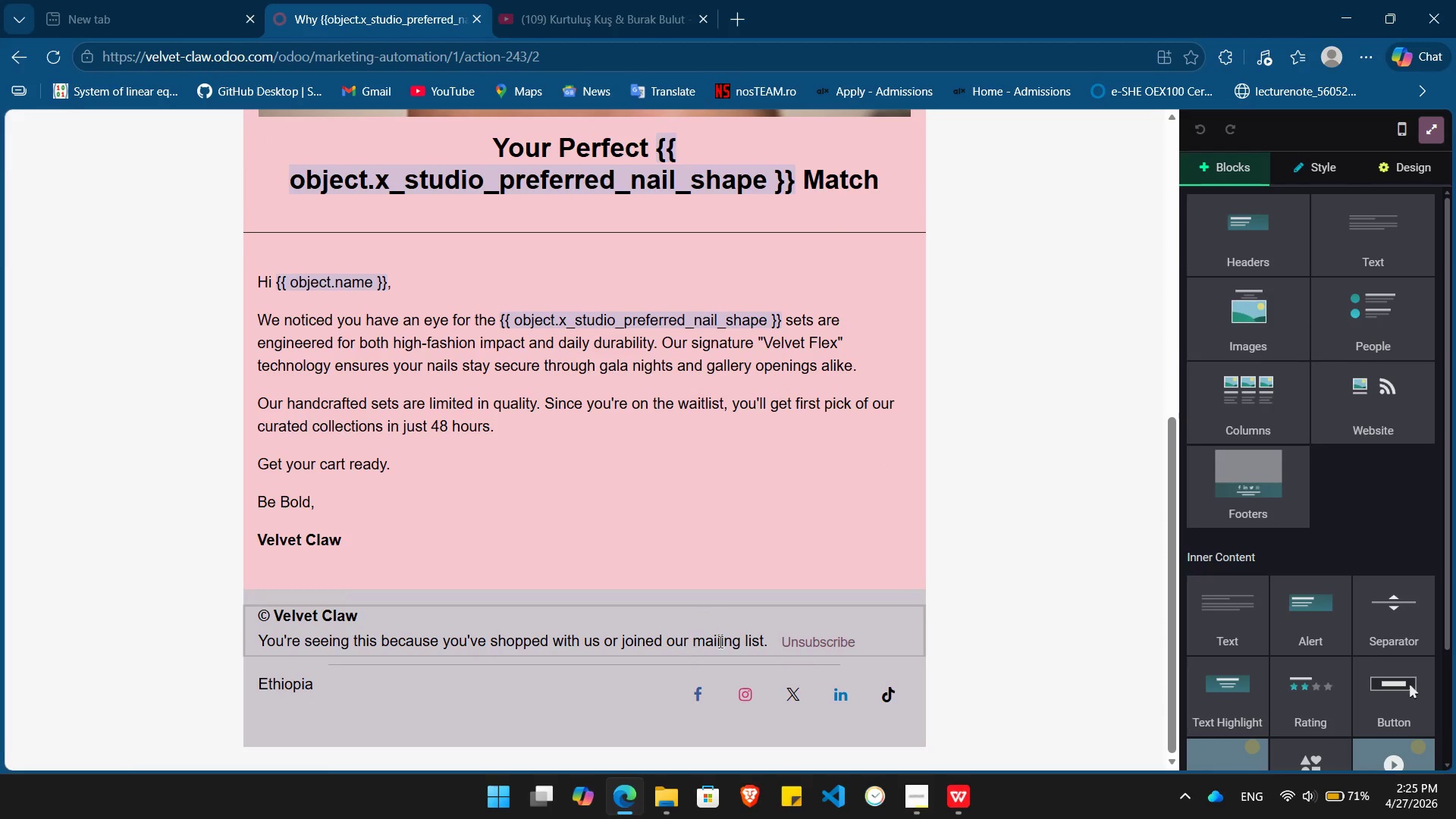 
left_click_drag(start_coordinate=[767, 640], to_coordinate=[256, 643])
 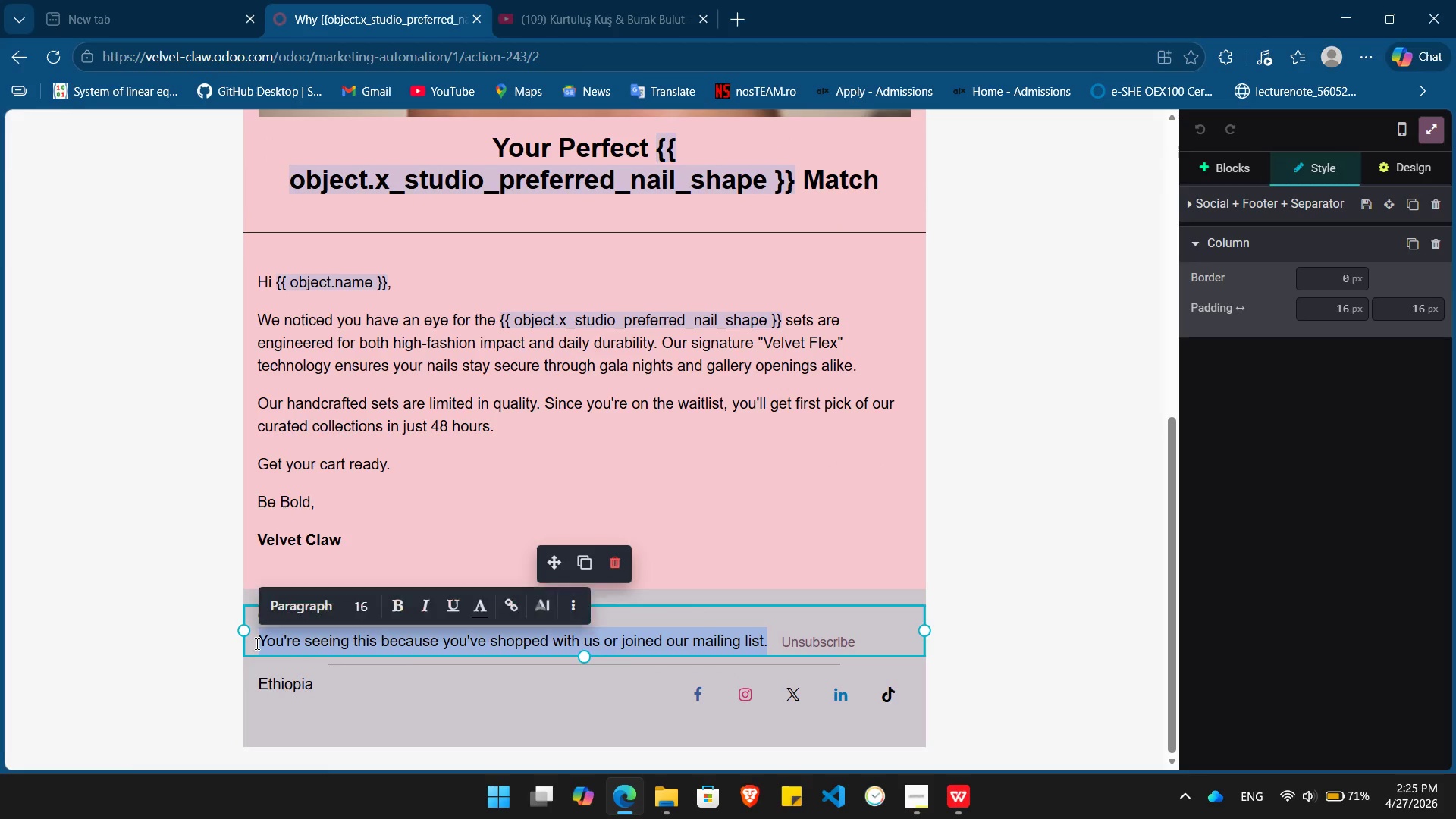 
key(Control+V)
 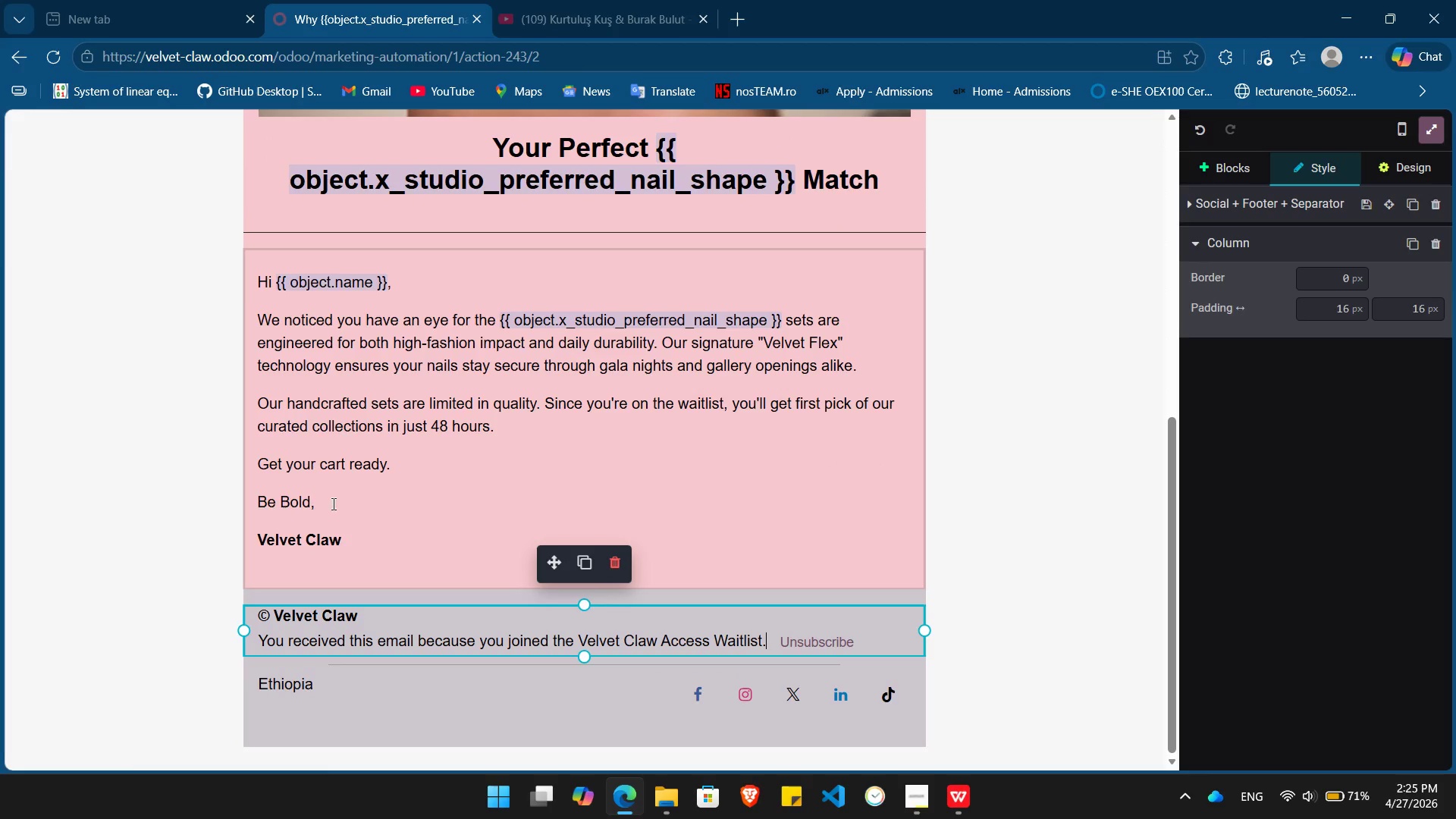 
left_click([416, 463])
 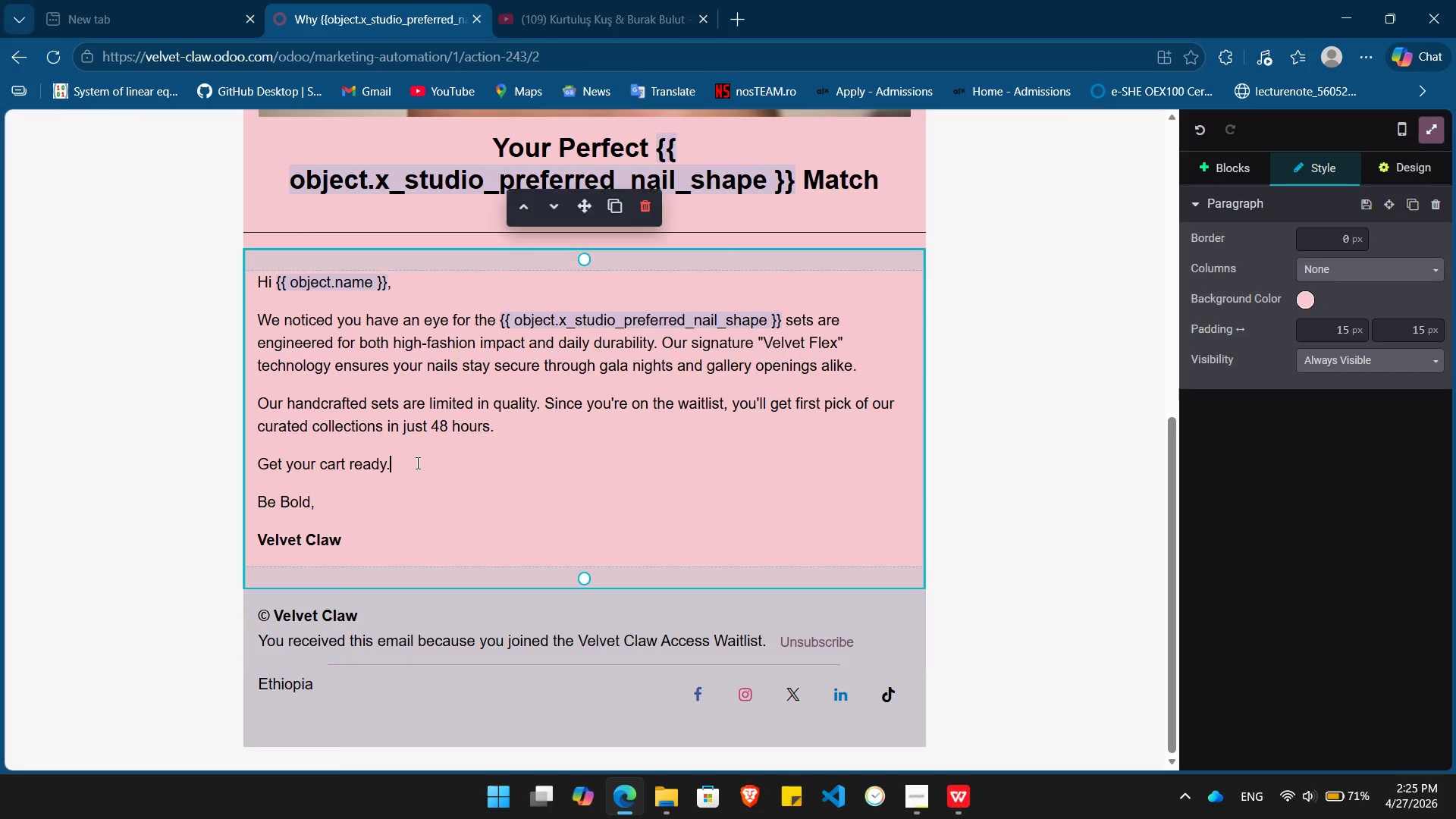 
key(Enter)
 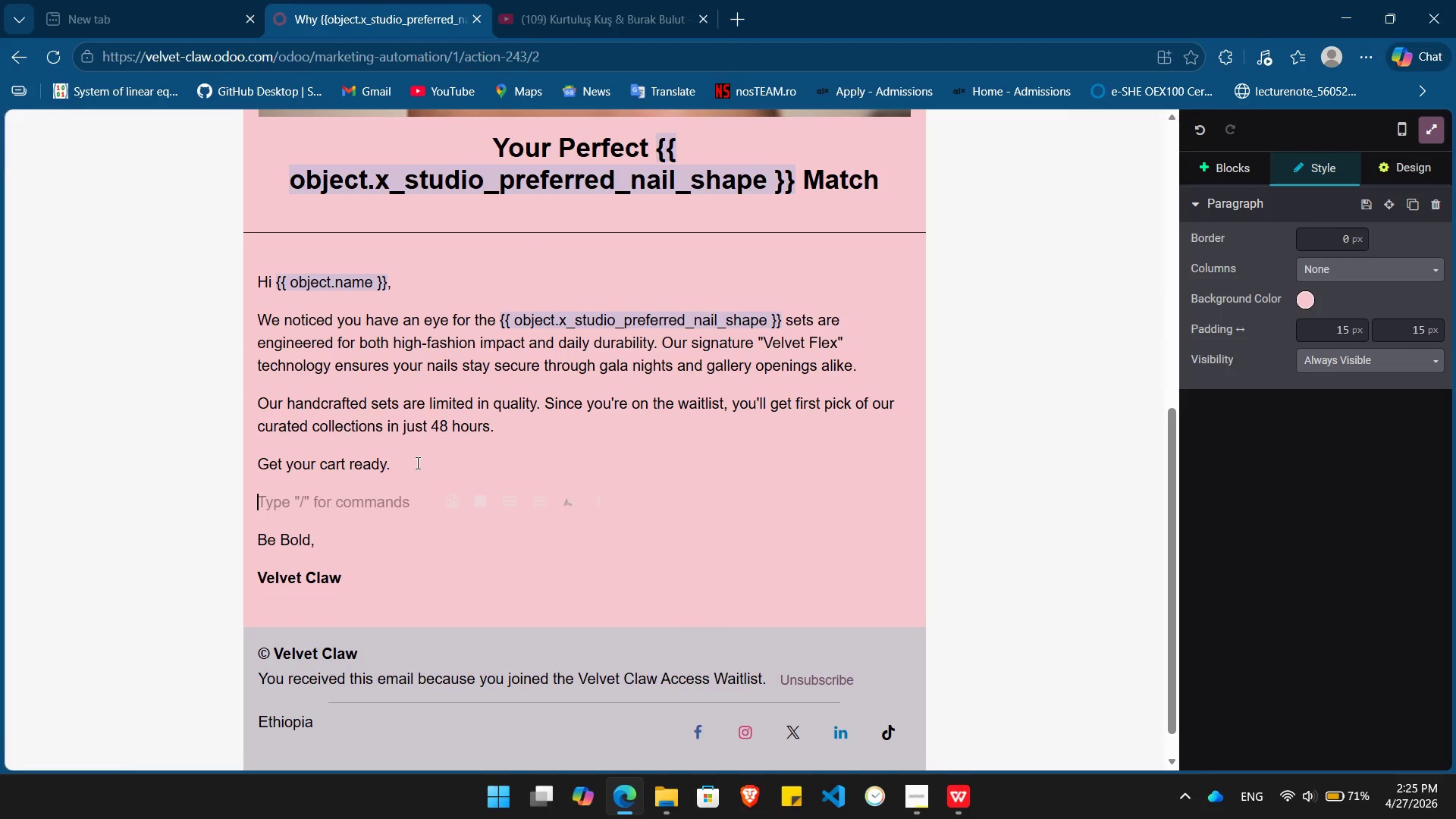 
type(/bu)
 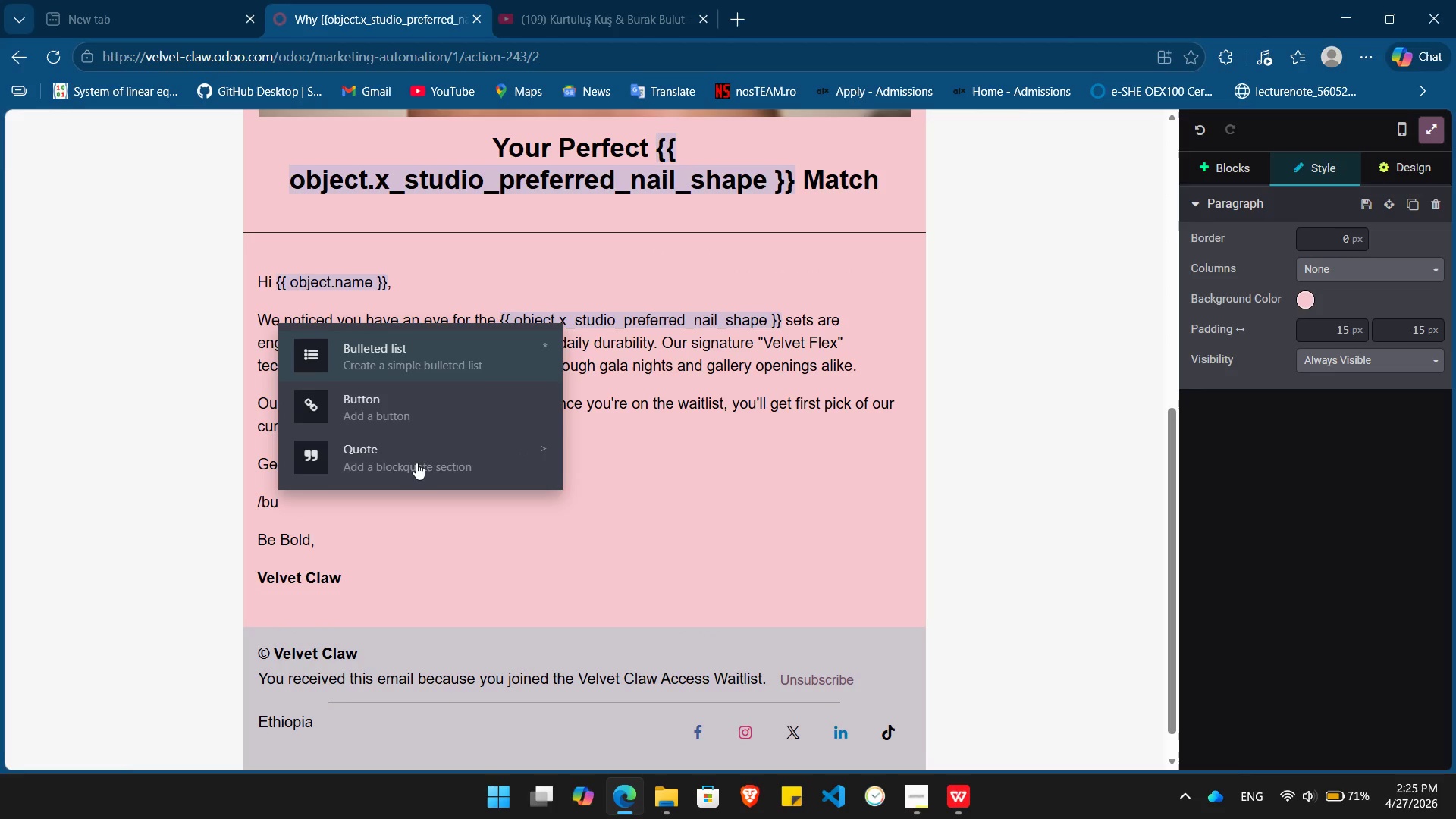 
key(ArrowDown)
 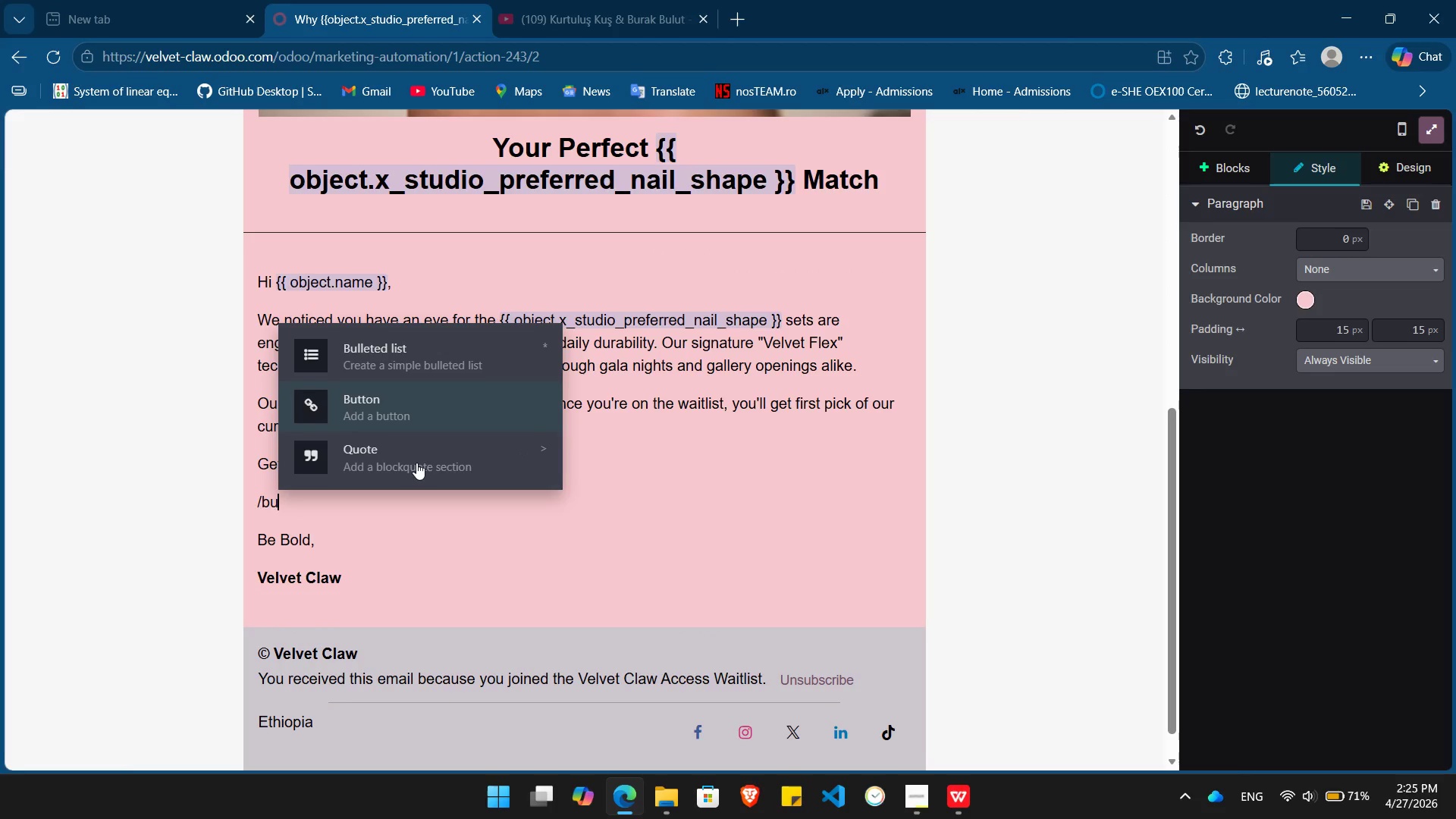 
key(Enter)
 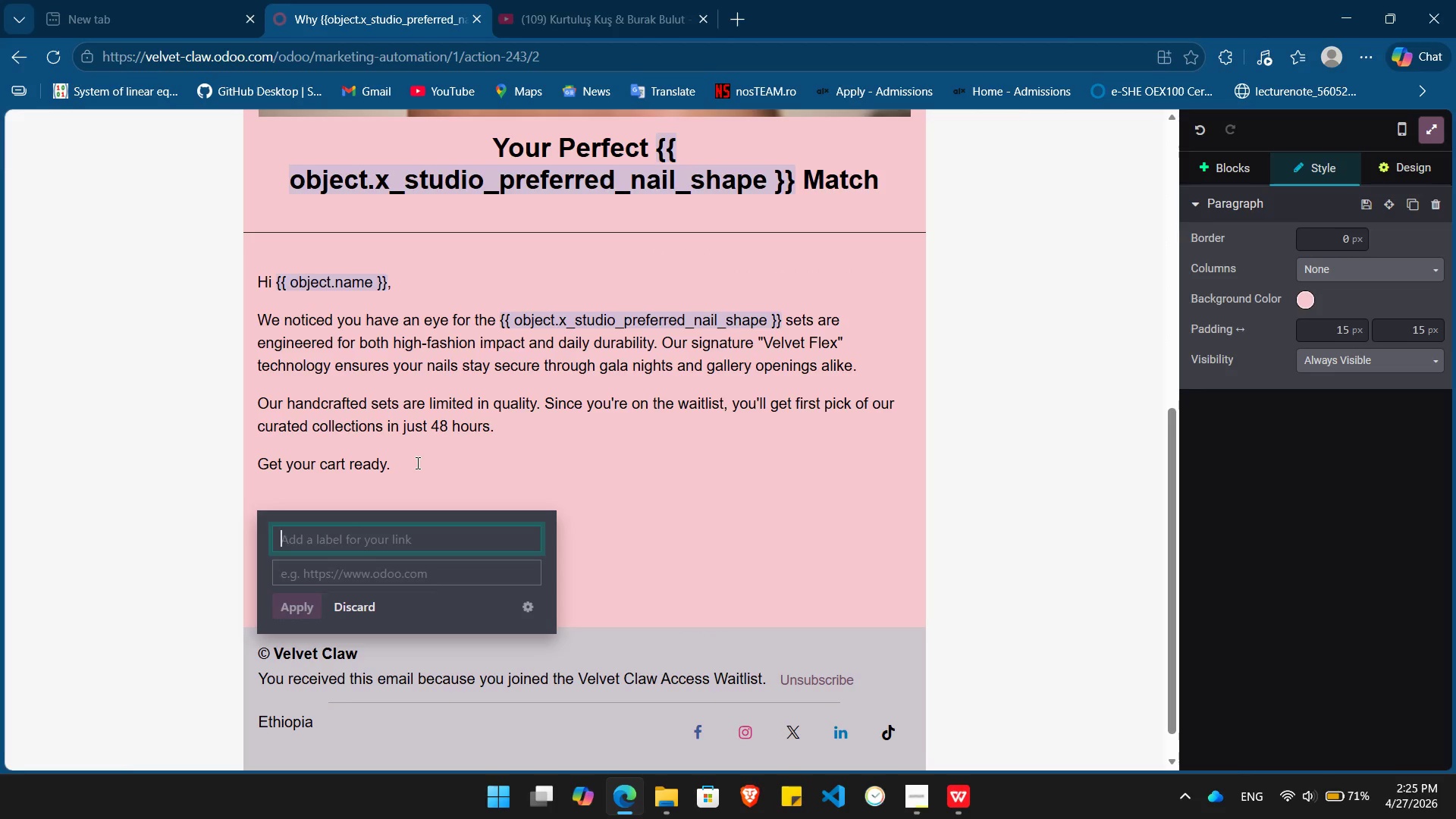 
type(Niew )
key(Backspace)
key(Backspace)
key(Backspace)
key(Backspace)
key(Backspace)
type(View )
 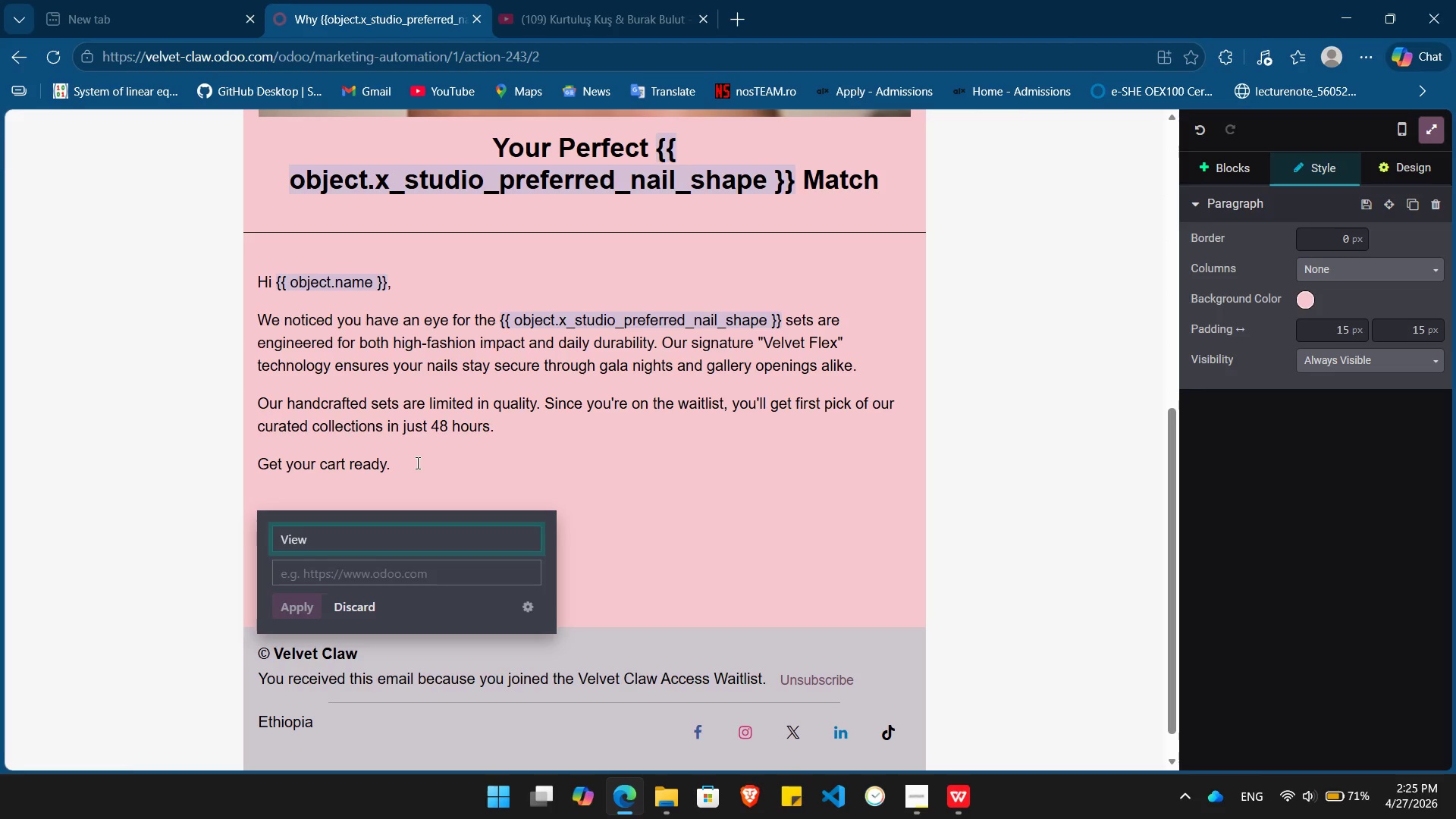 
type(Nail Shap3e)
key(Backspace)
key(Backspace)
type(es)
key(Tab)
type(#)
 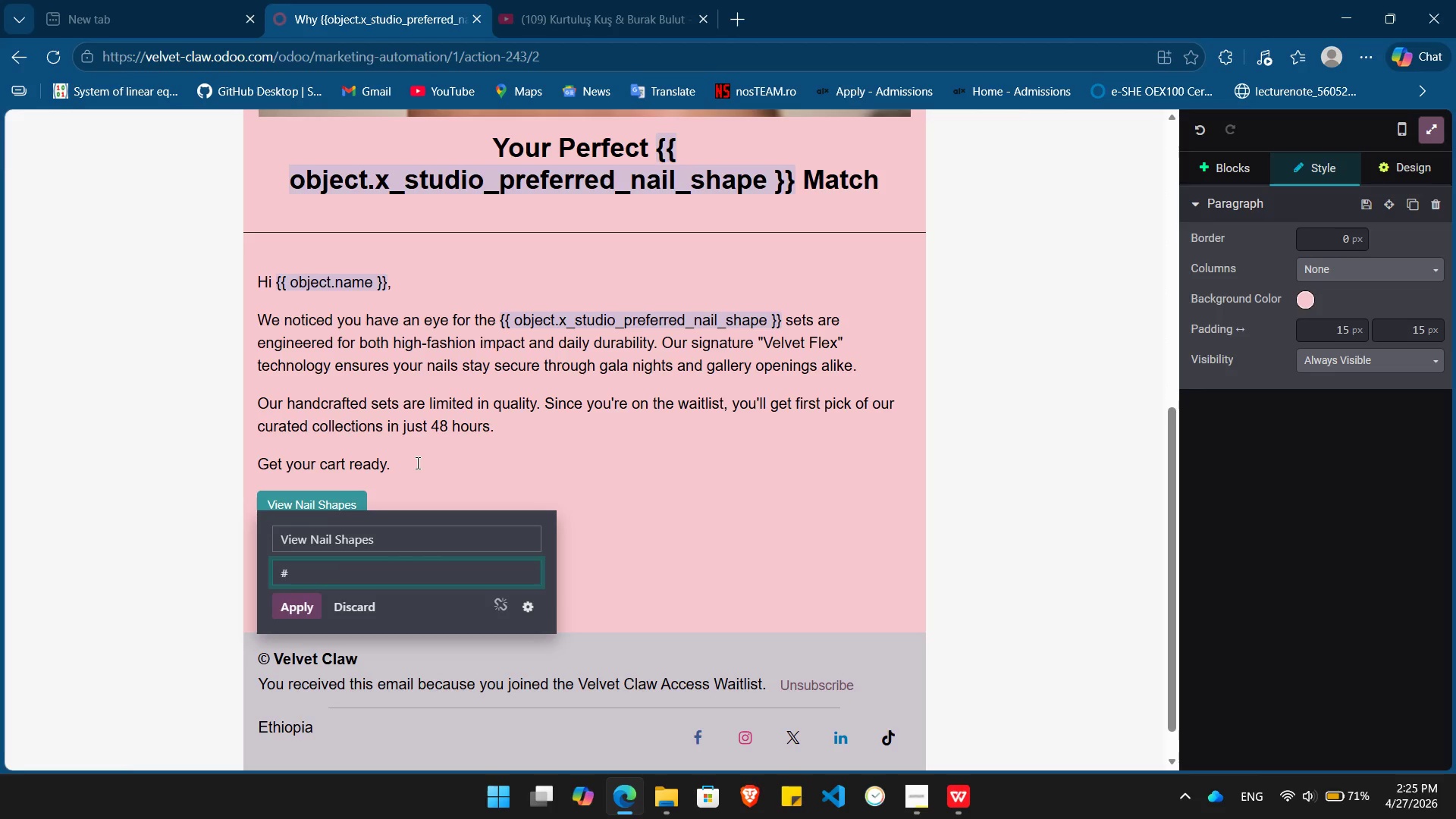 
key(Enter)
 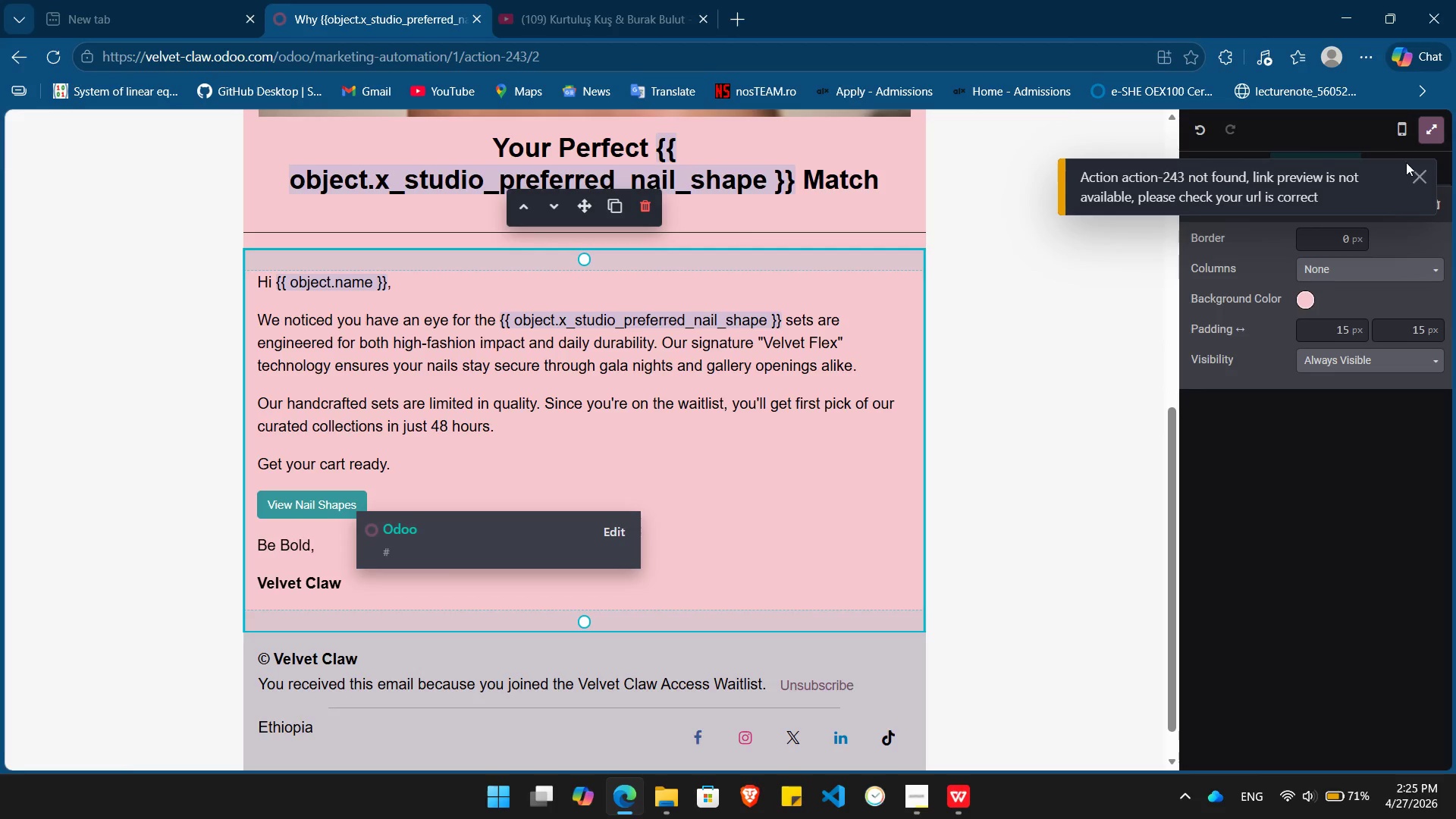 
left_click([1423, 180])
 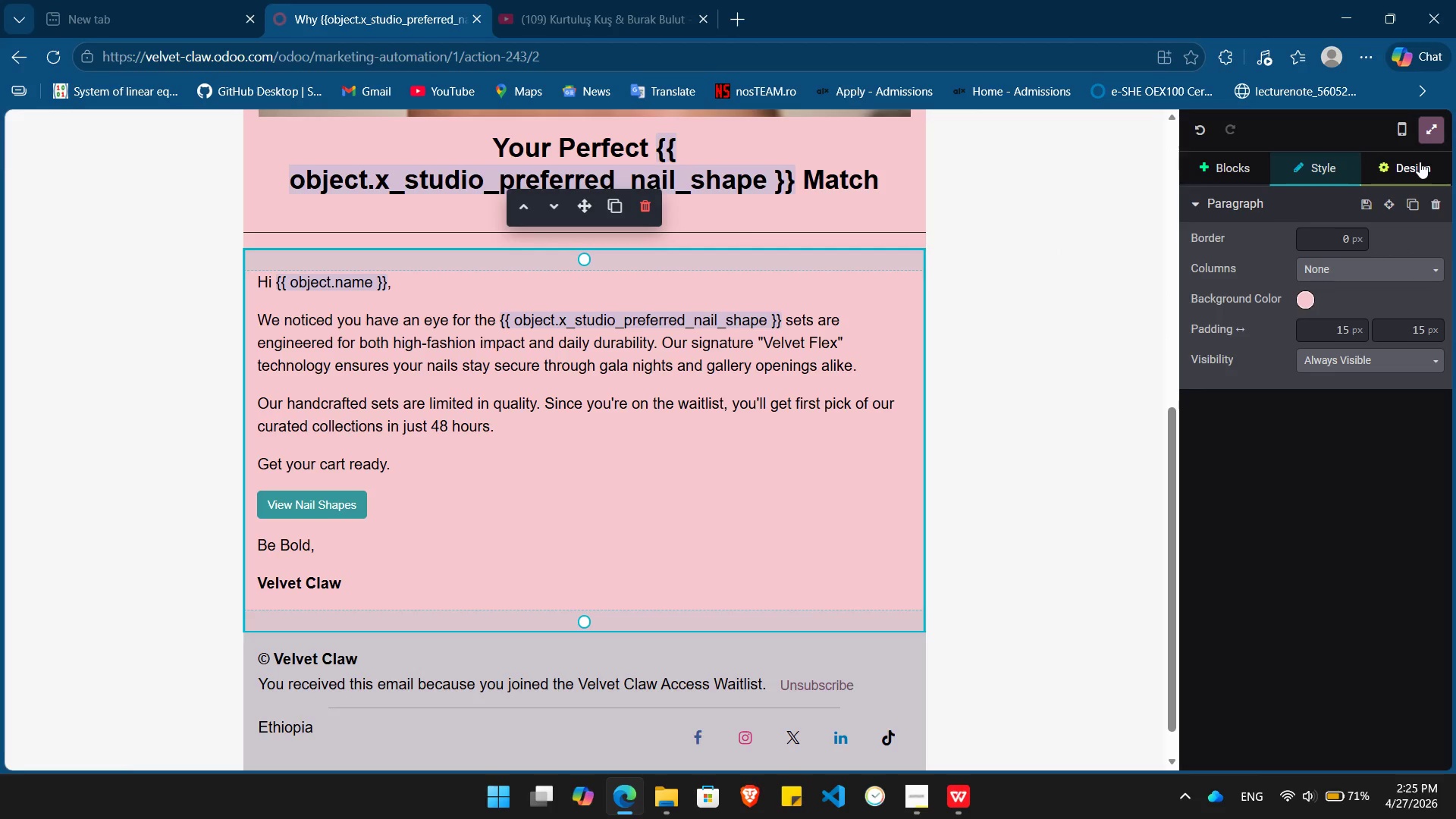 
left_click([1420, 162])
 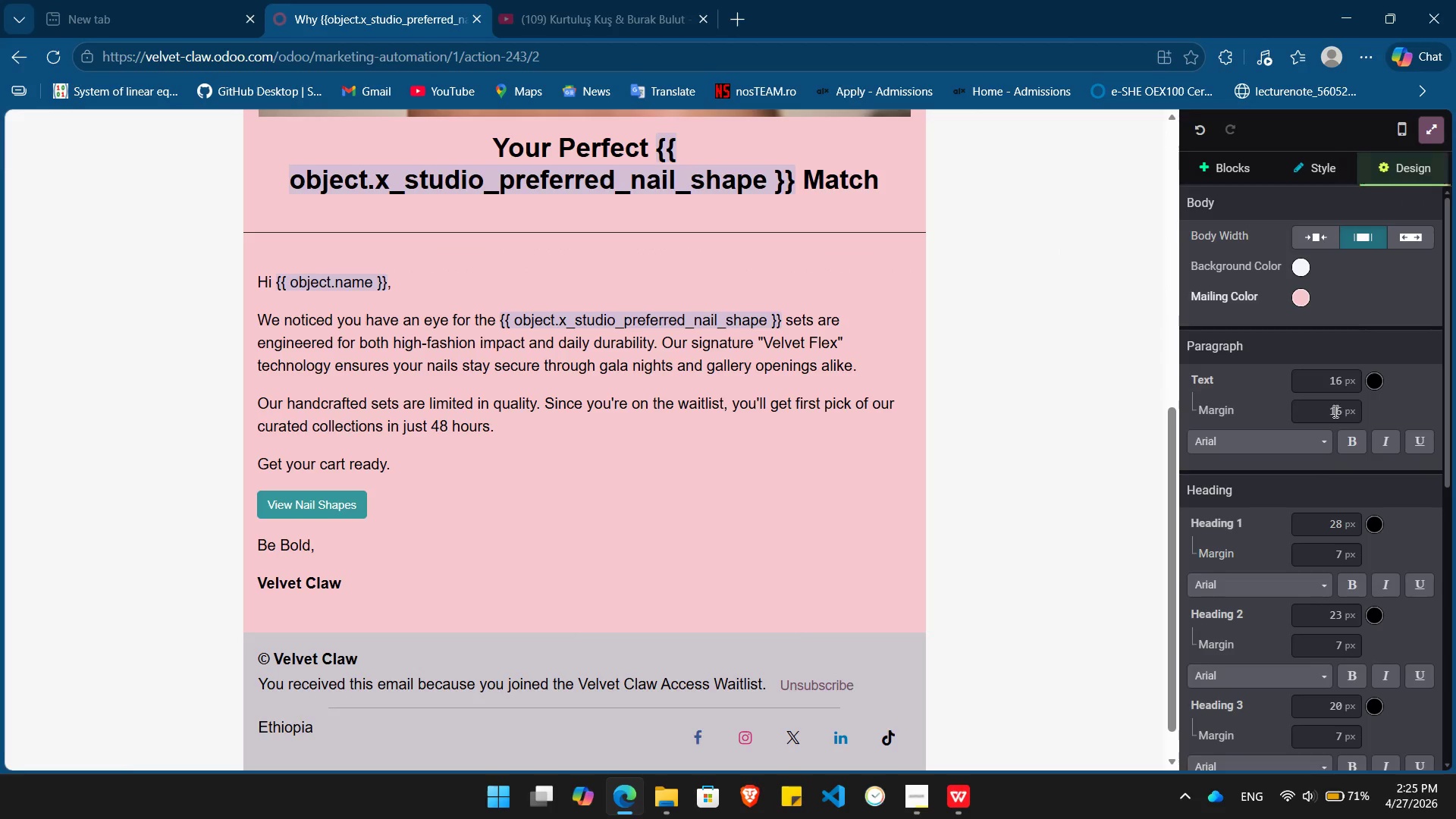 
mouse_move([1352, 425])
 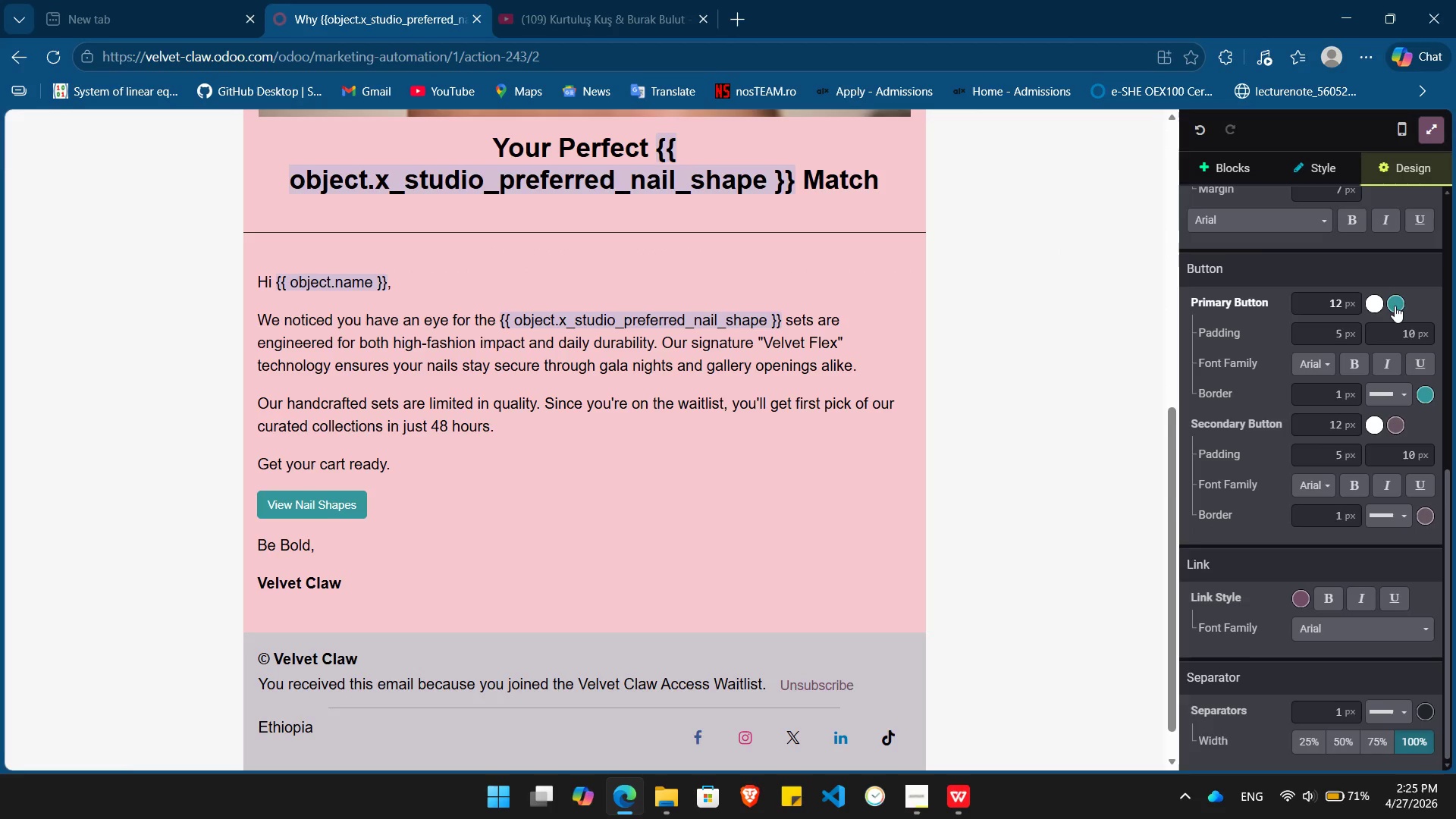 
left_click([1395, 306])
 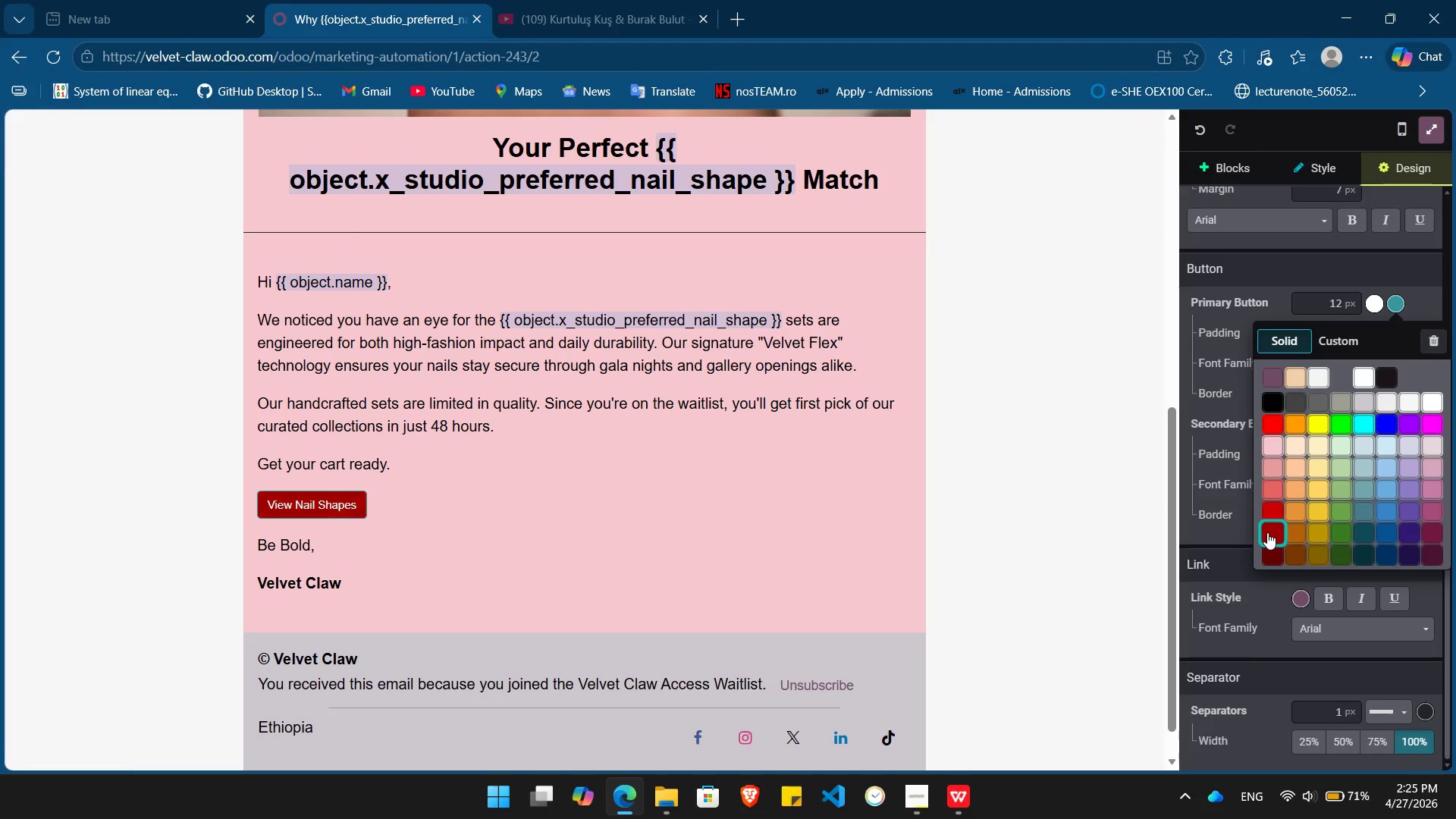 
left_click([1267, 532])
 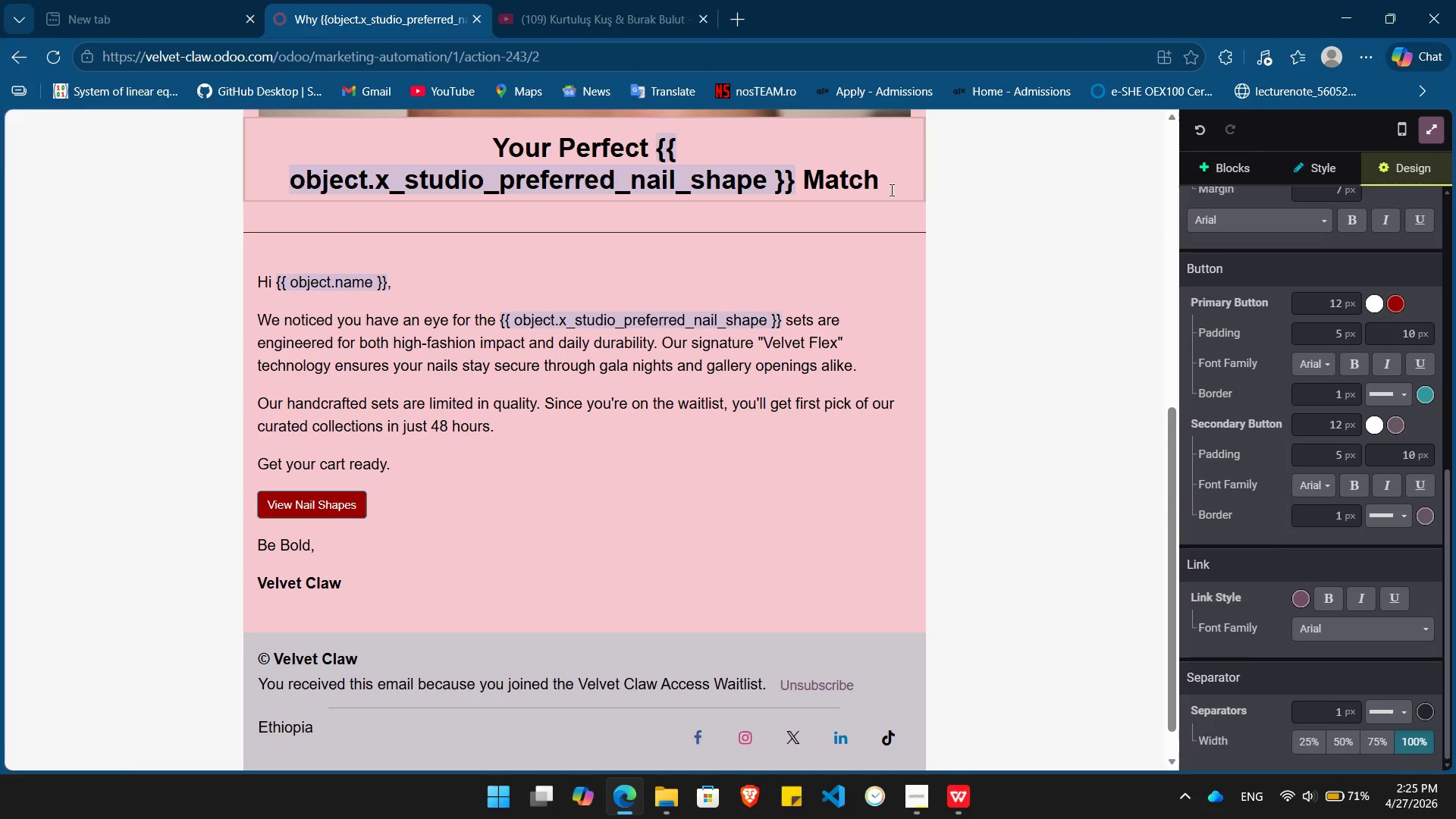 
left_click_drag(start_coordinate=[890, 189], to_coordinate=[495, 157])
 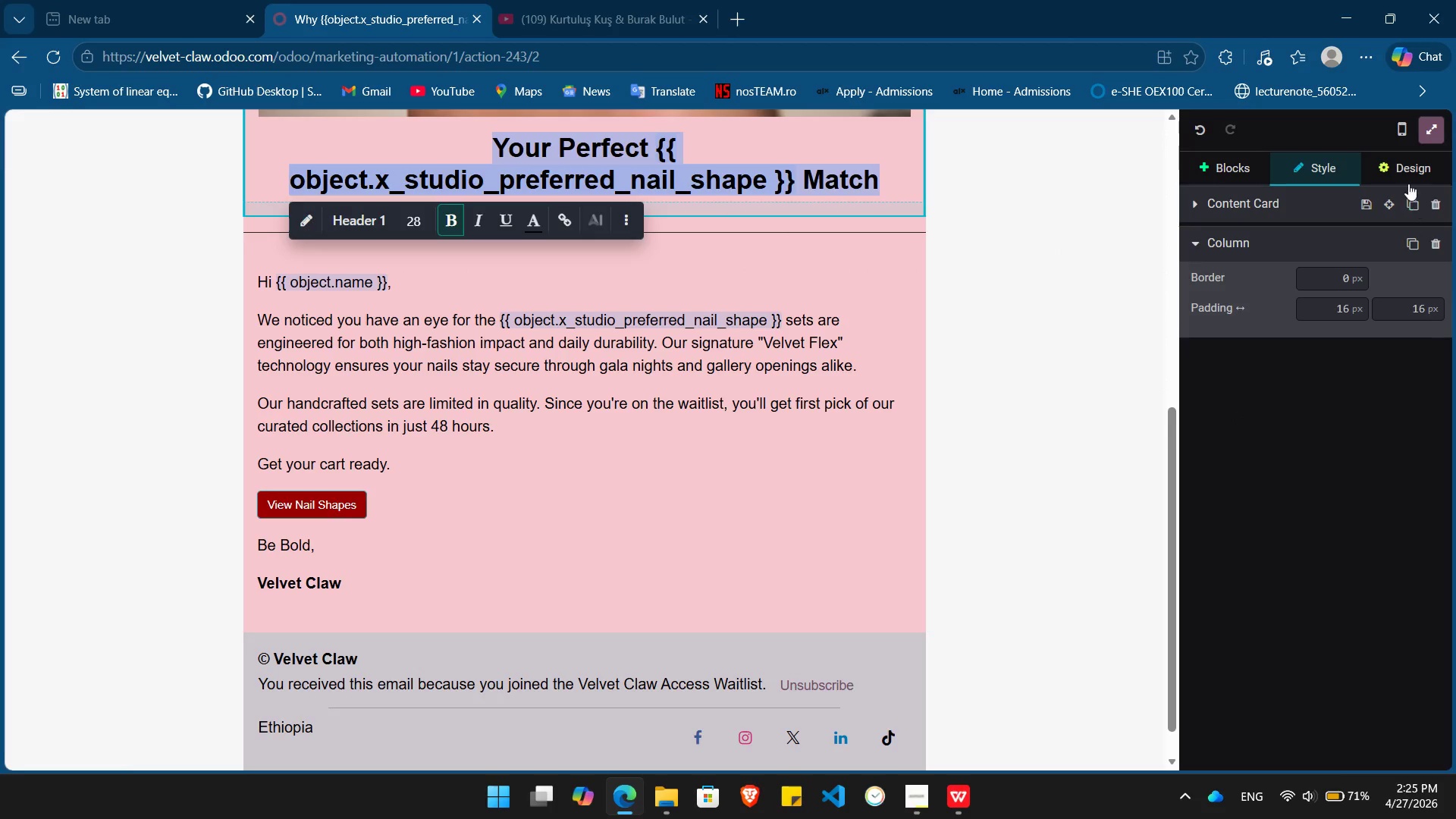 
left_click([1404, 168])
 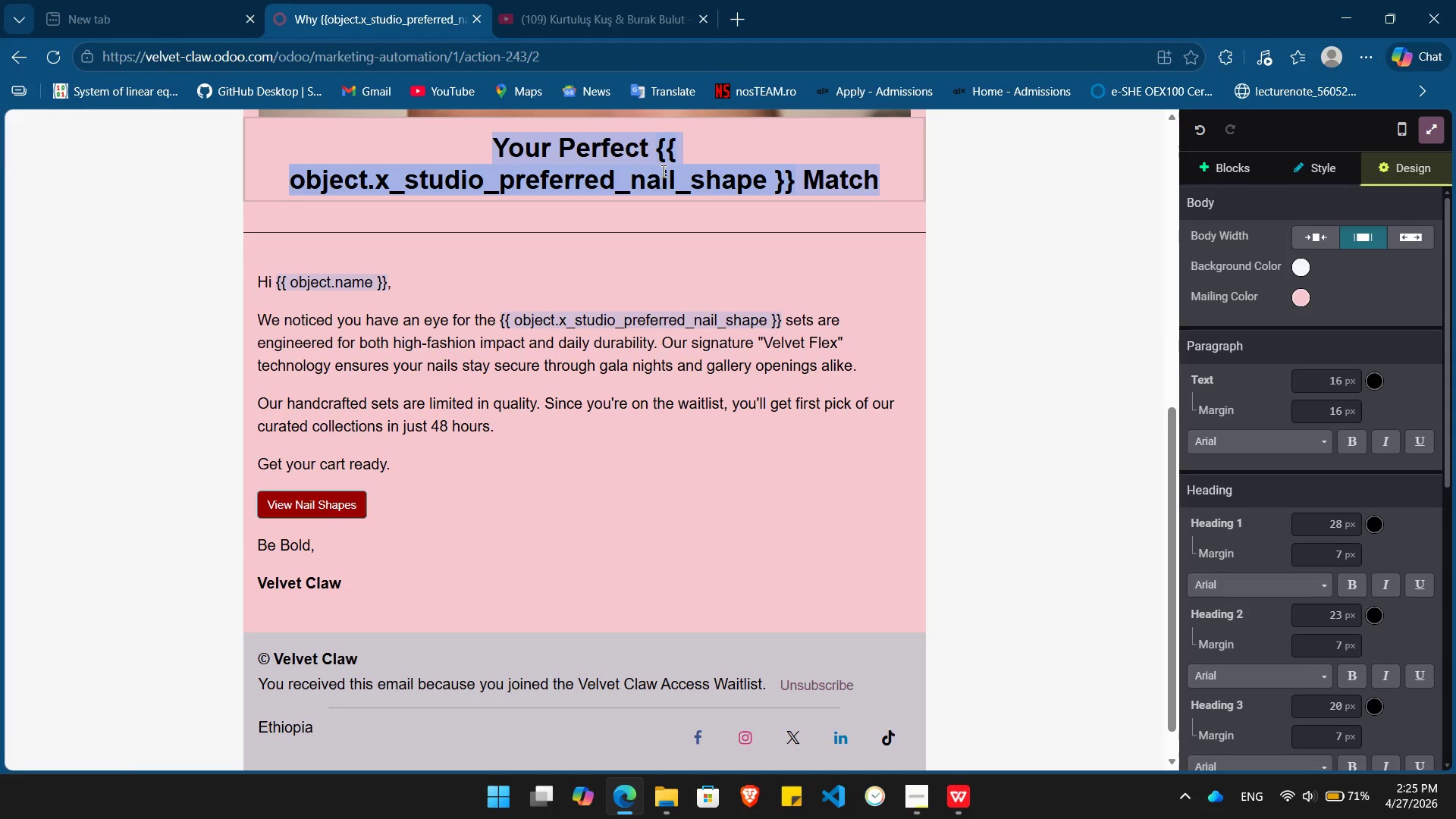 
right_click([650, 176])
 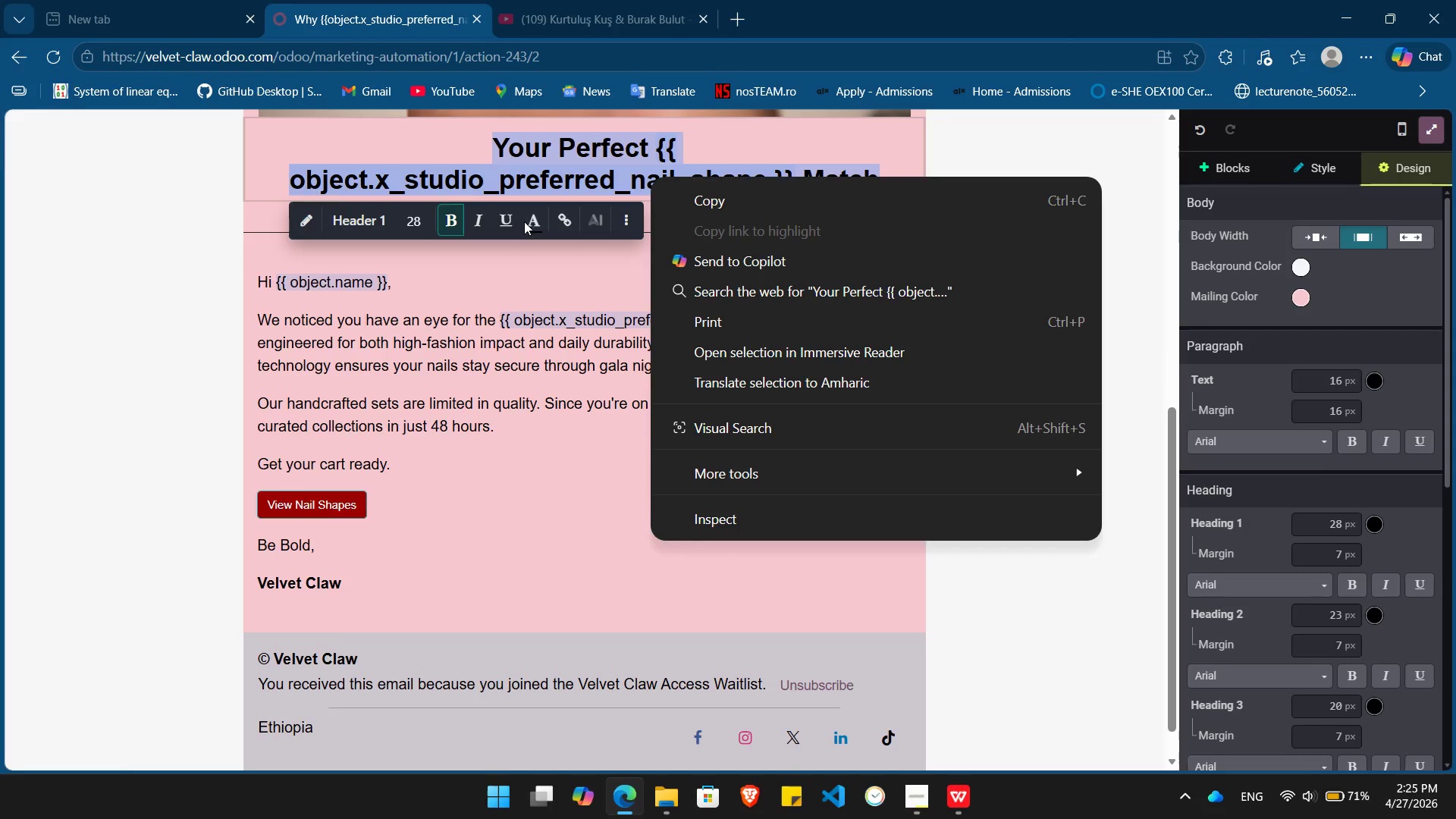 
left_click([533, 225])
 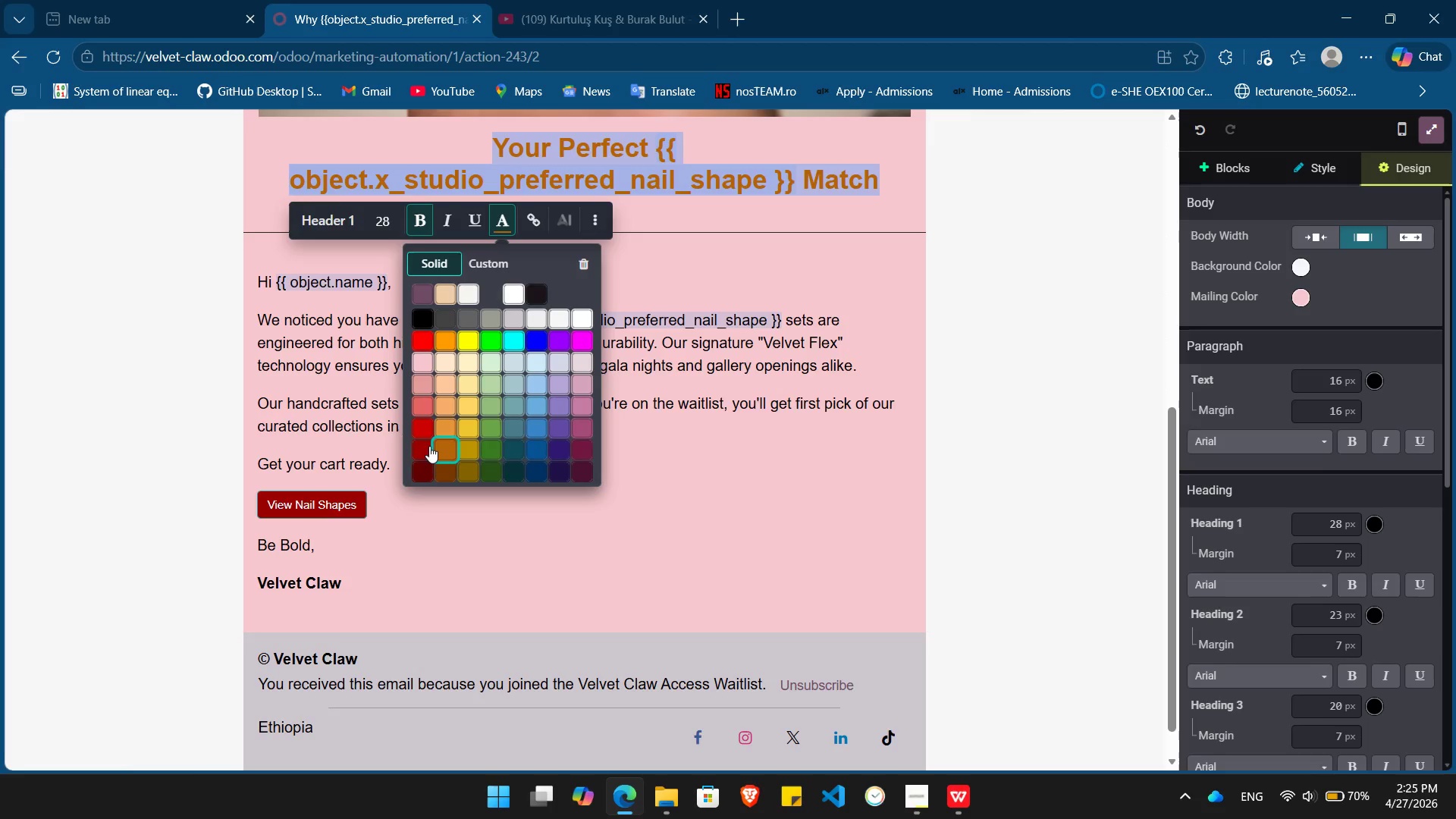 
left_click([416, 446])
 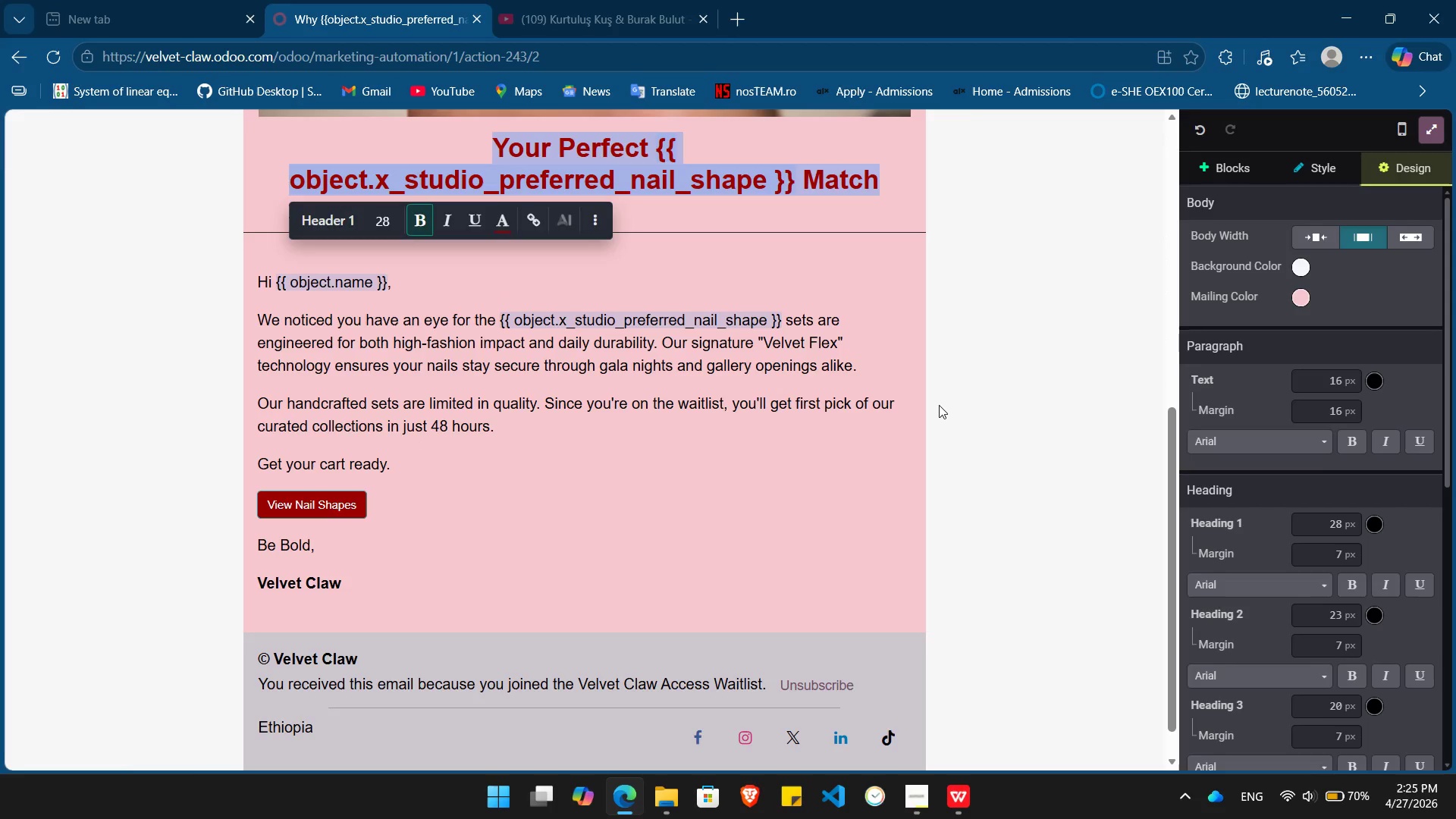 
left_click([939, 405])
 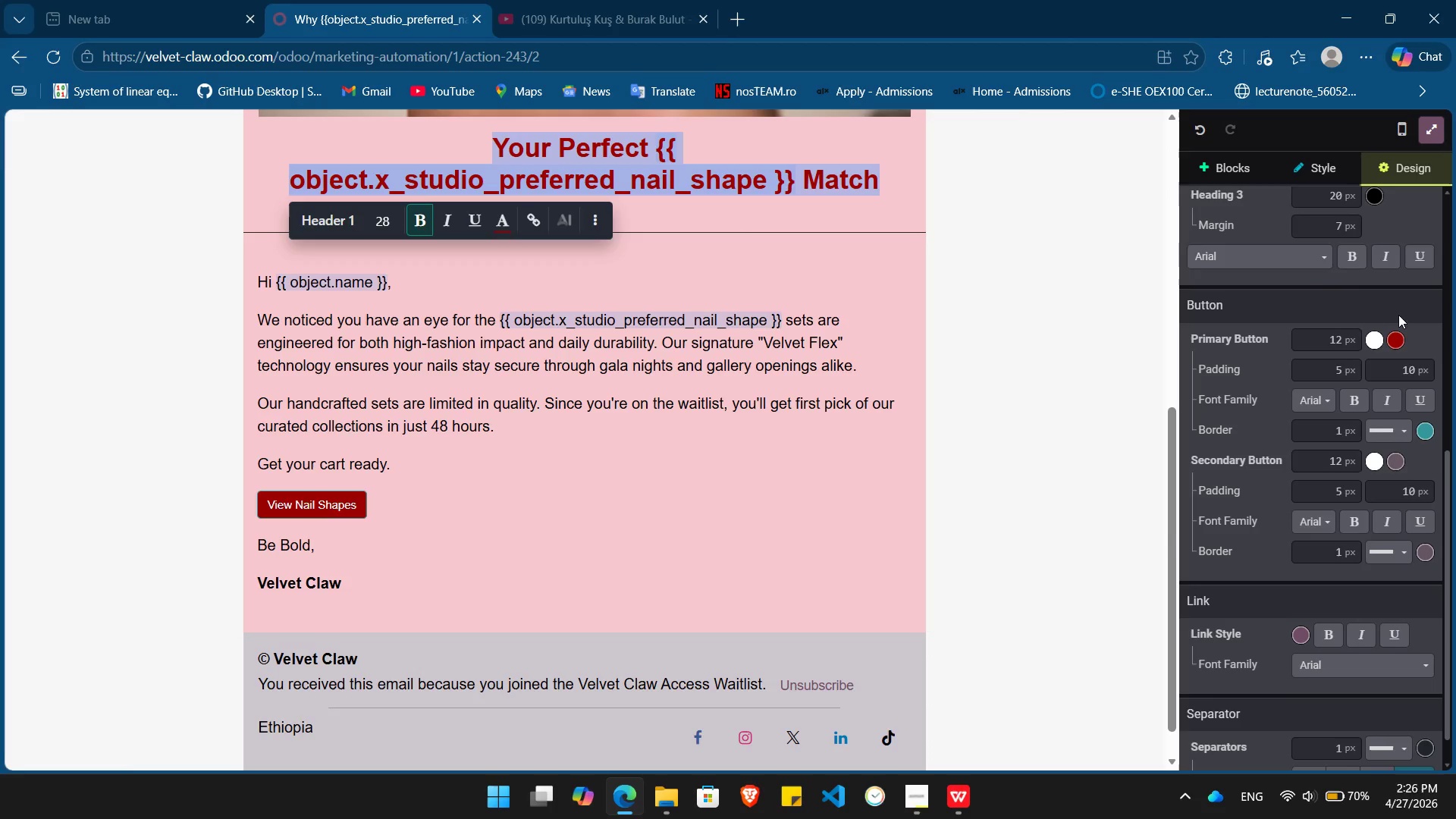 
left_click([1342, 337])
 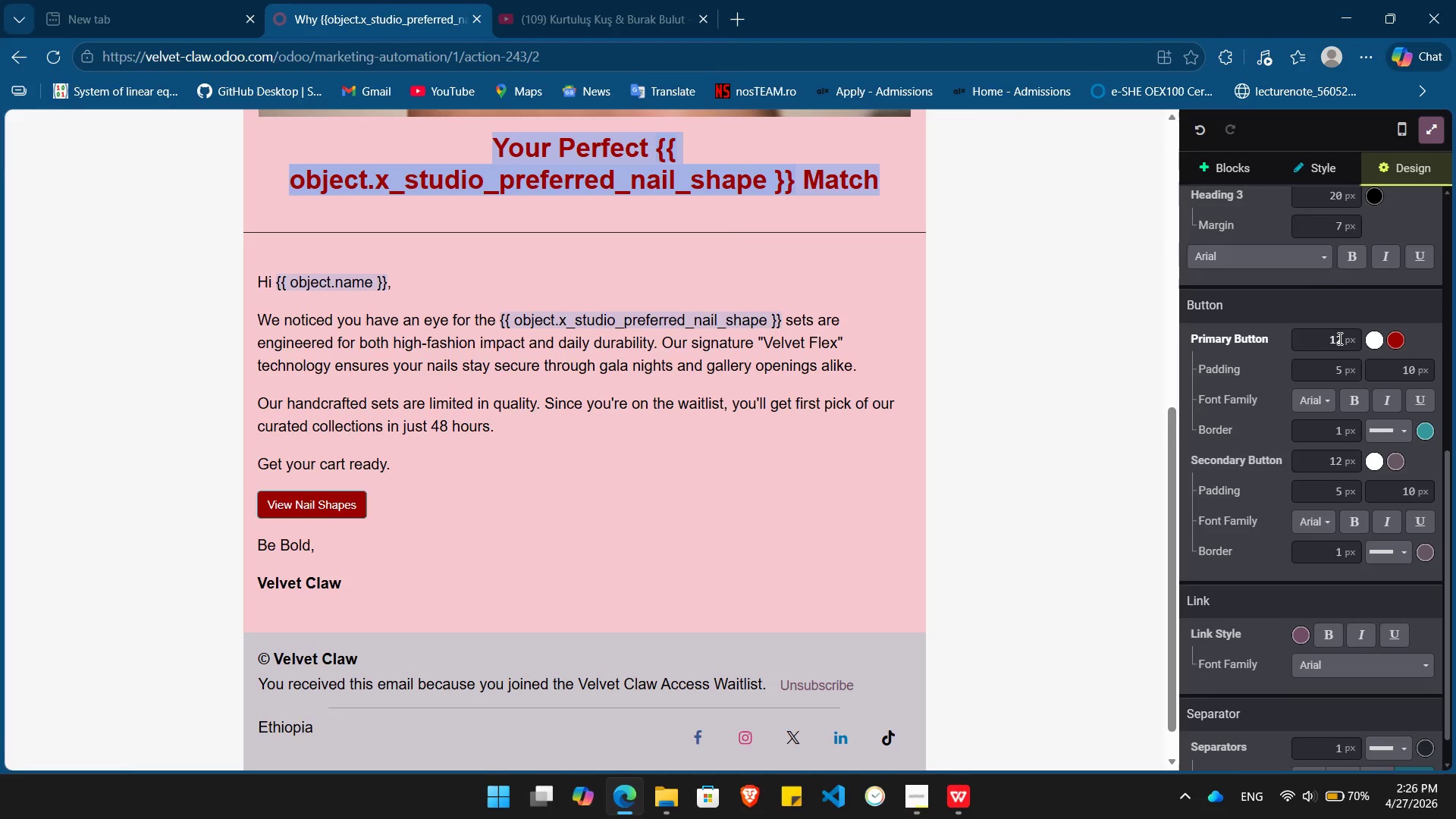 
left_click([1338, 338])
 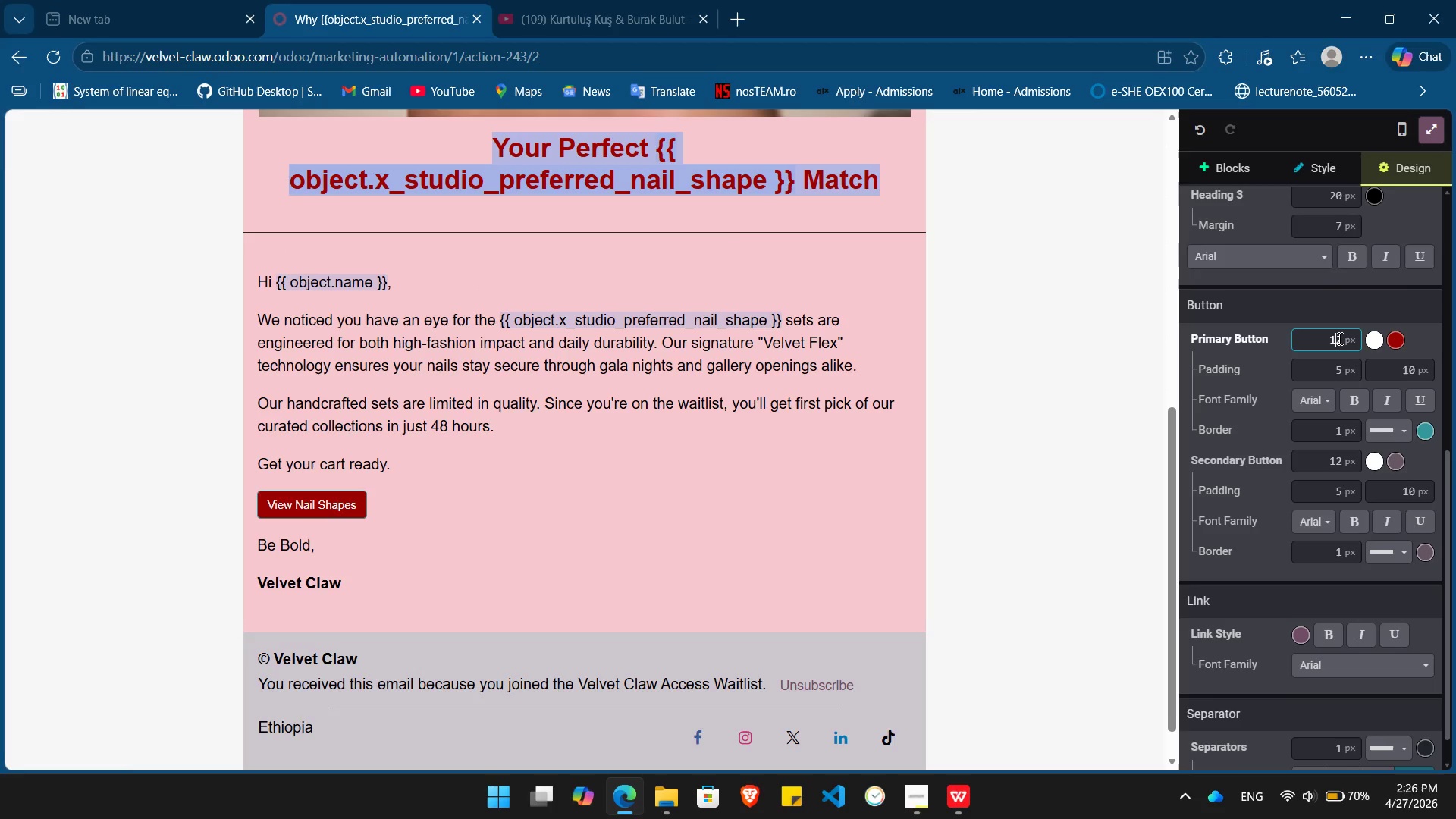 
key(Delete)
 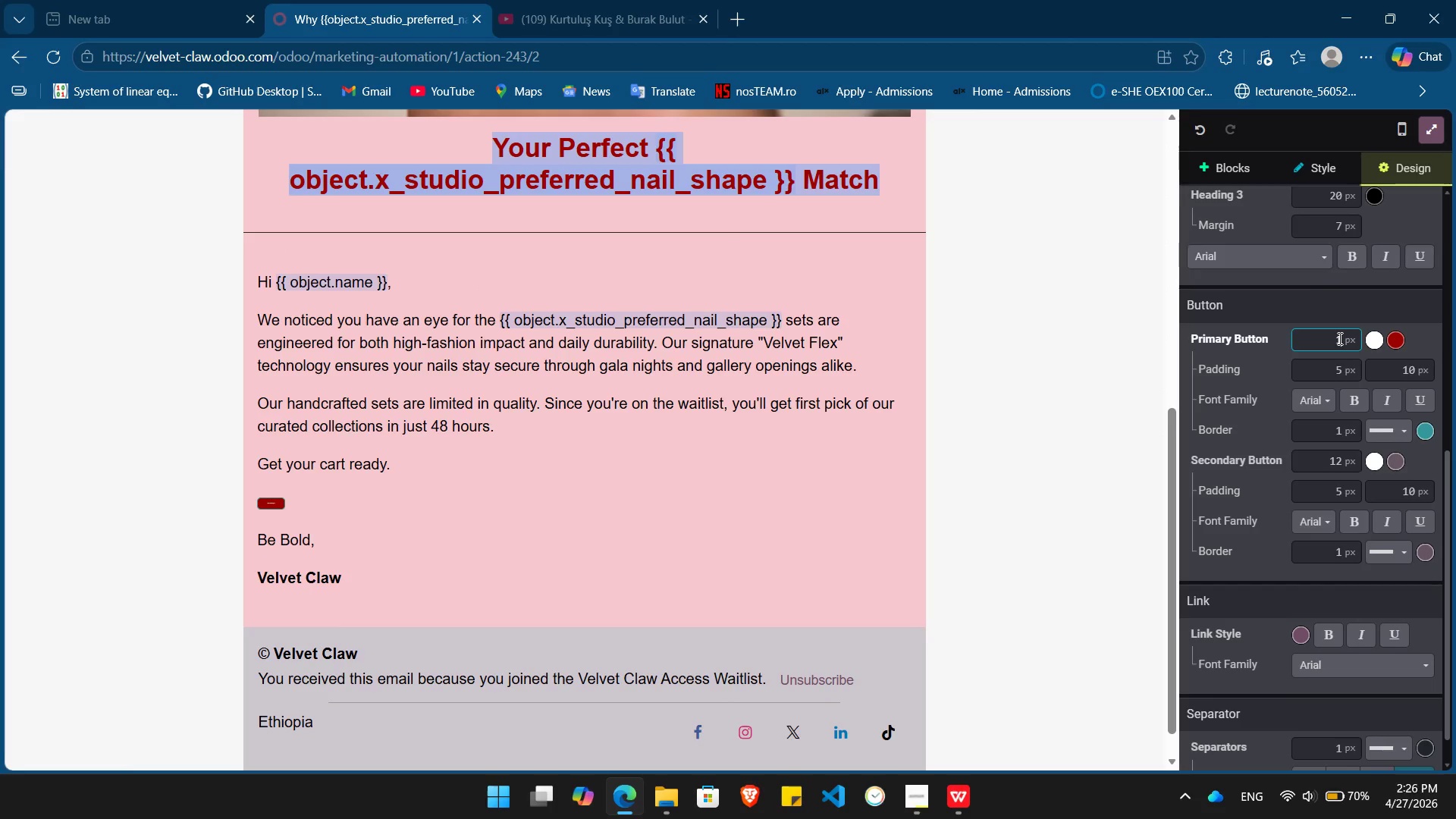 
key(Numpad5)
 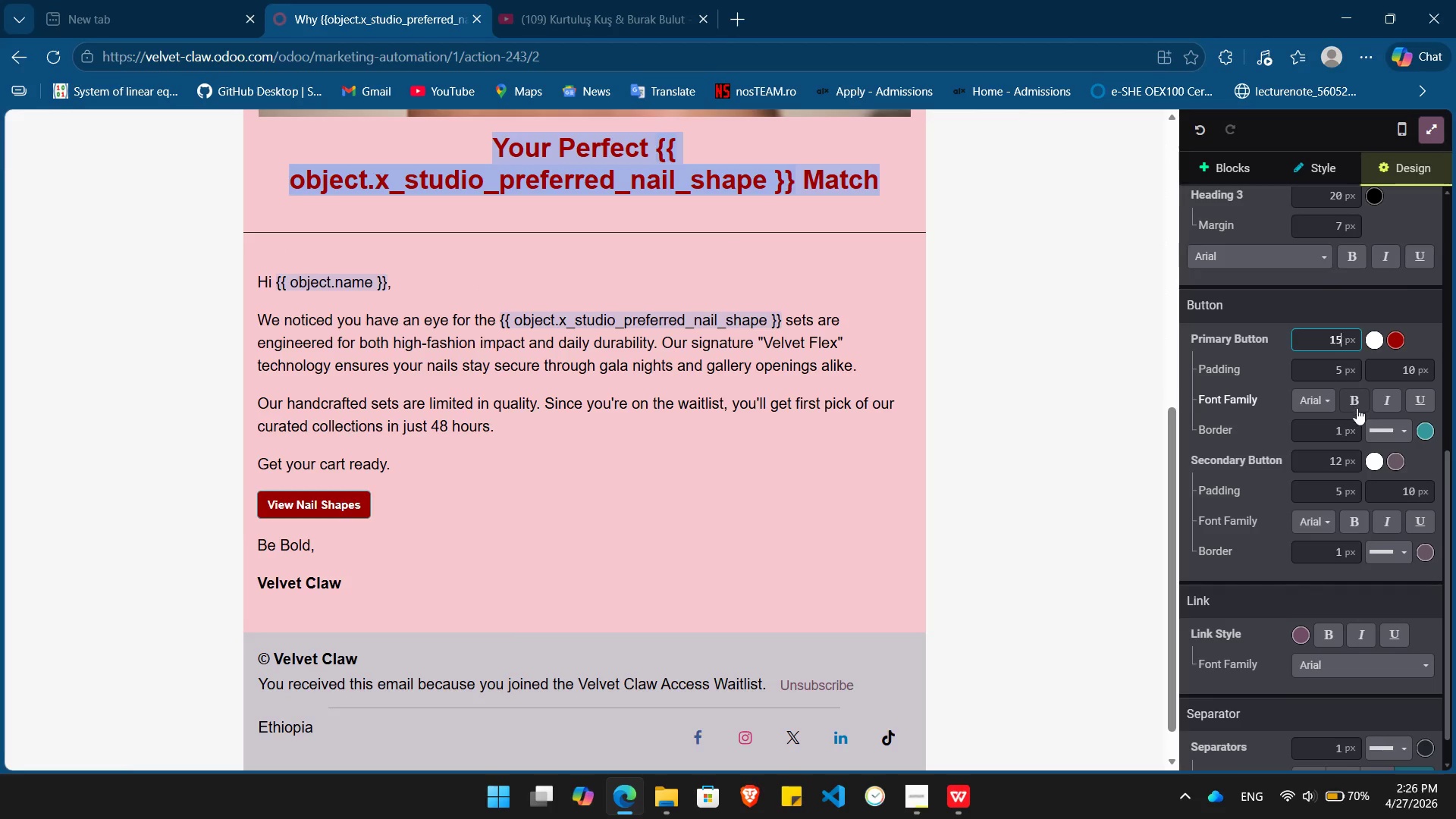 
left_click([1357, 409])
 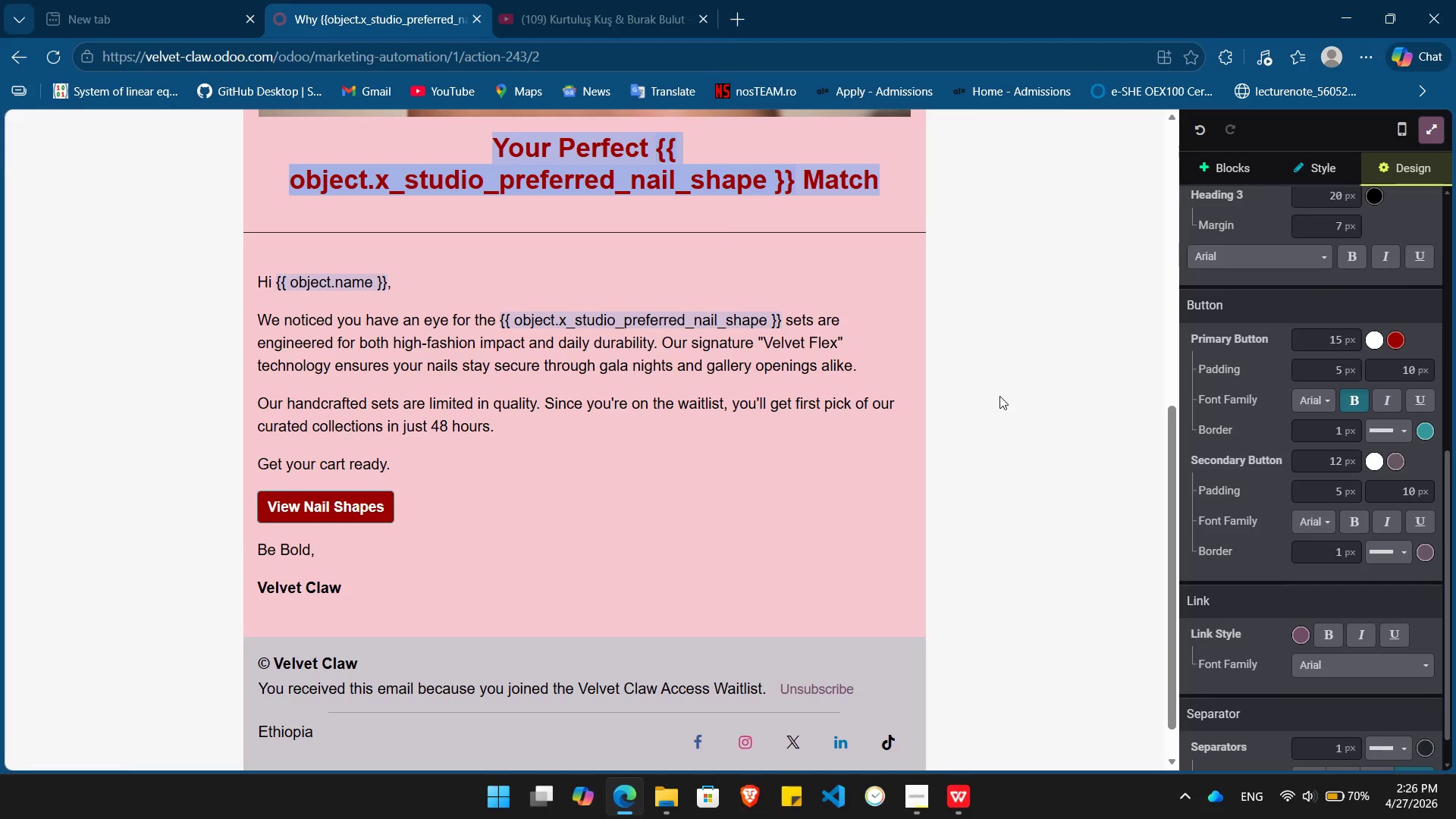 
left_click([999, 396])
 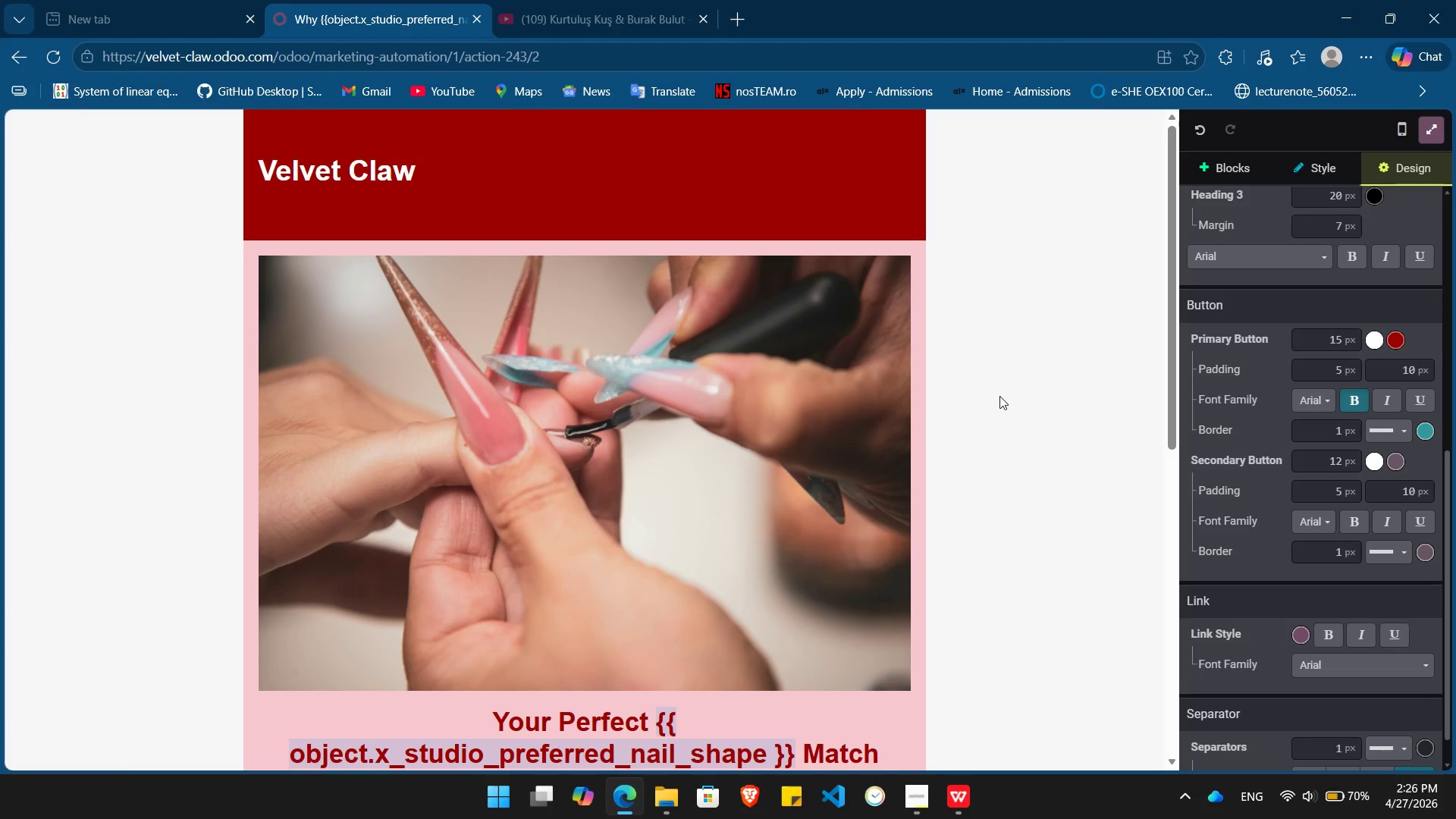 
key(PrintScreen)
 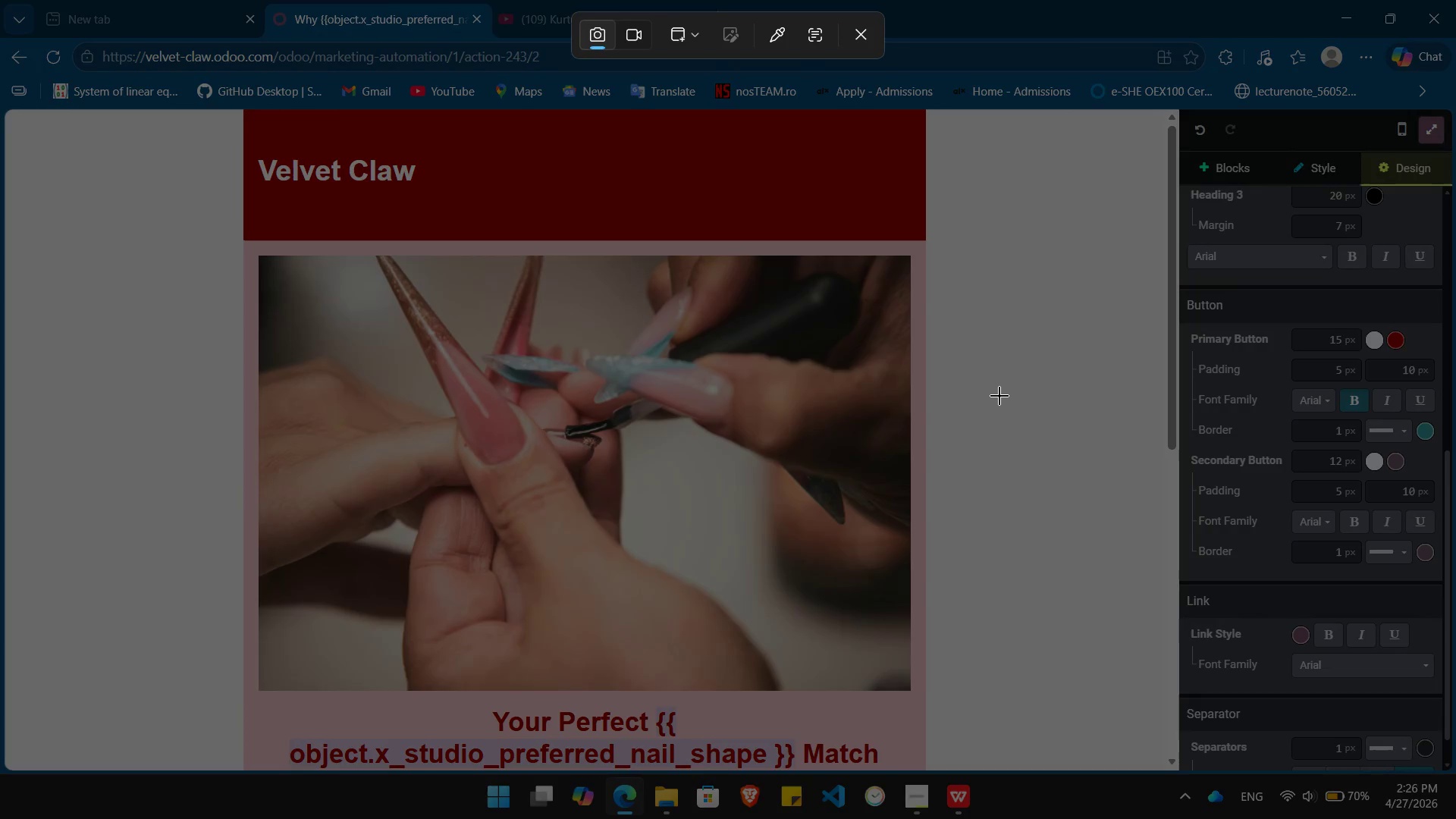 
left_click([999, 396])
 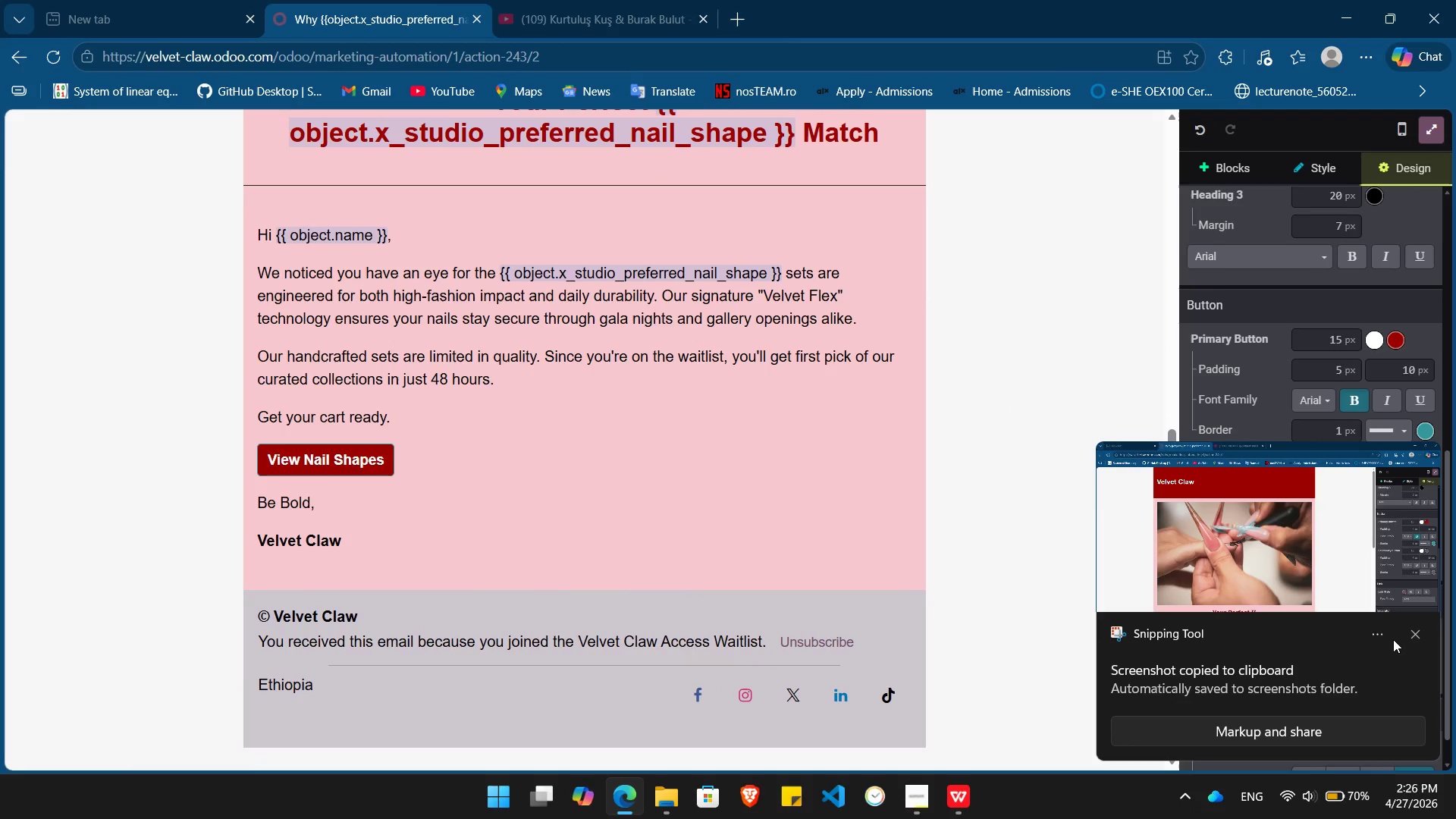 
left_click([1414, 632])
 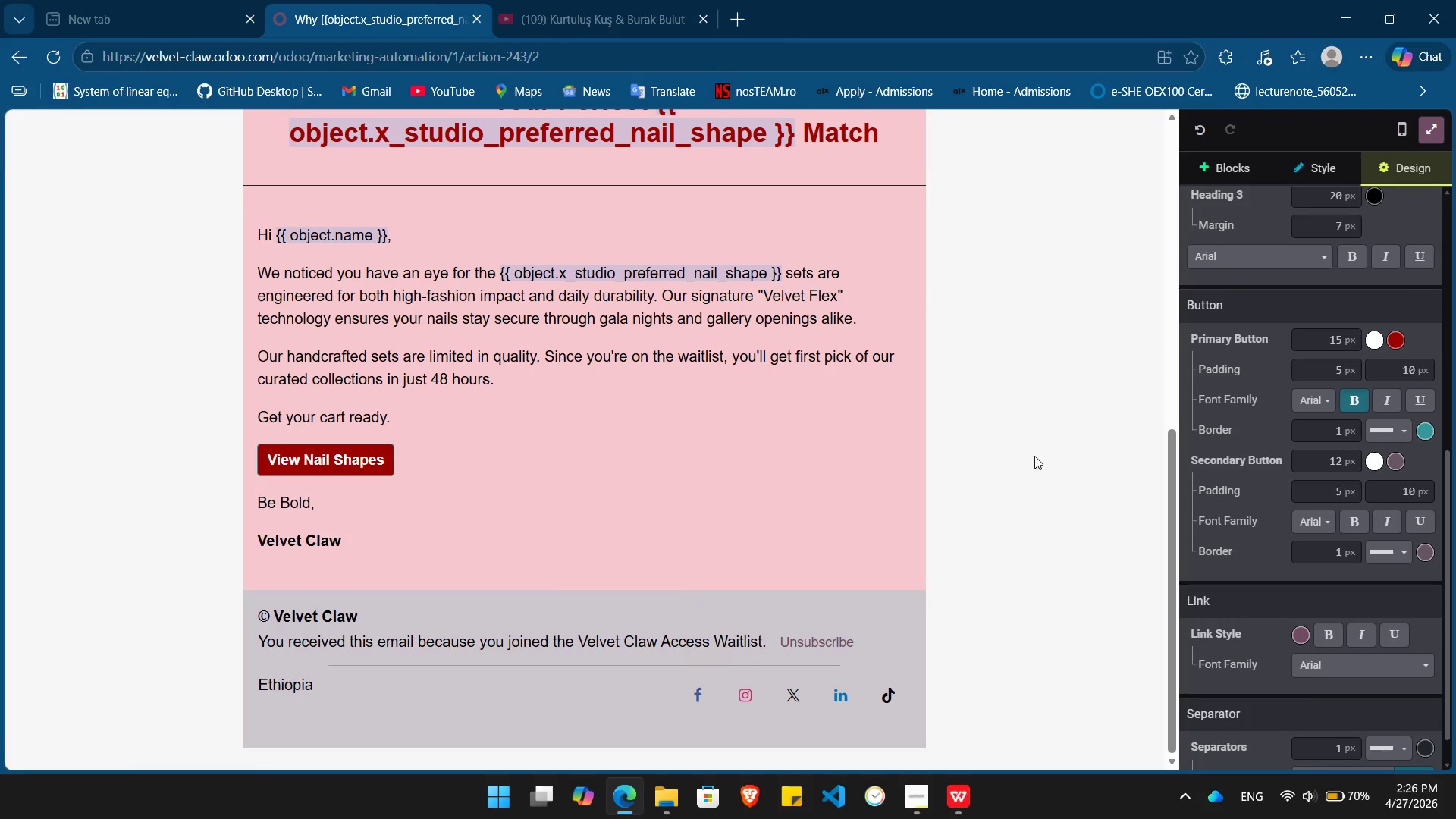 
key(PrintScreen)
 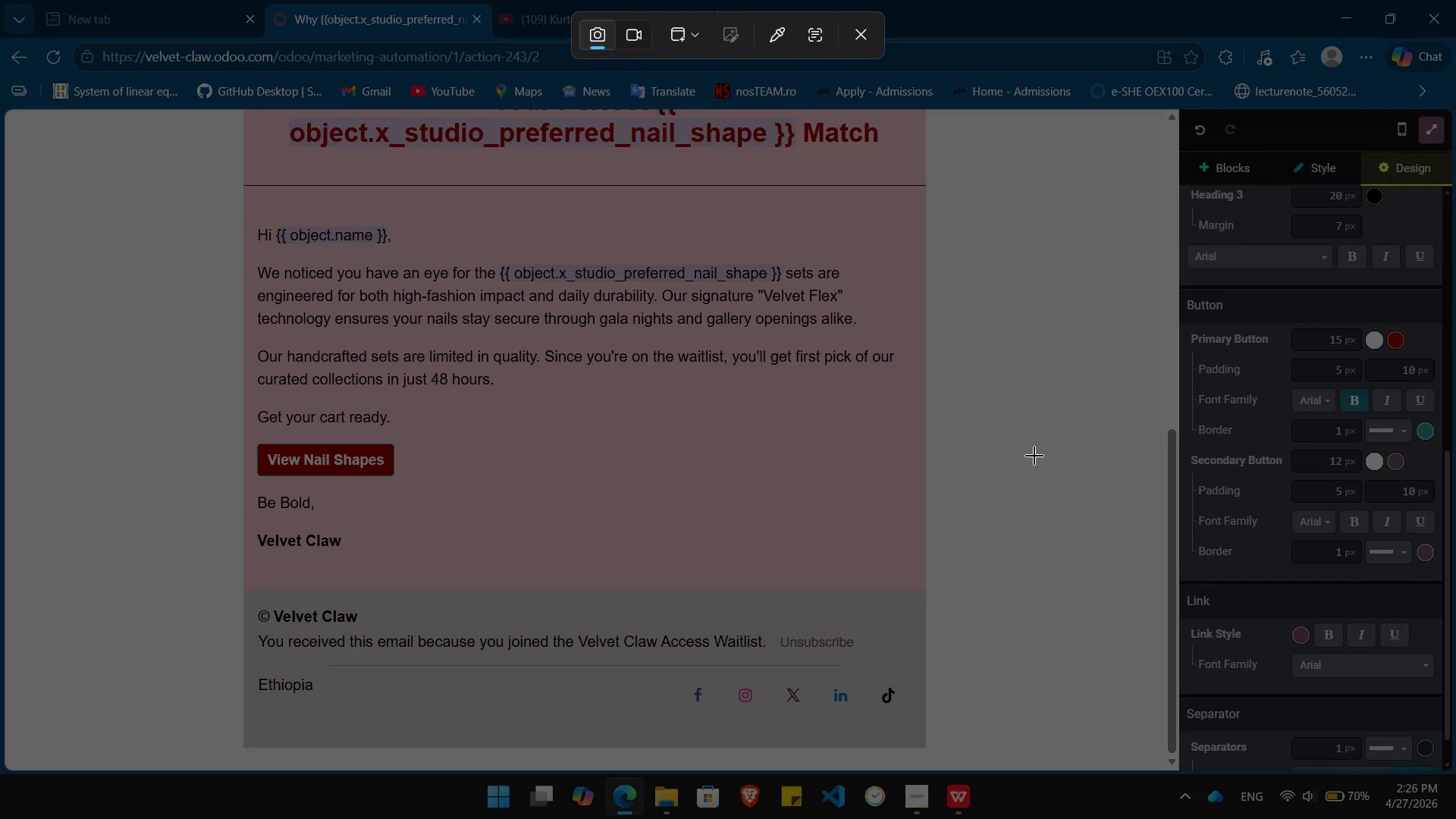 
left_click([1034, 456])
 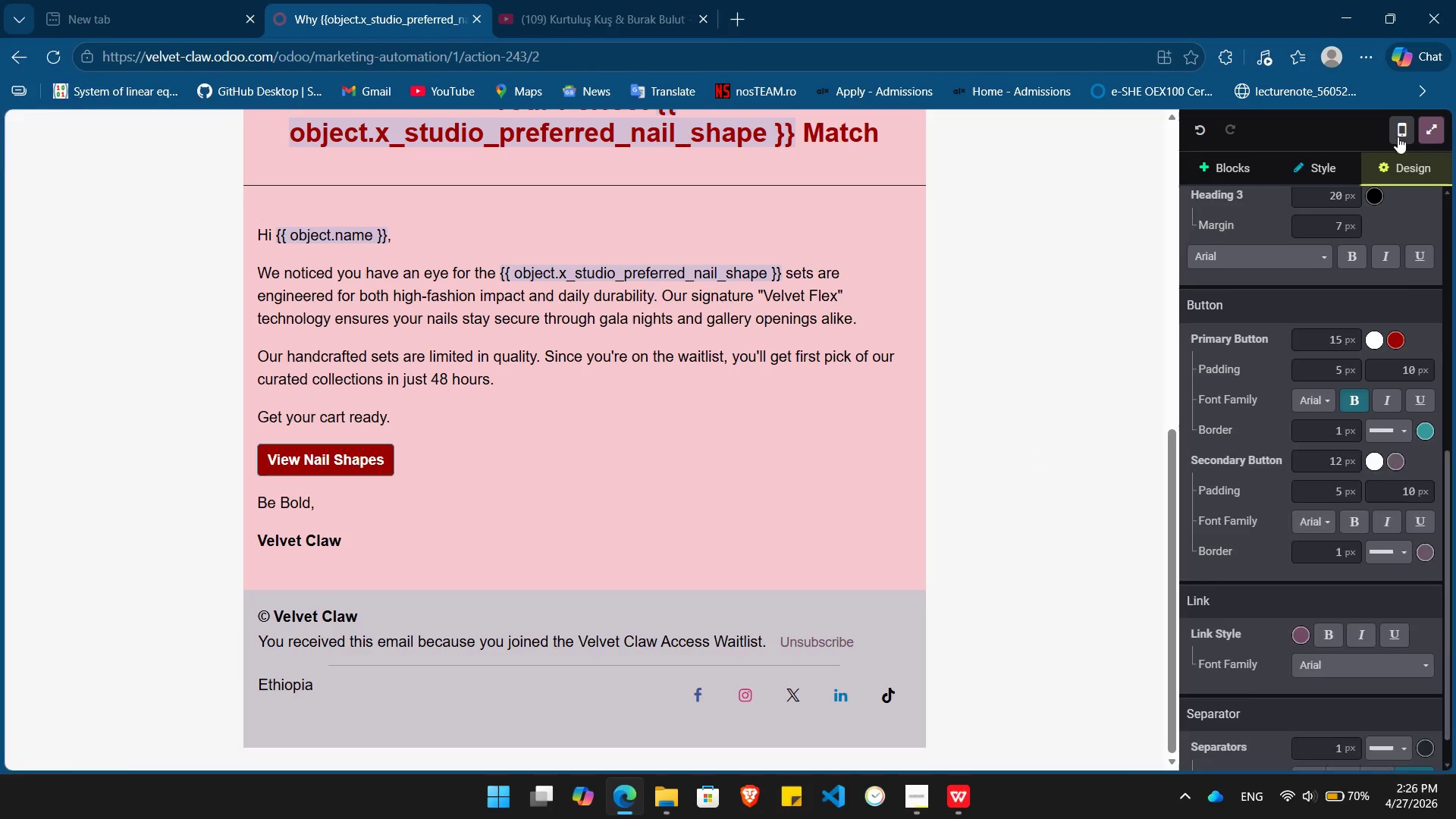 
left_click([1428, 130])
 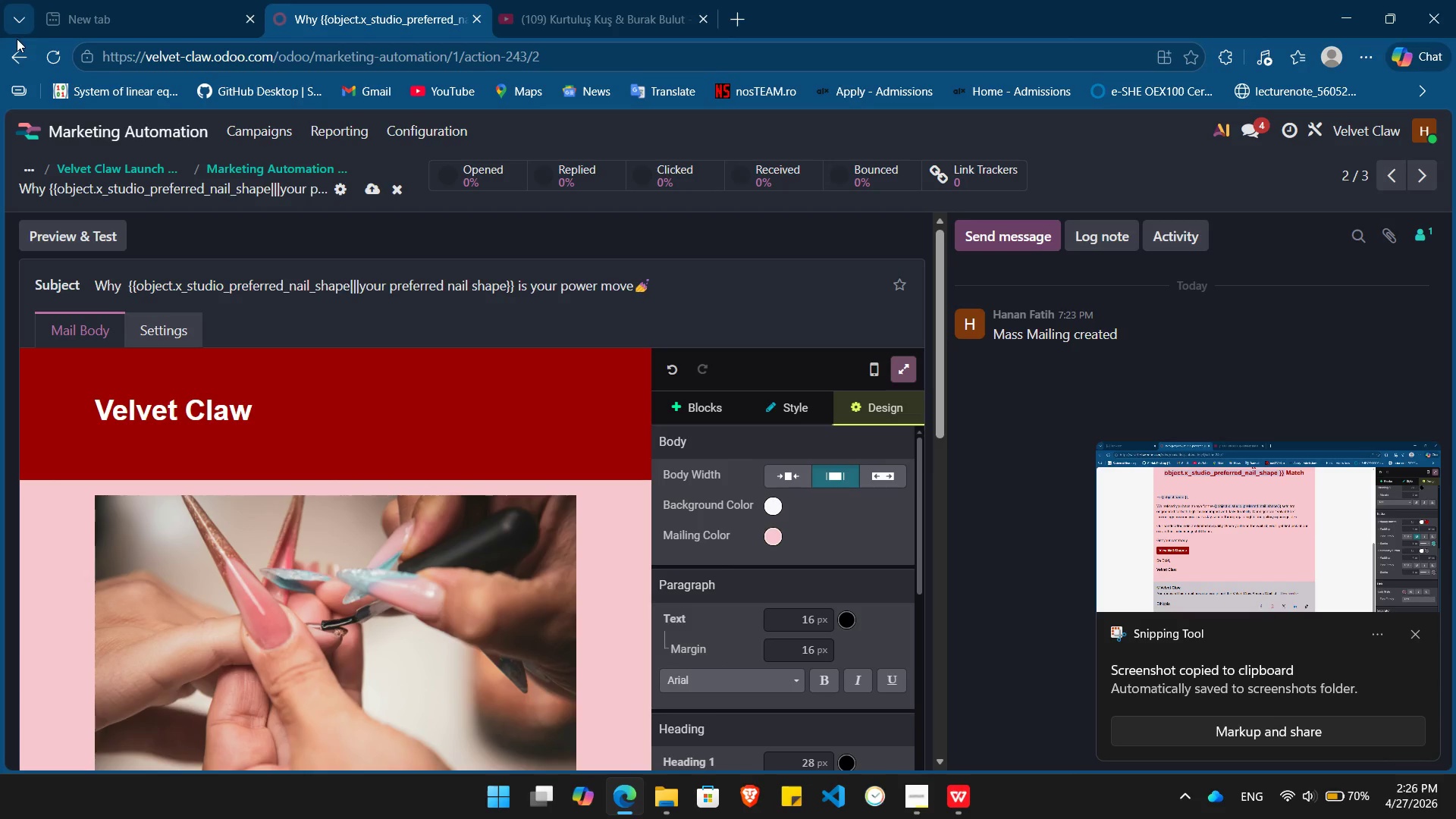 
left_click([15, 54])
 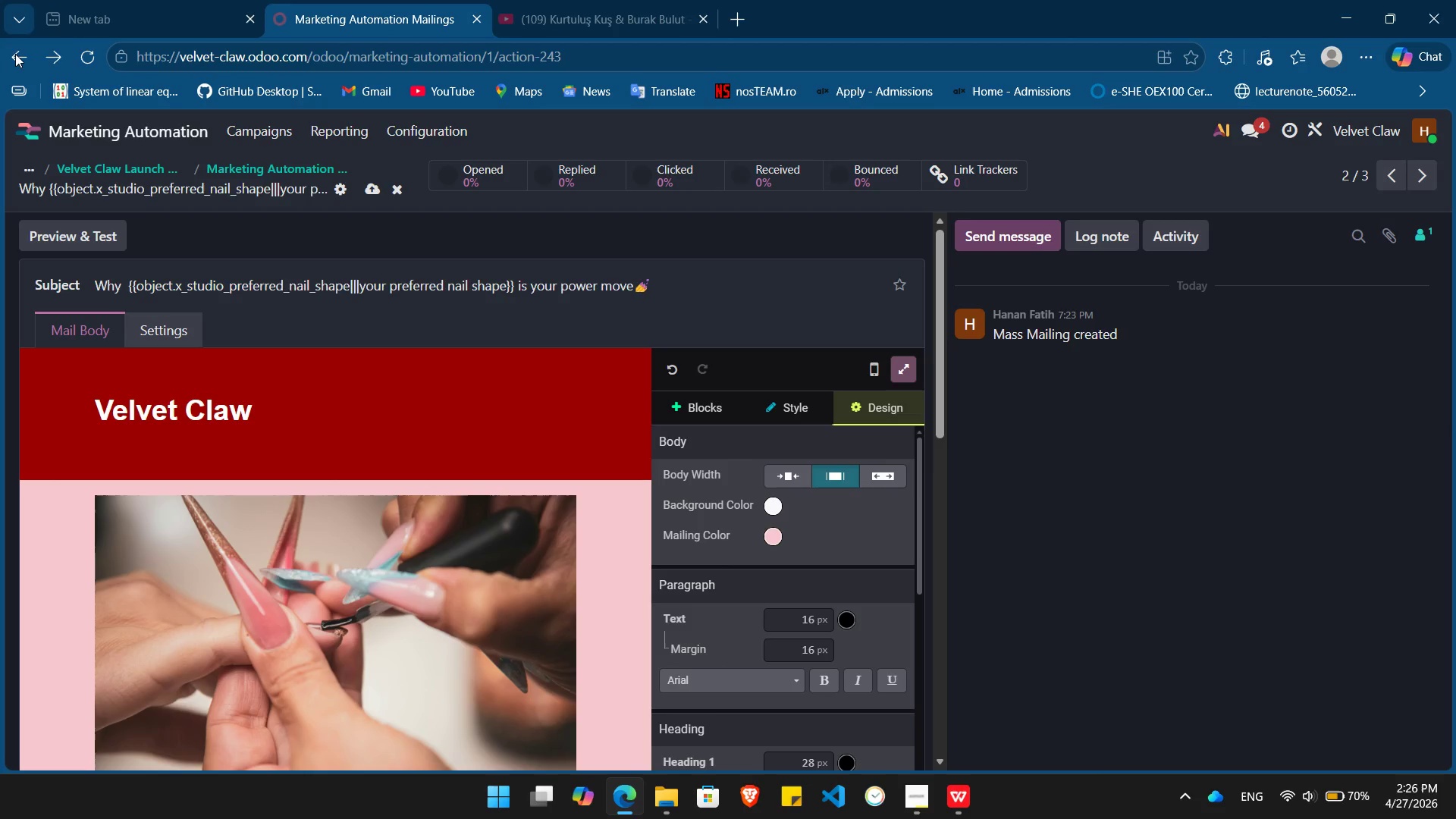 
wait(8.11)
 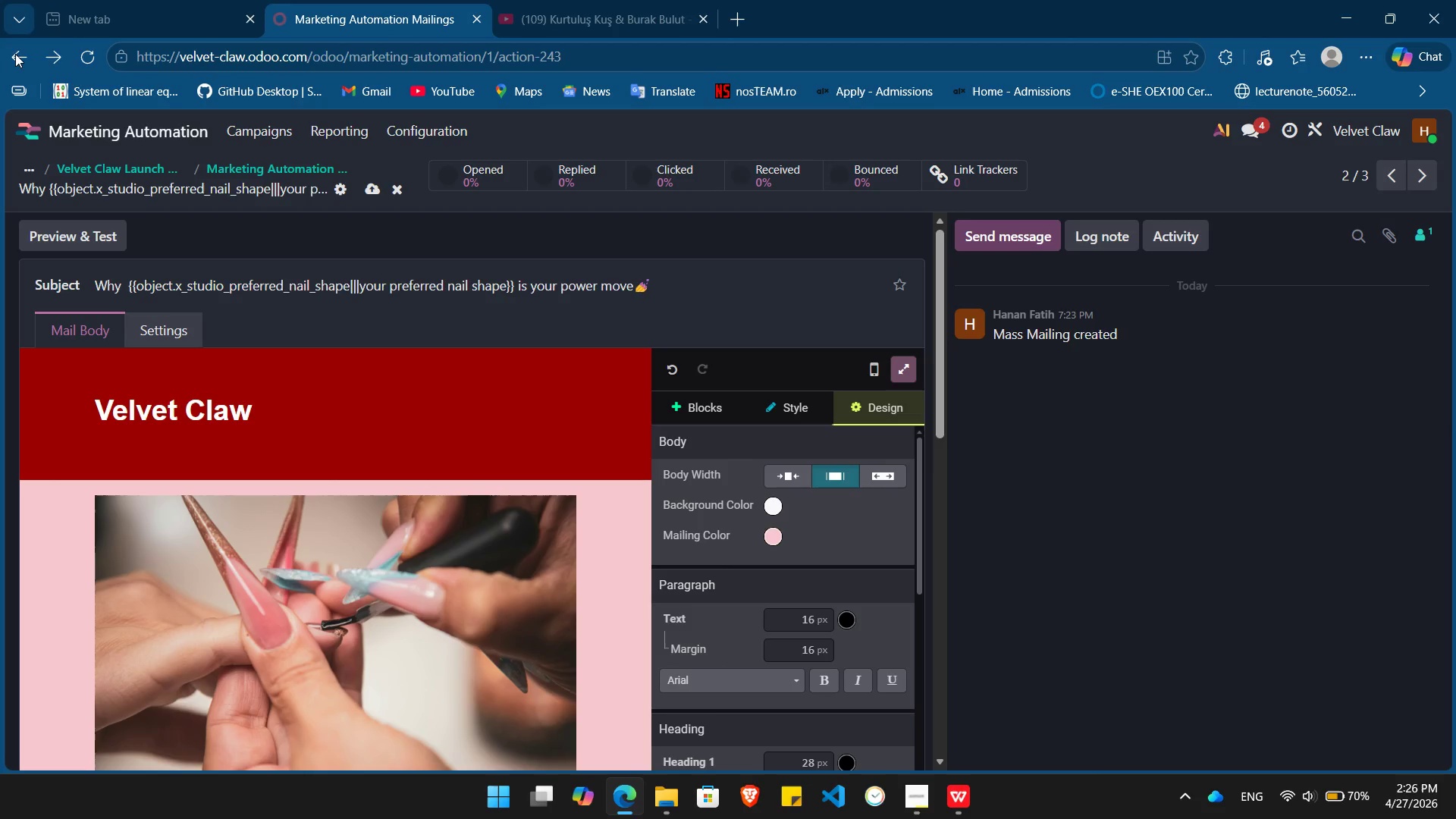 
left_click([329, 293])
 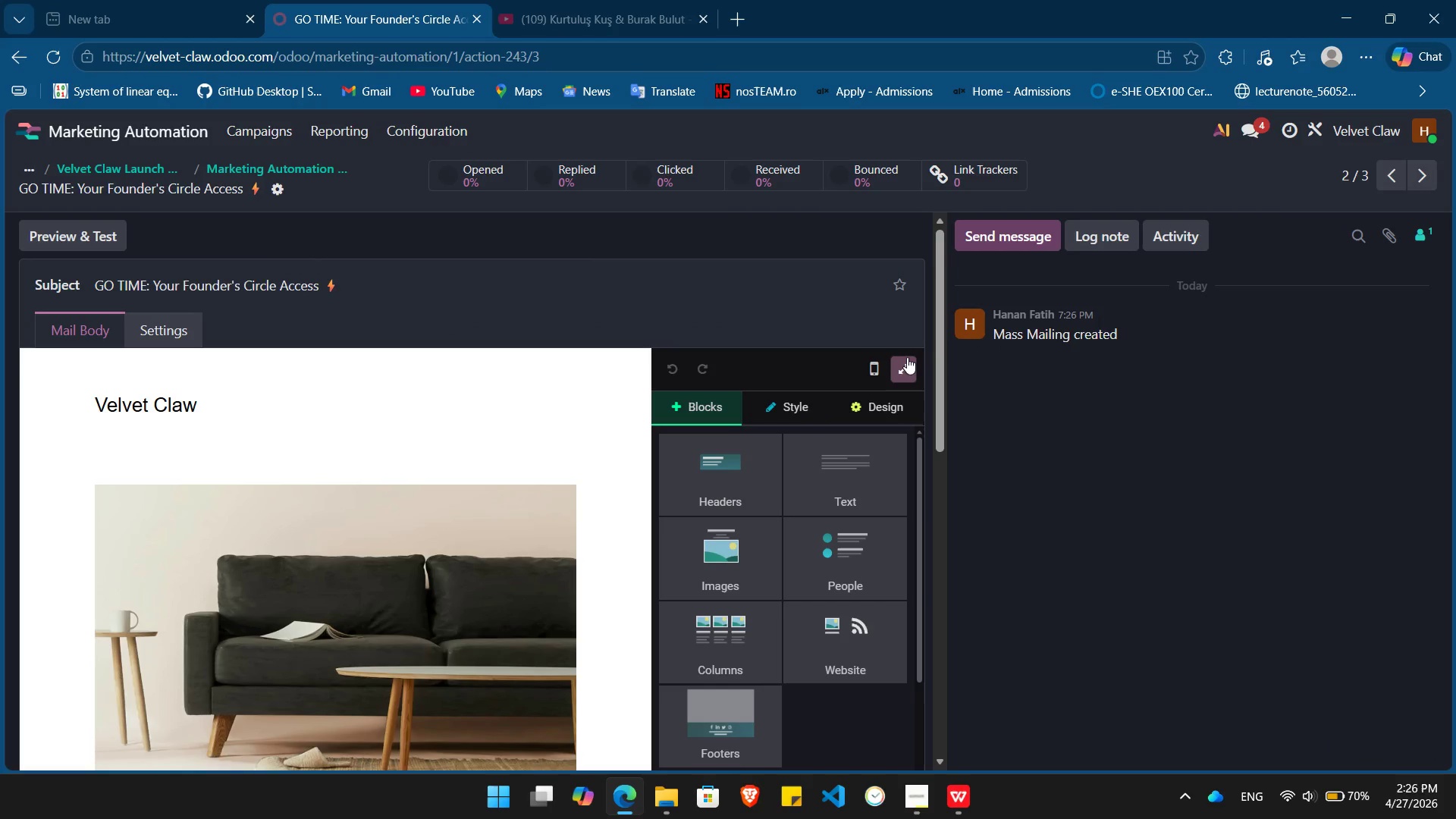 
left_click([903, 366])
 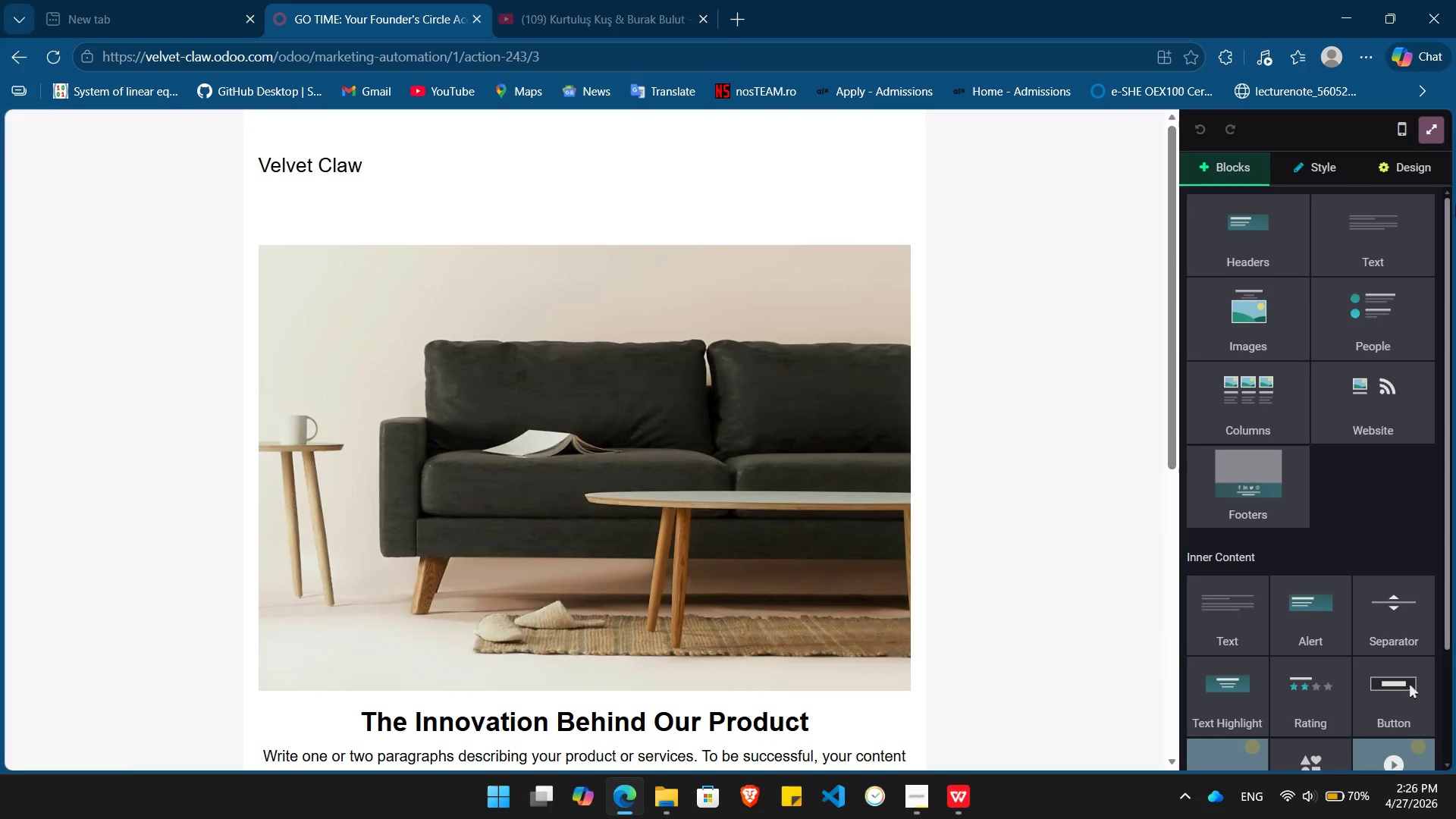 
wait(5.59)
 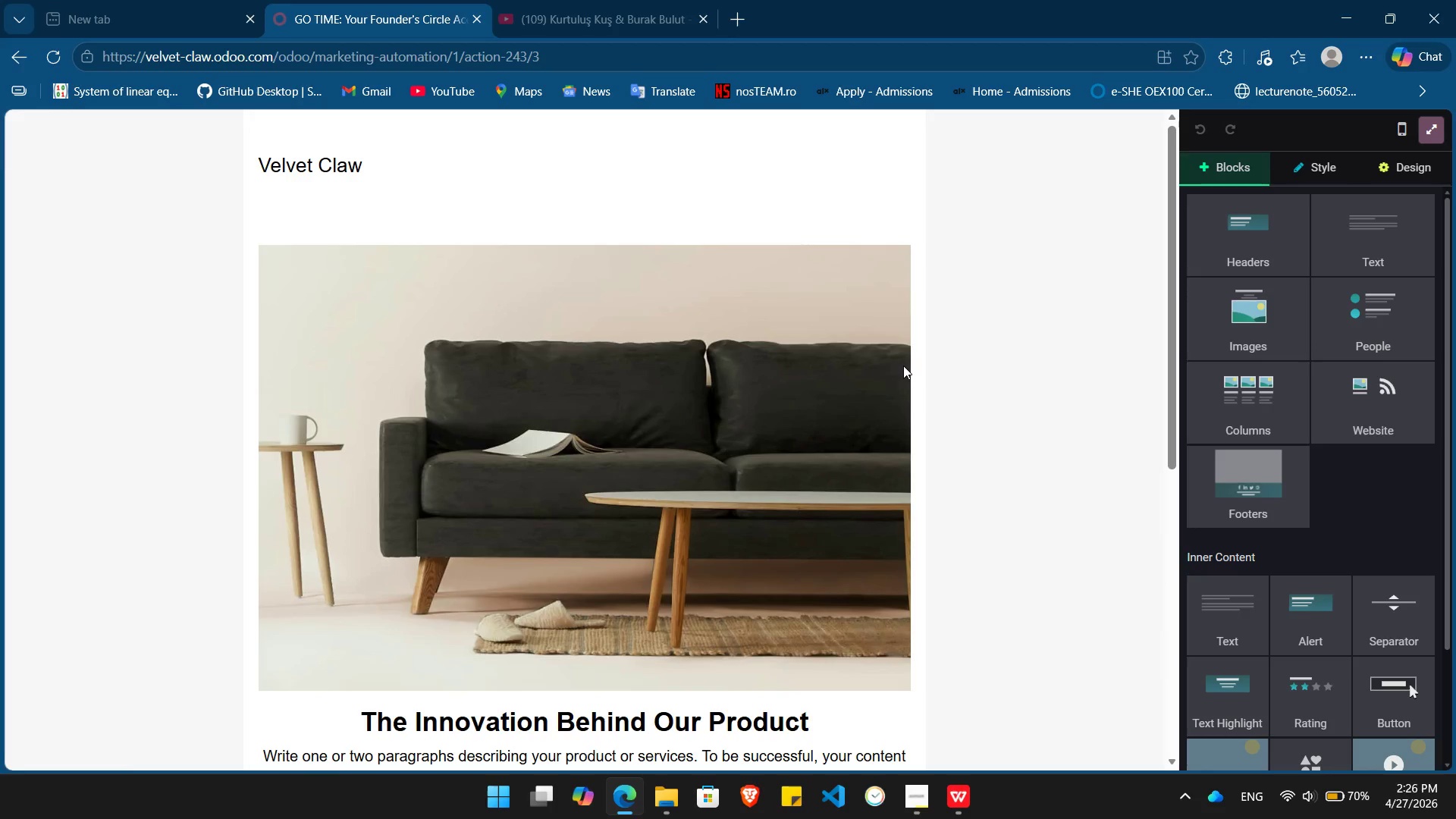 
left_click([1428, 129])
 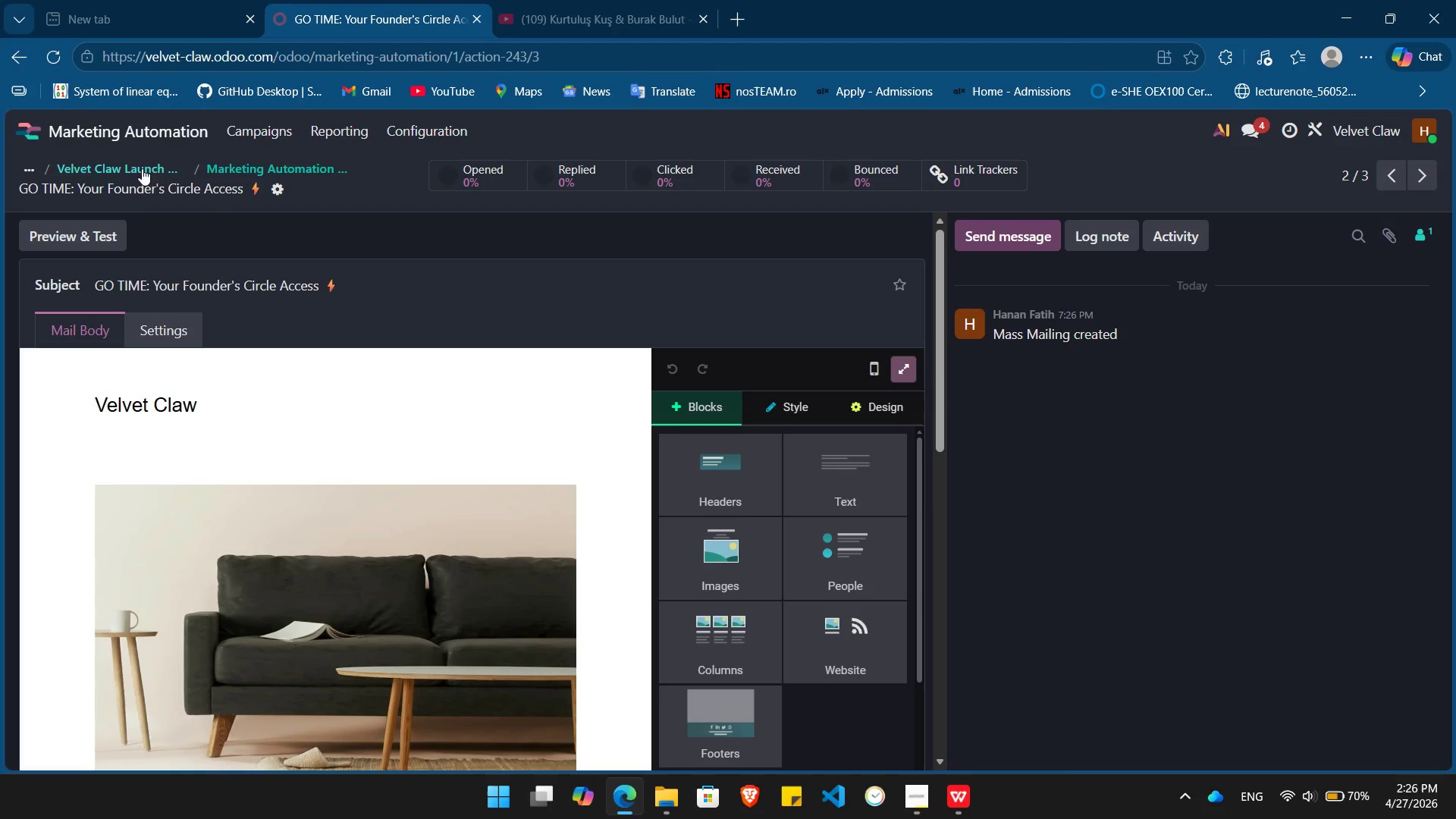 
left_click([129, 165])
 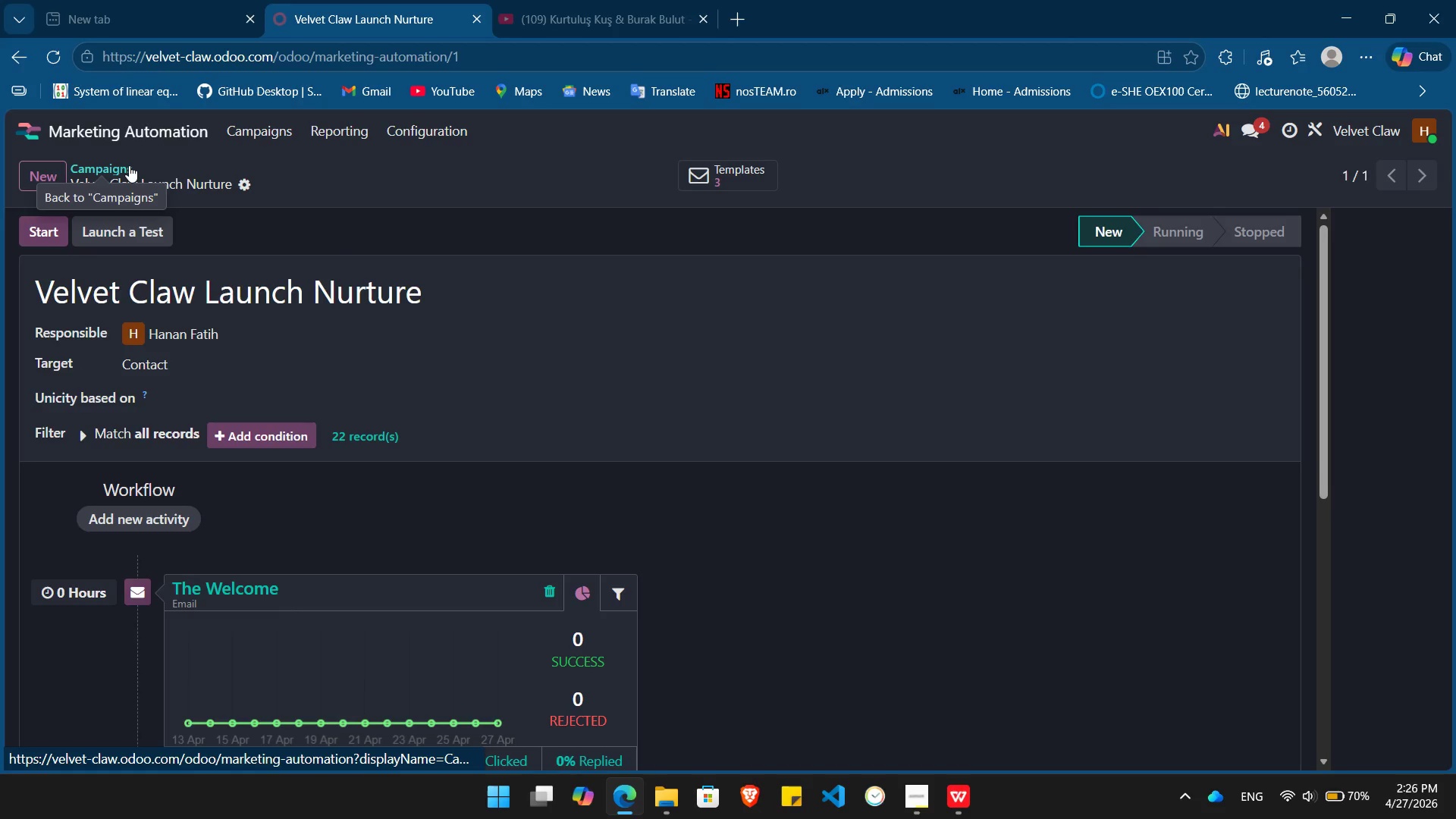 
mouse_move([487, 573])
 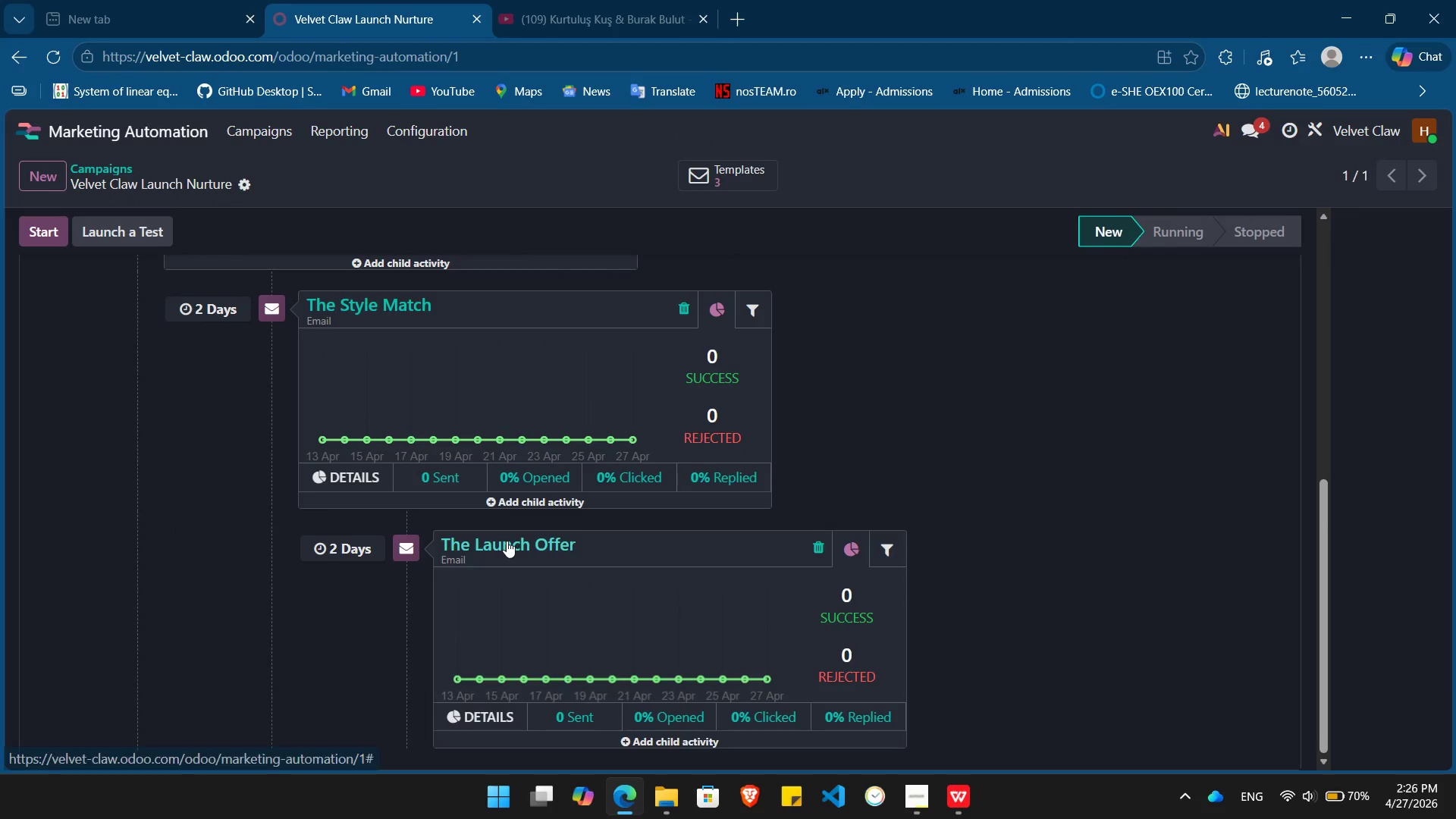 
left_click([507, 541])
 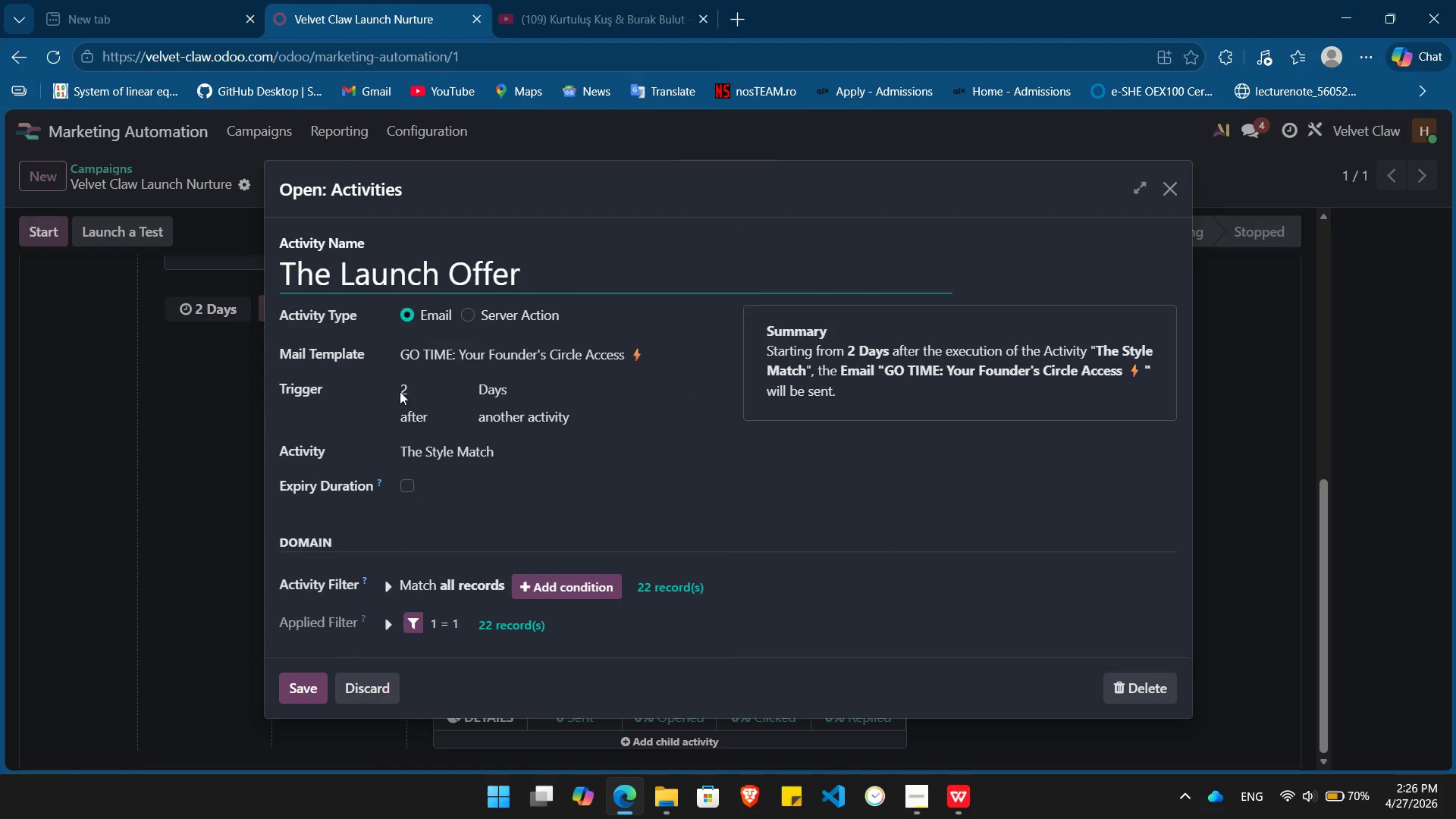 
left_click([420, 388])
 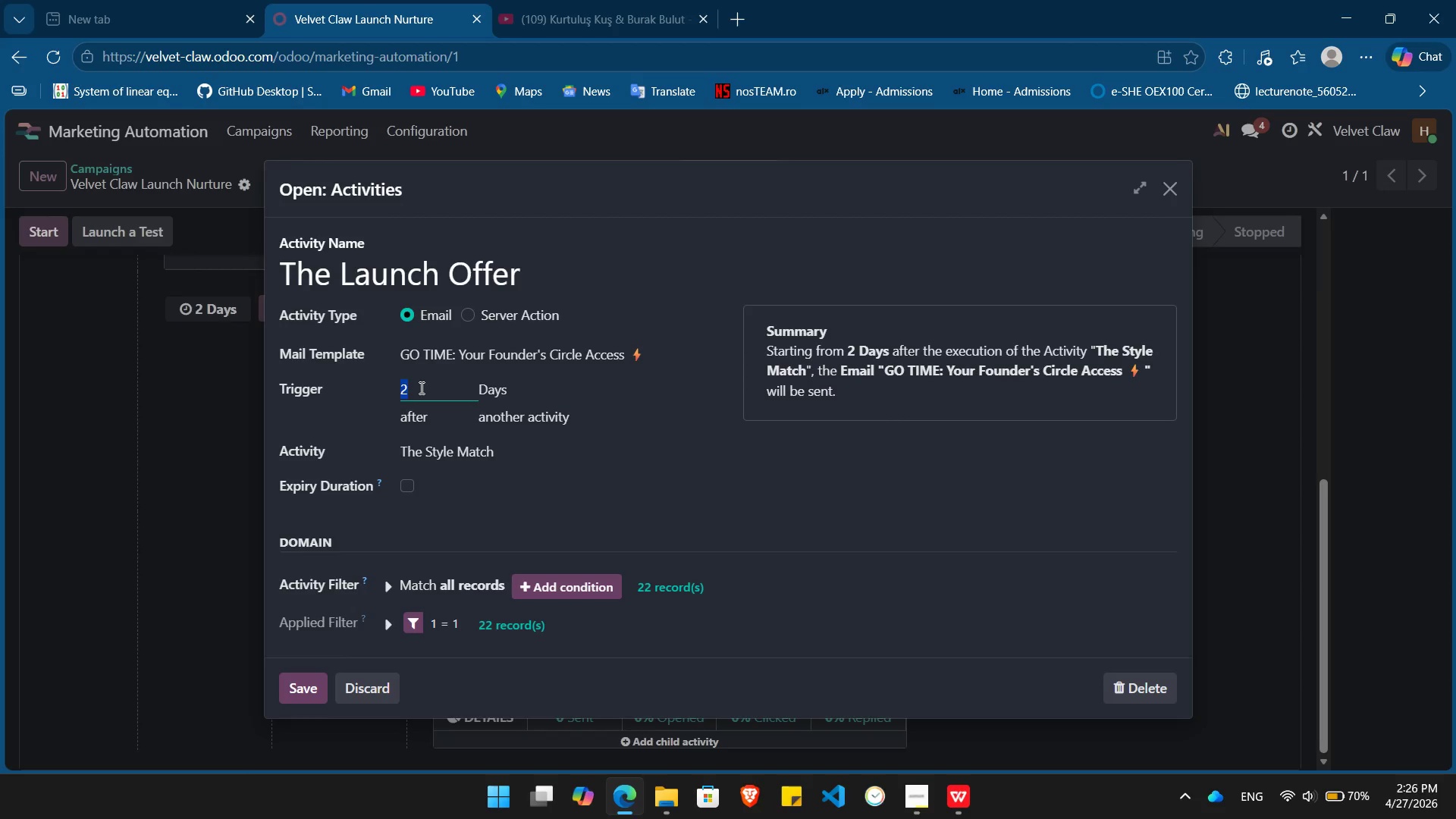 
key(Numpad4)
 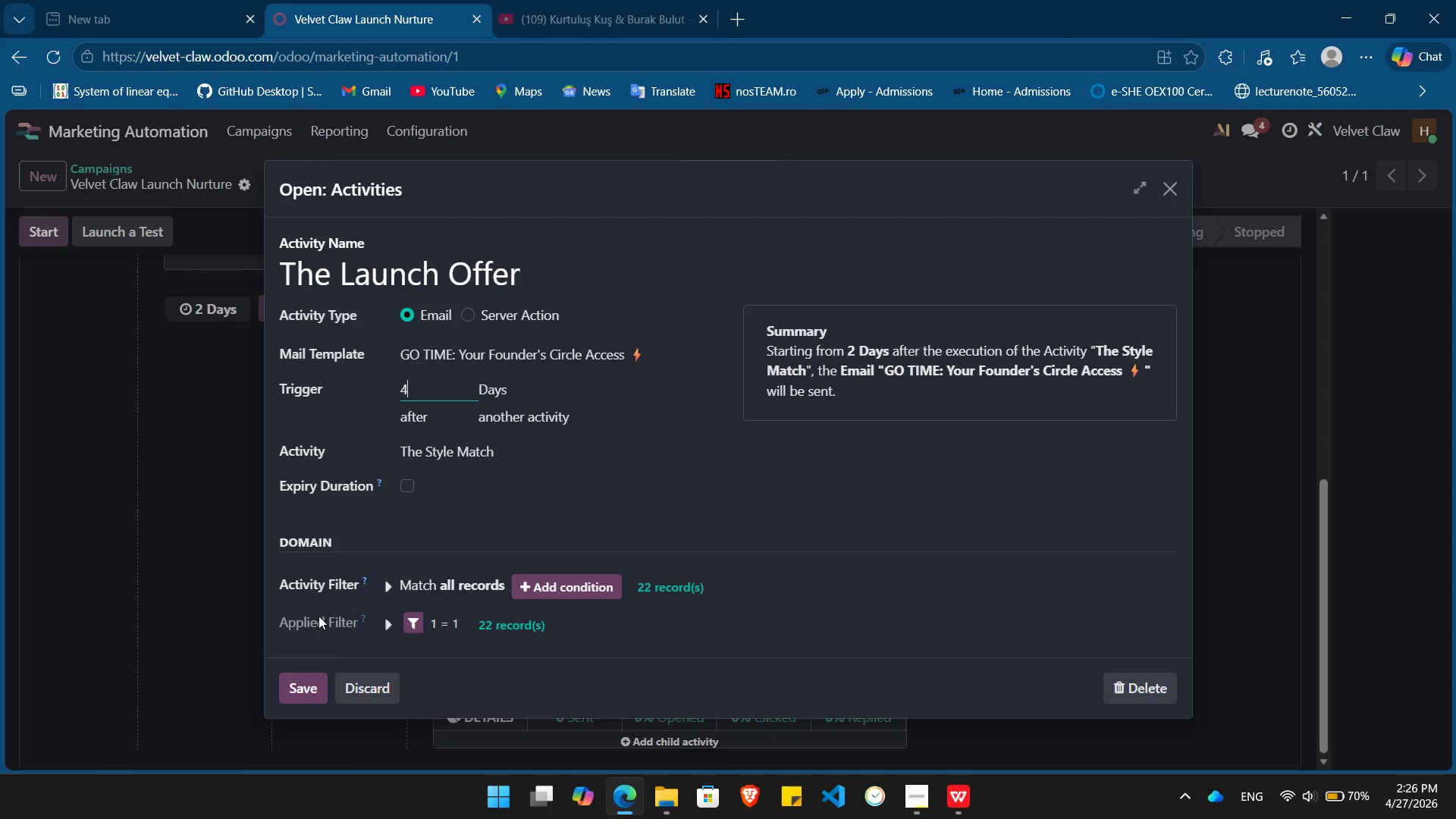 
left_click([307, 681])
 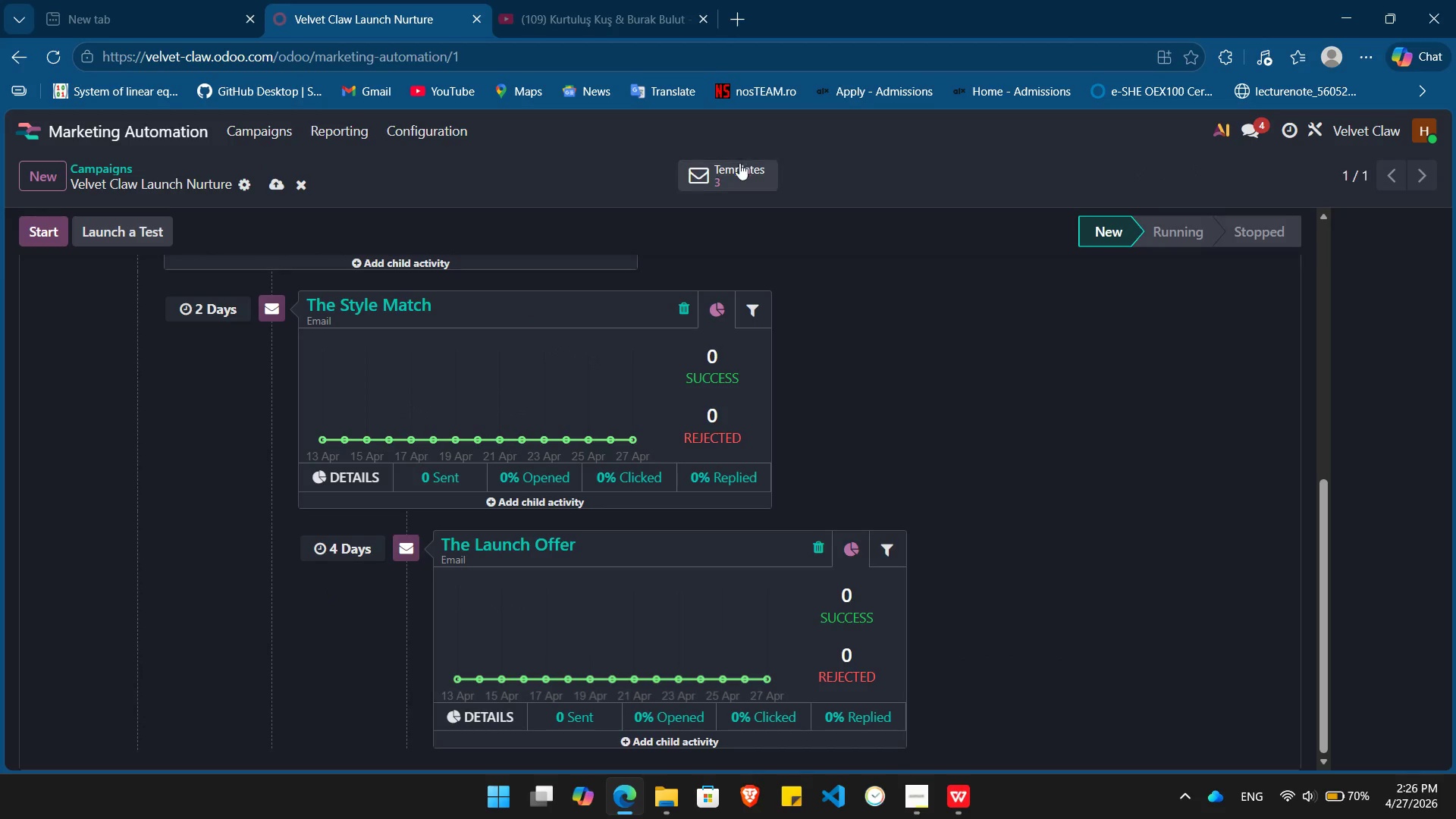 
left_click([739, 166])
 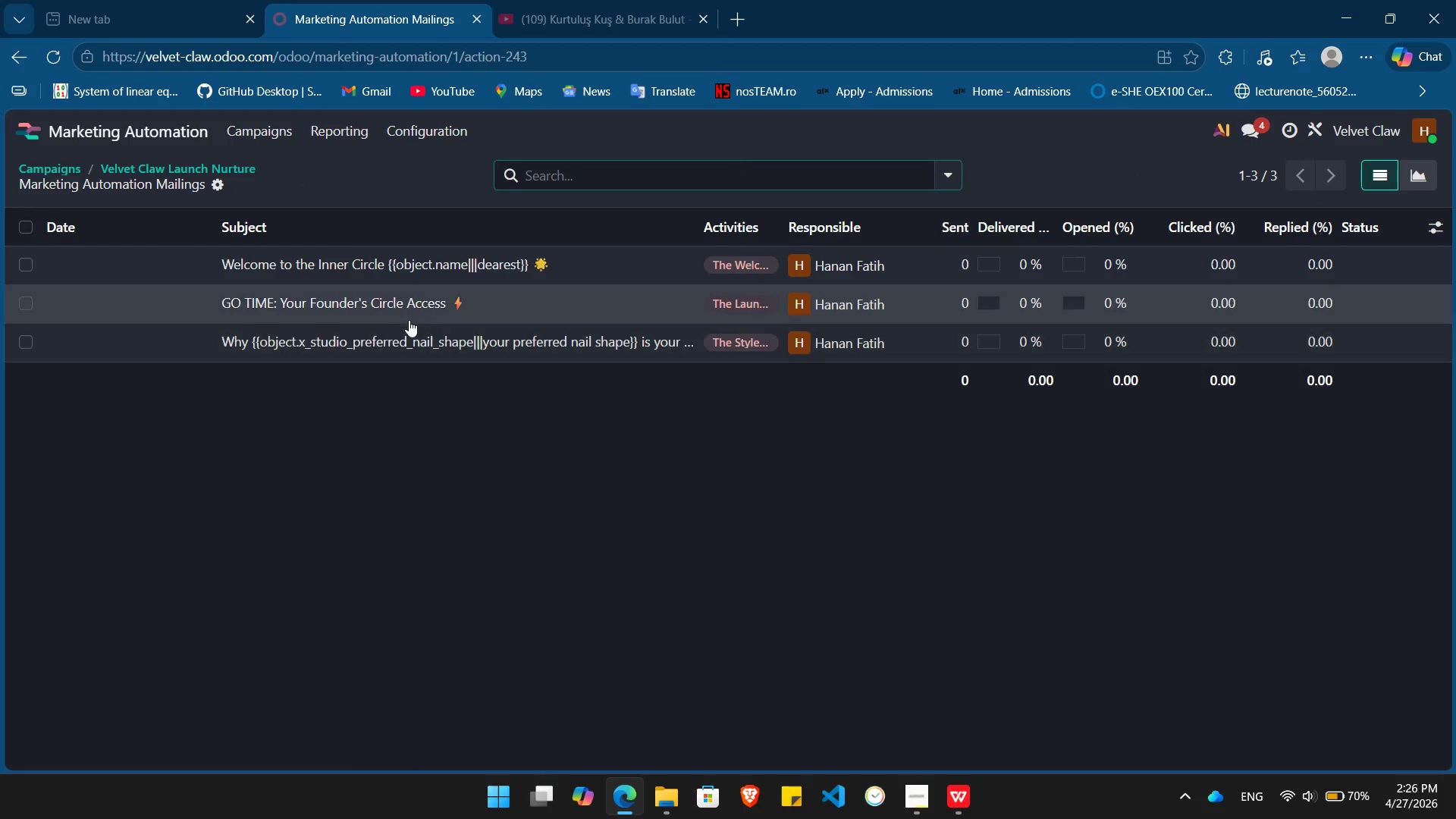 
left_click([410, 312])
 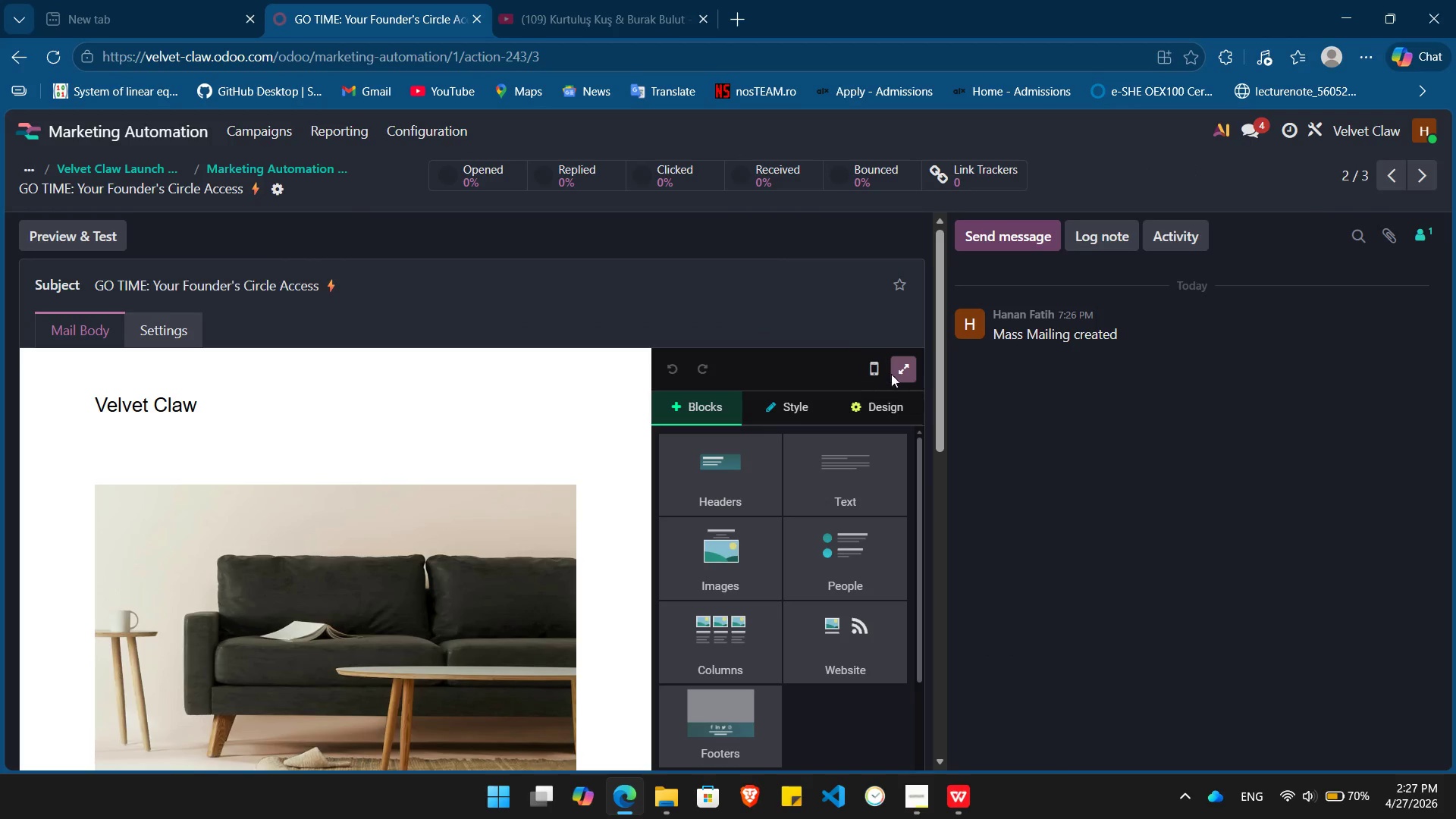 
left_click([898, 375])
 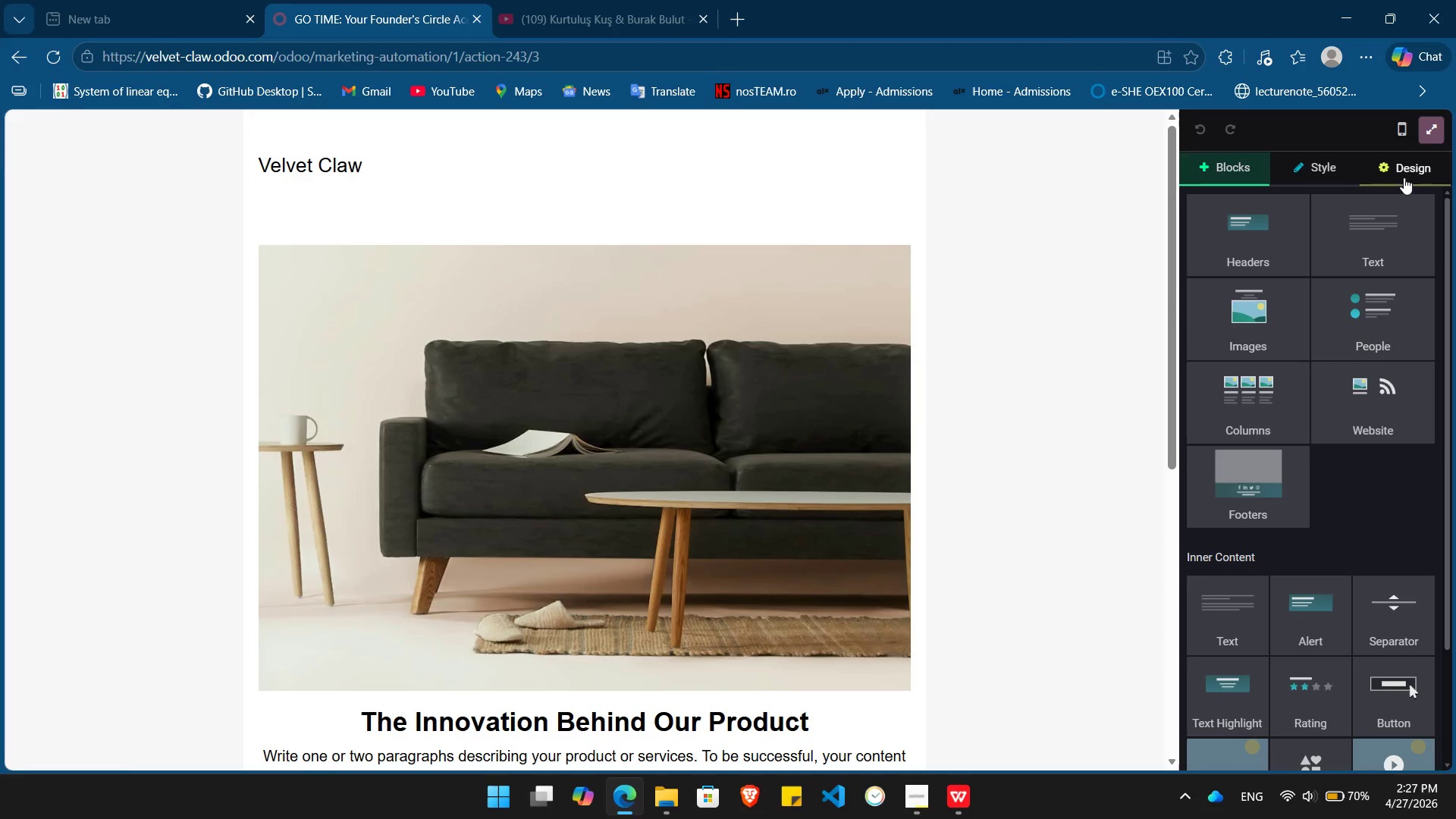 
left_click([1401, 171])
 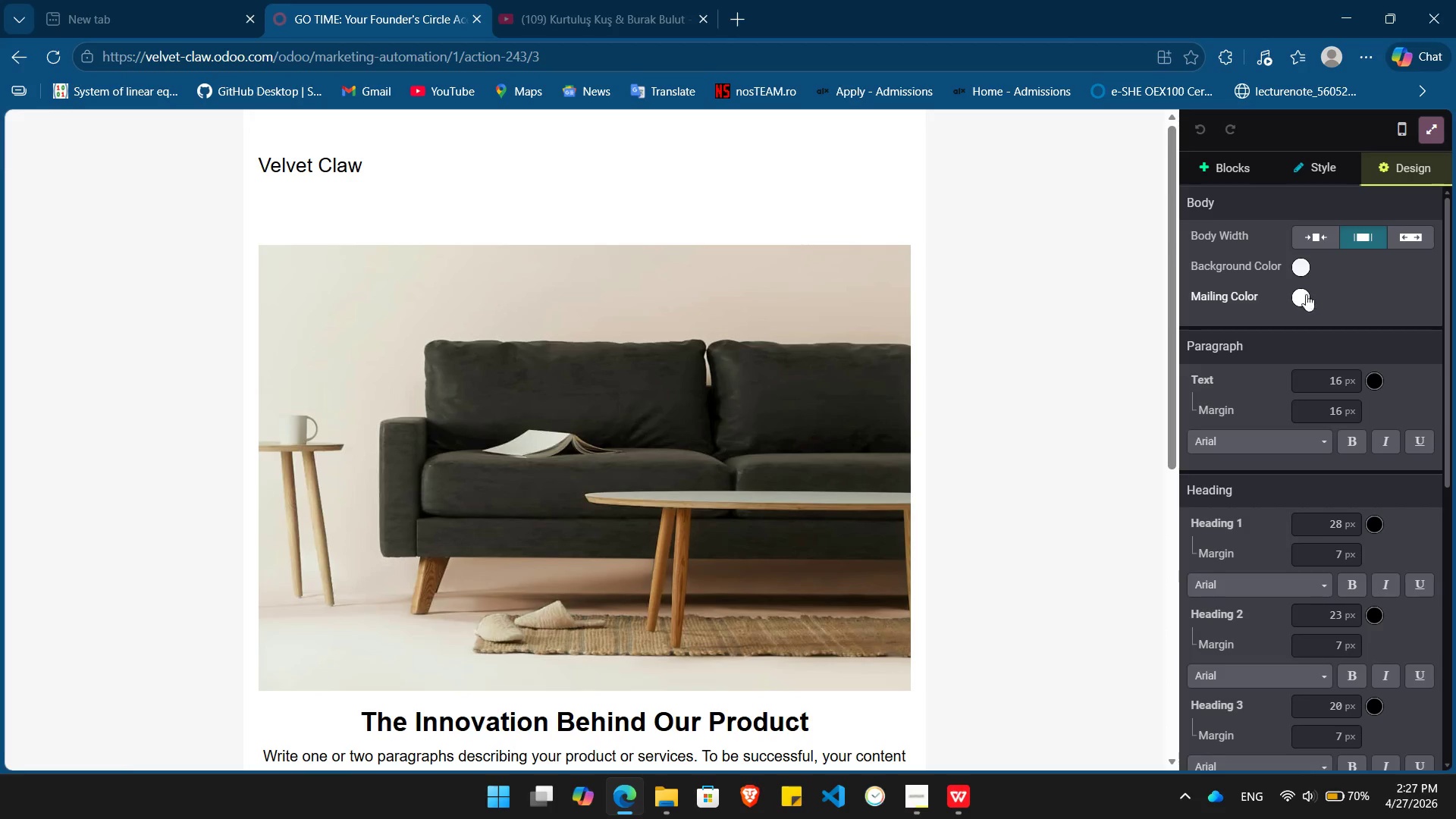 
left_click([1302, 295])
 